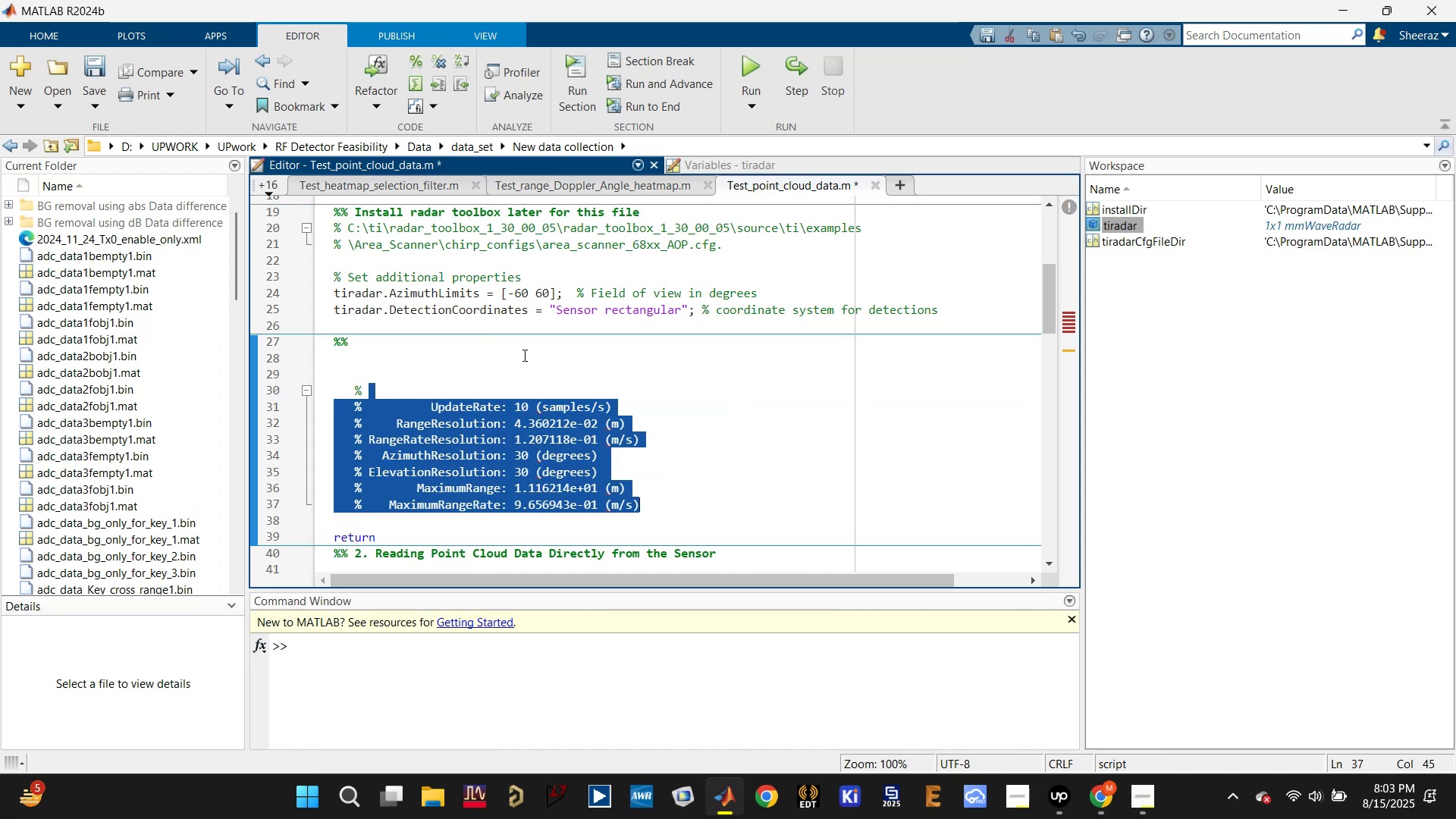 
left_click([507, 343])
 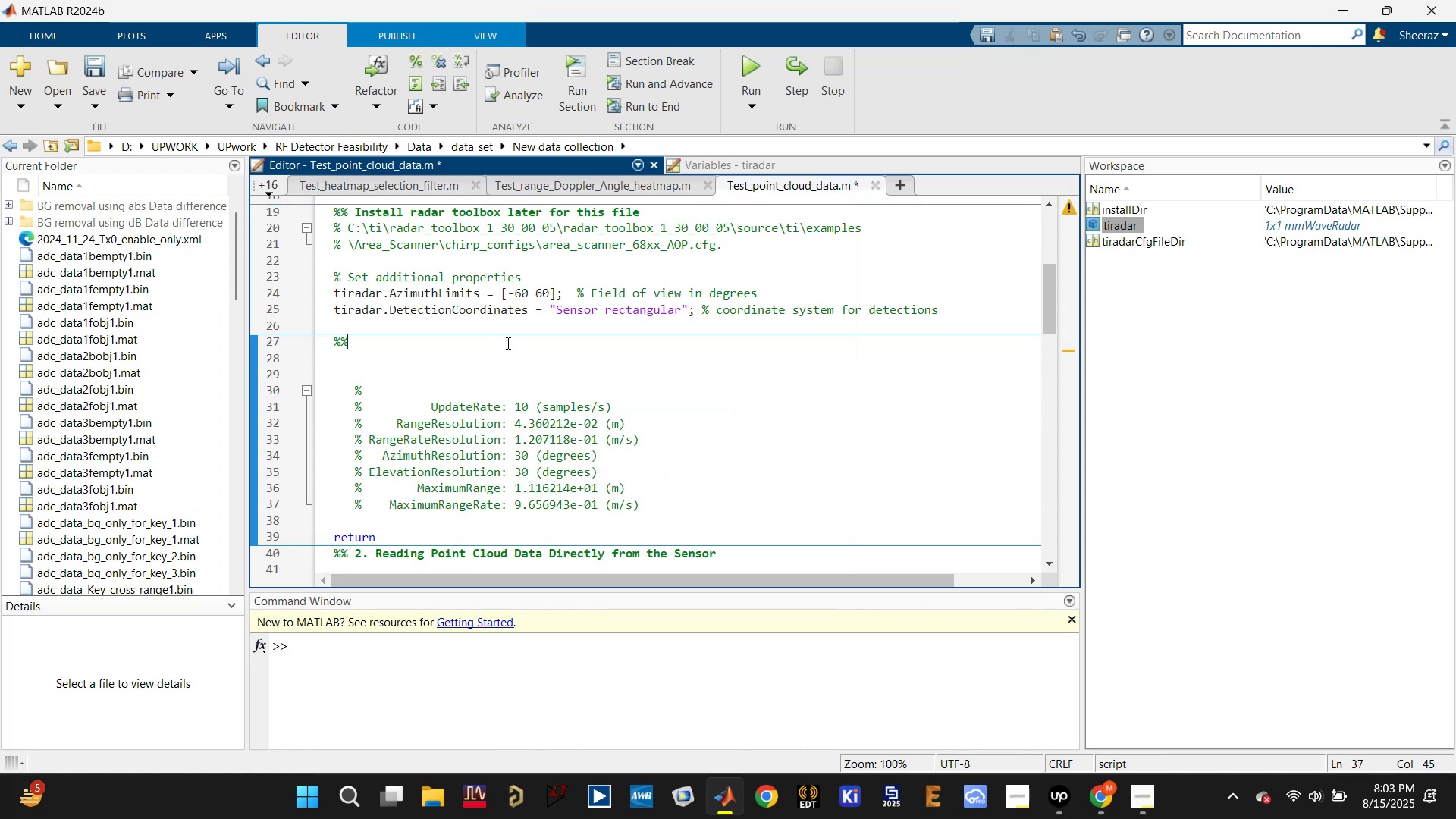 
key(Control+ControlLeft)
 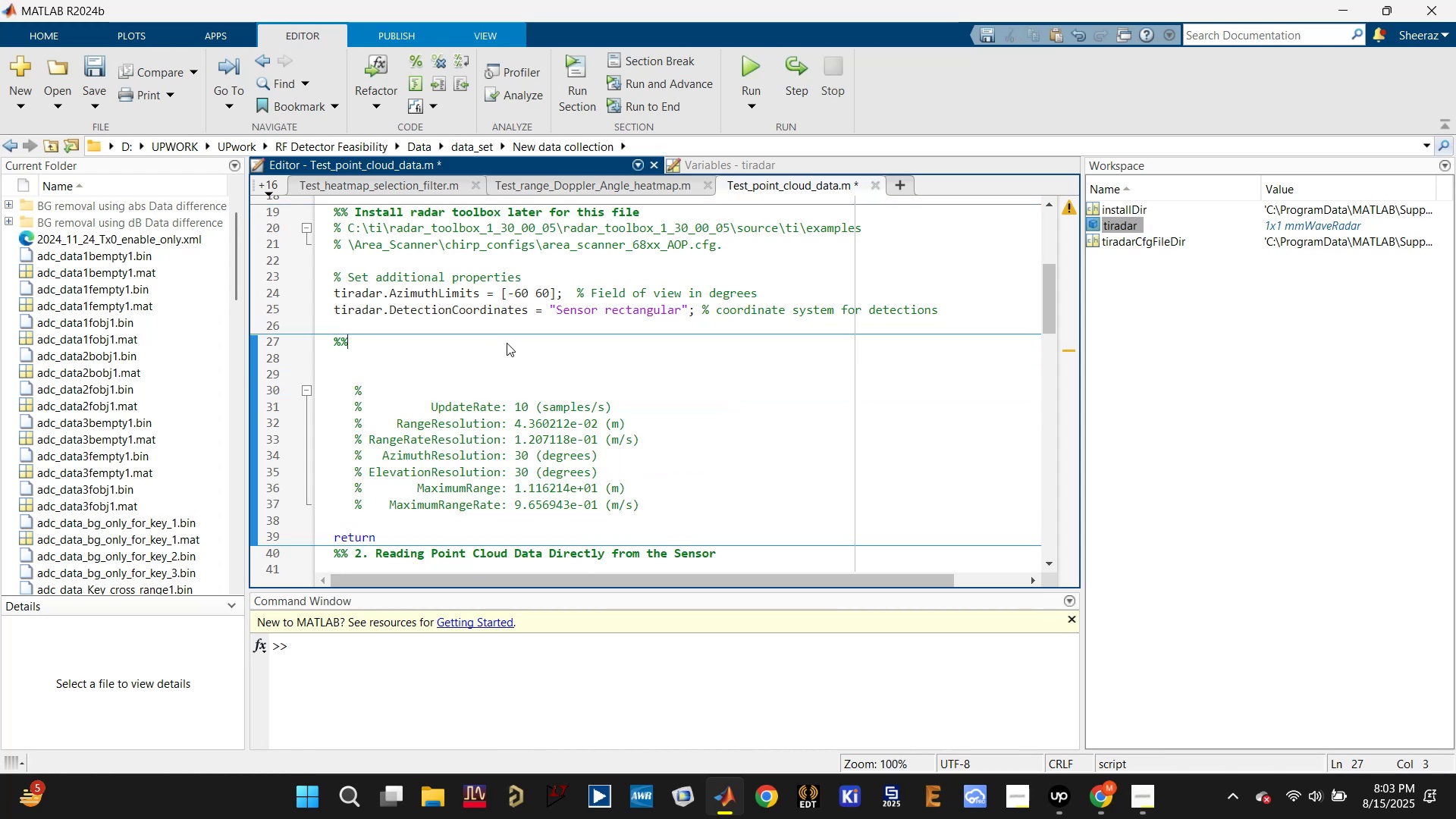 
key(Control+S)
 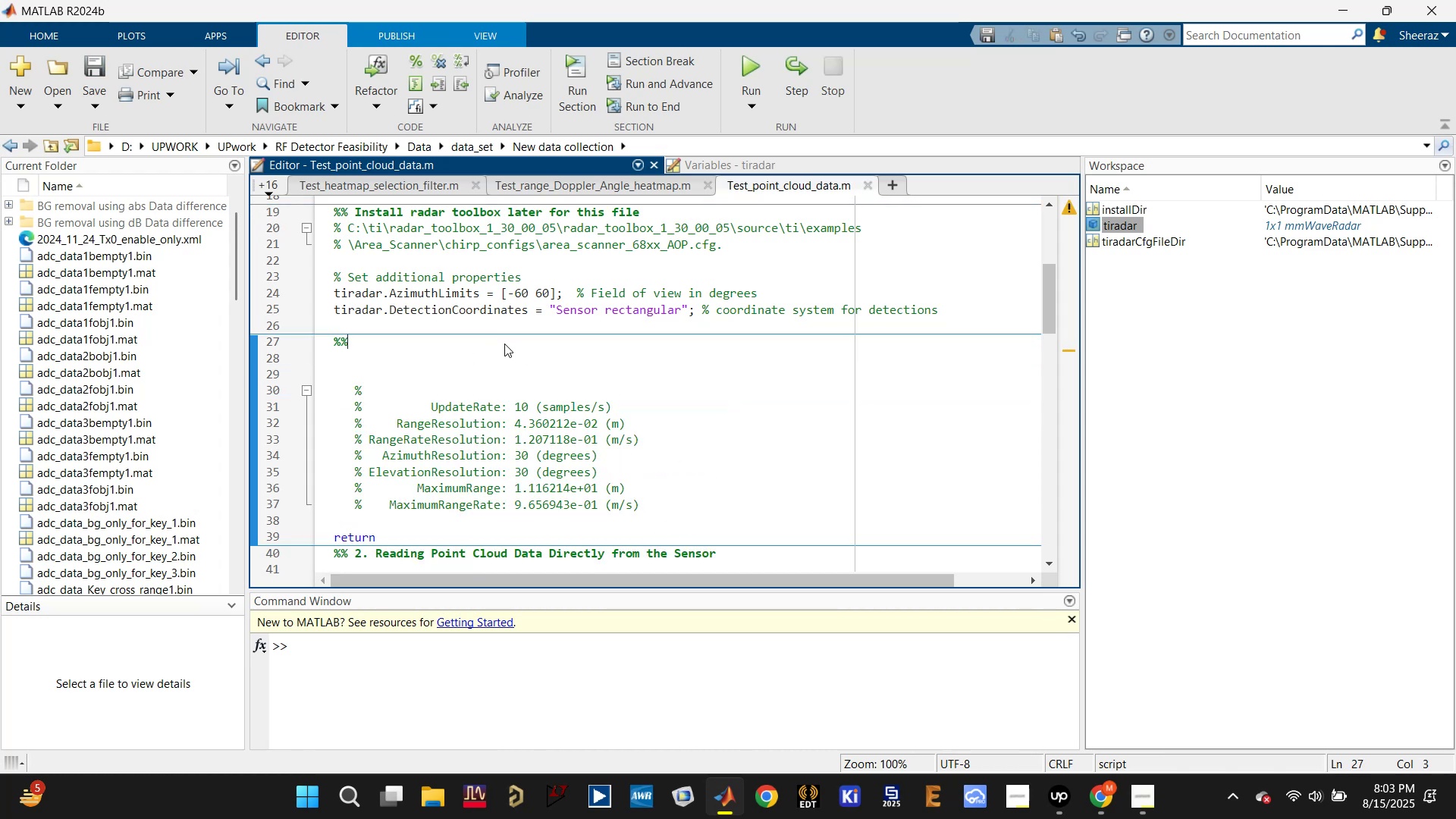 
type( Properties)
 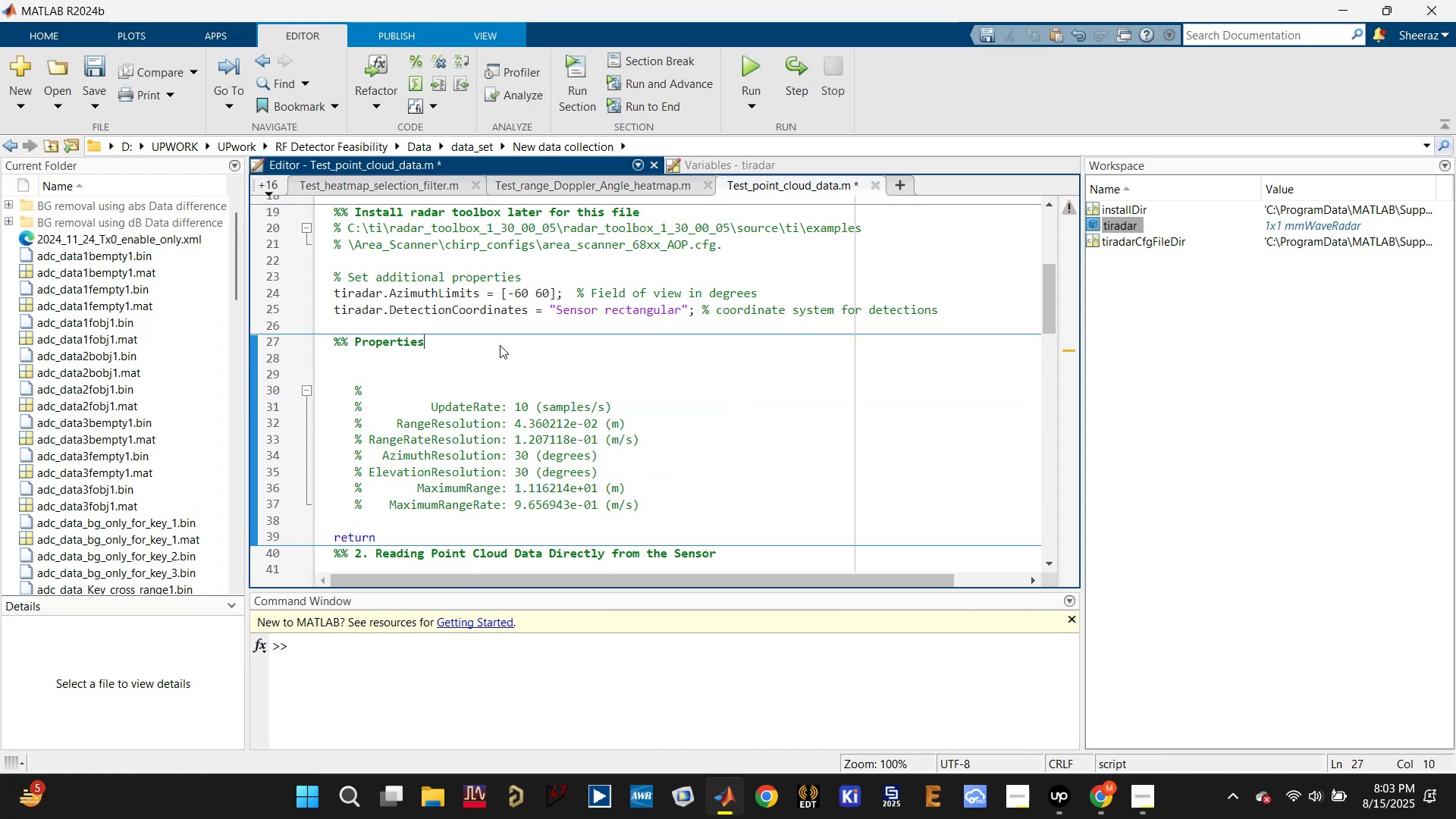 
key(Control+ControlLeft)
 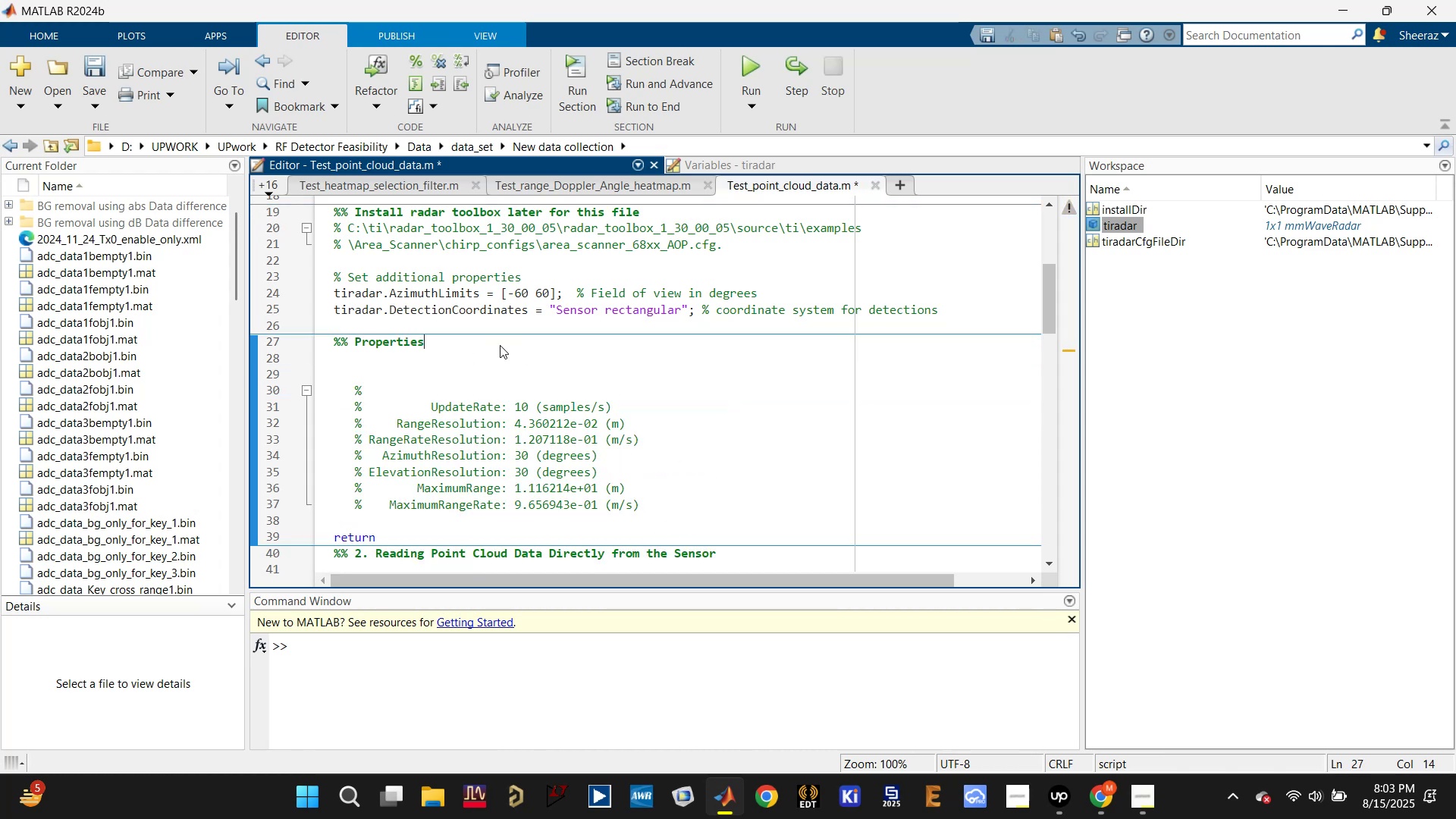 
key(Control+S)
 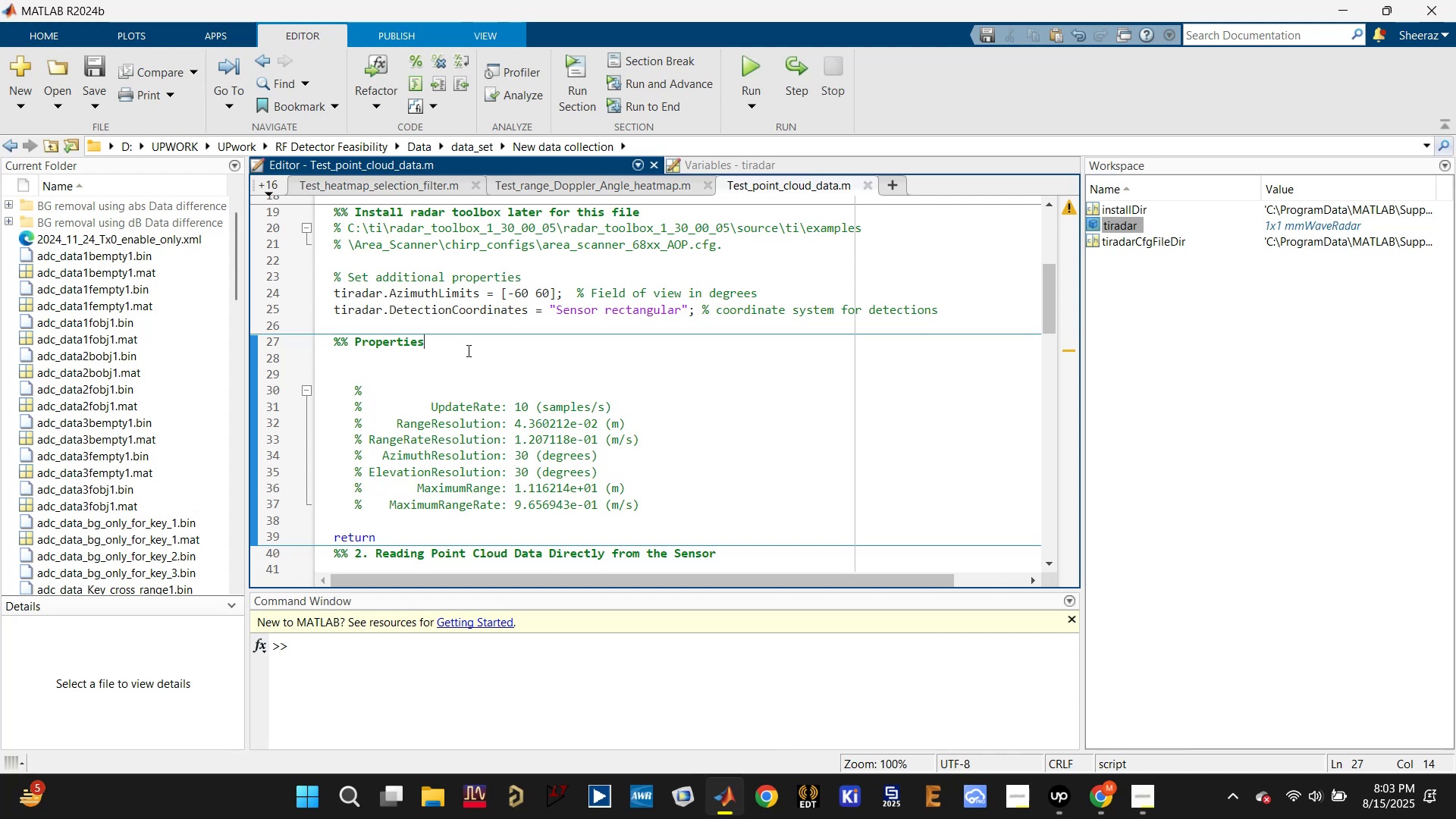 
type( of m)
 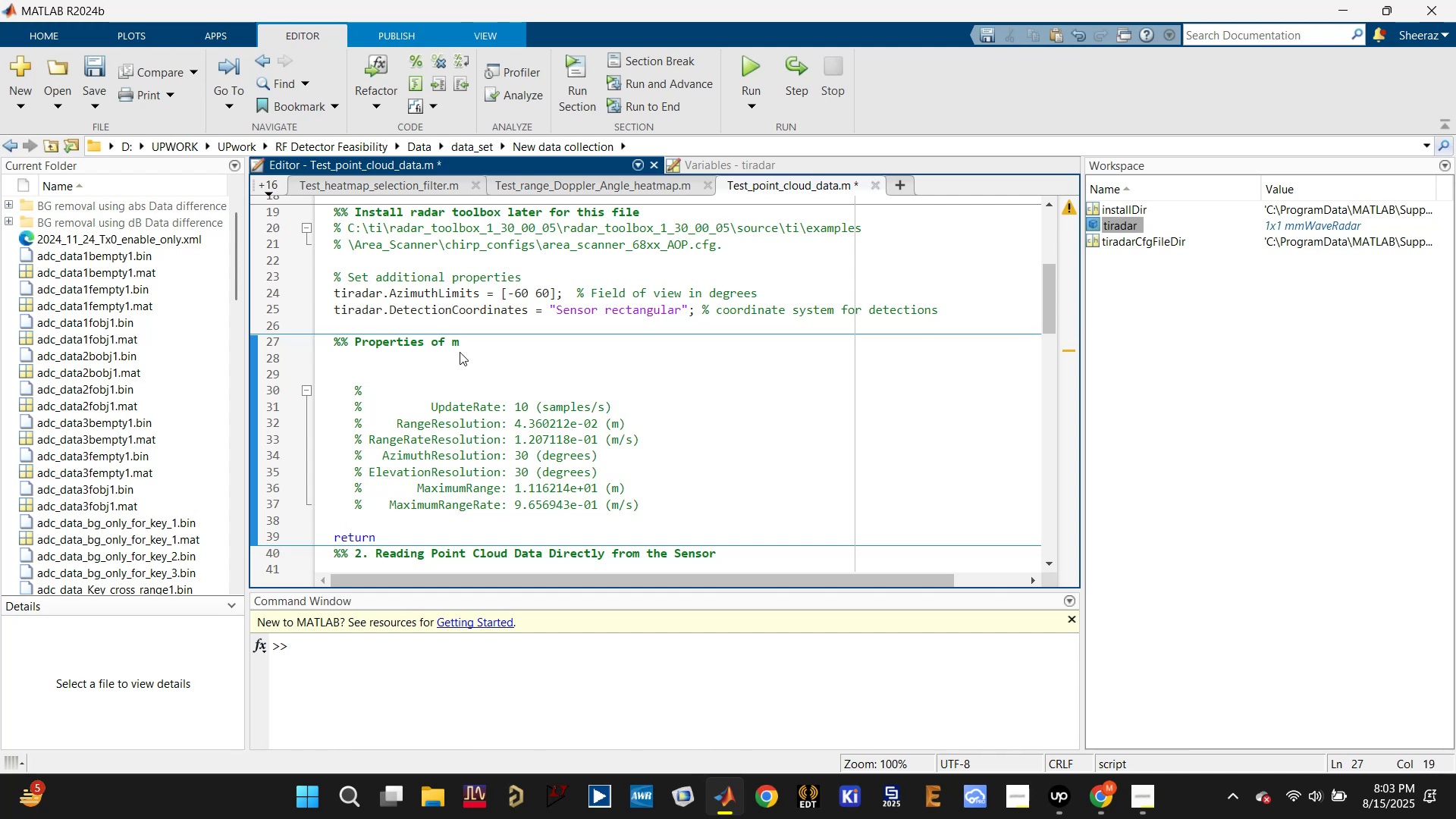 
scroll: coordinate [460, 352], scroll_direction: up, amount: 3.0
 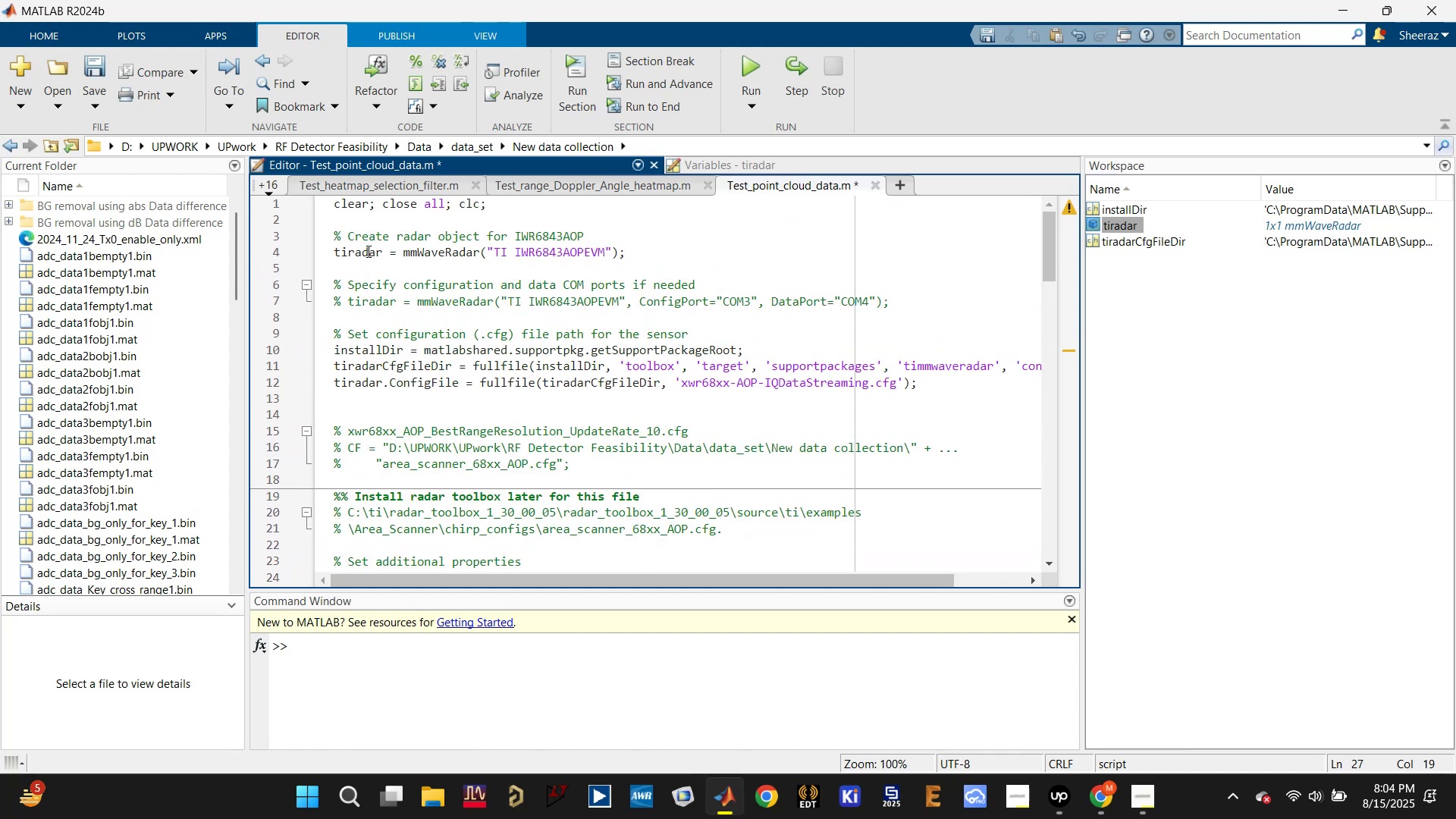 
double_click([367, 249])
 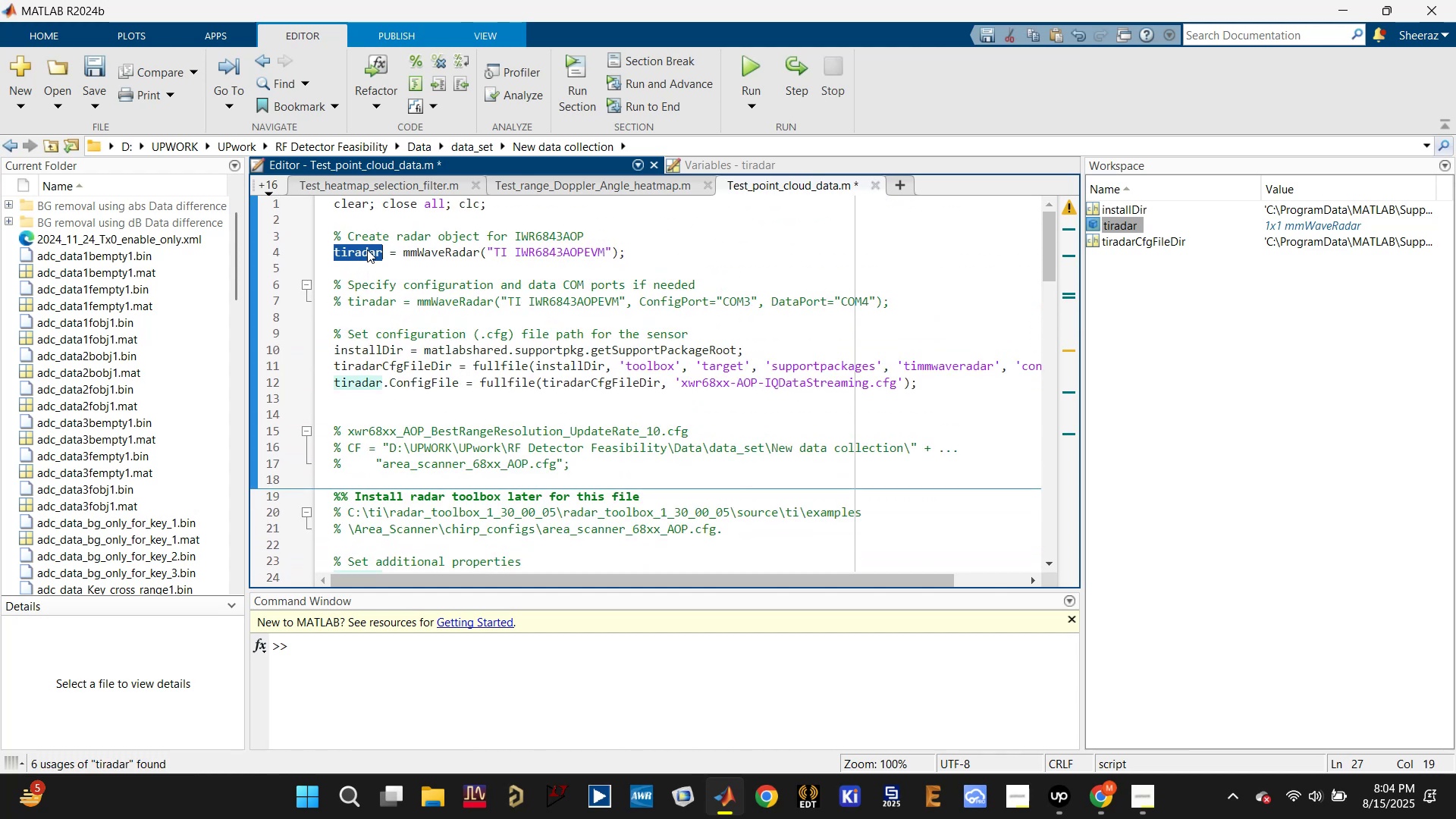 
key(Control+C)
 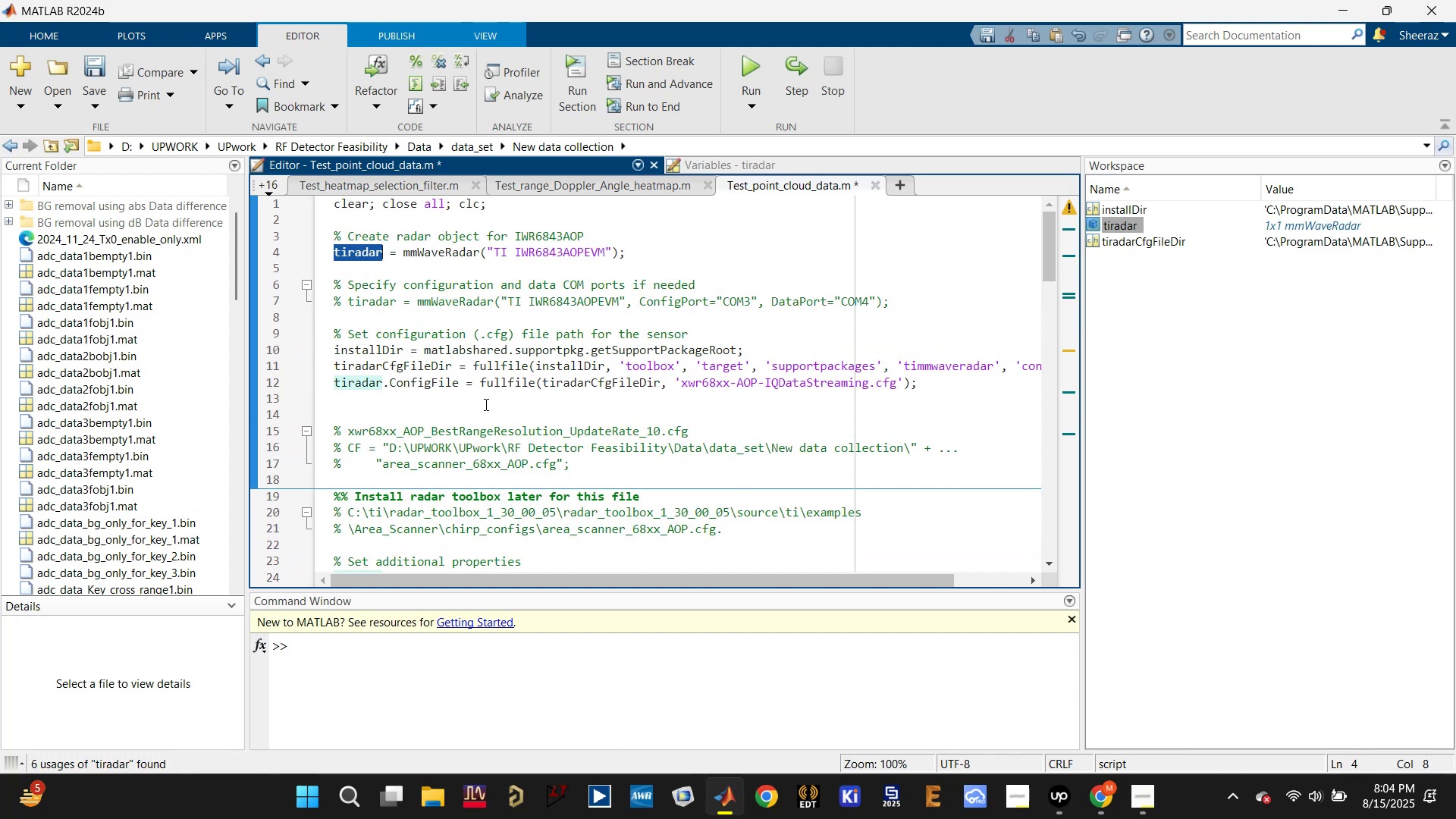 
scroll: coordinate [490, 425], scroll_direction: down, amount: 3.0
 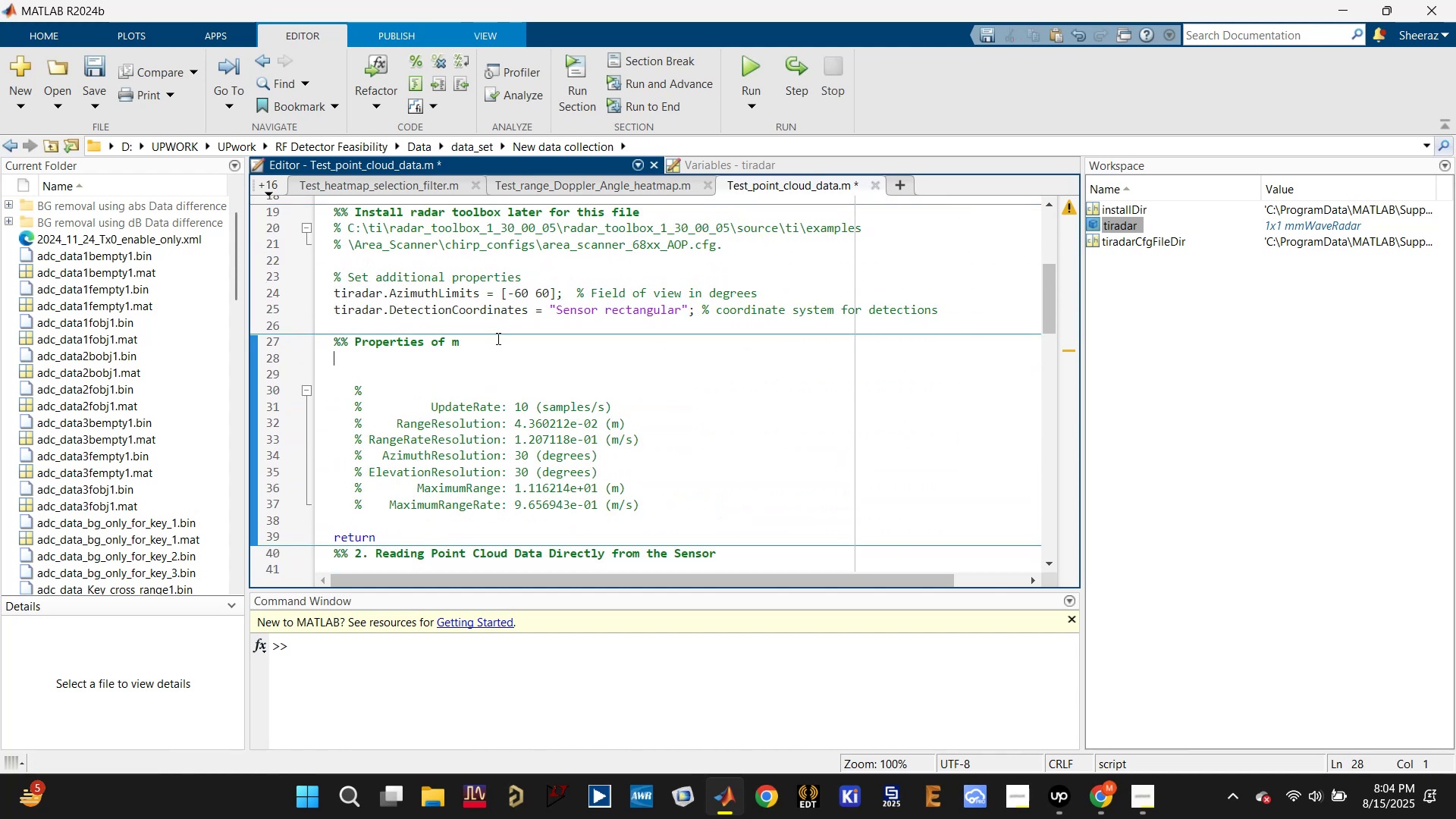 
double_click([472, 340])
 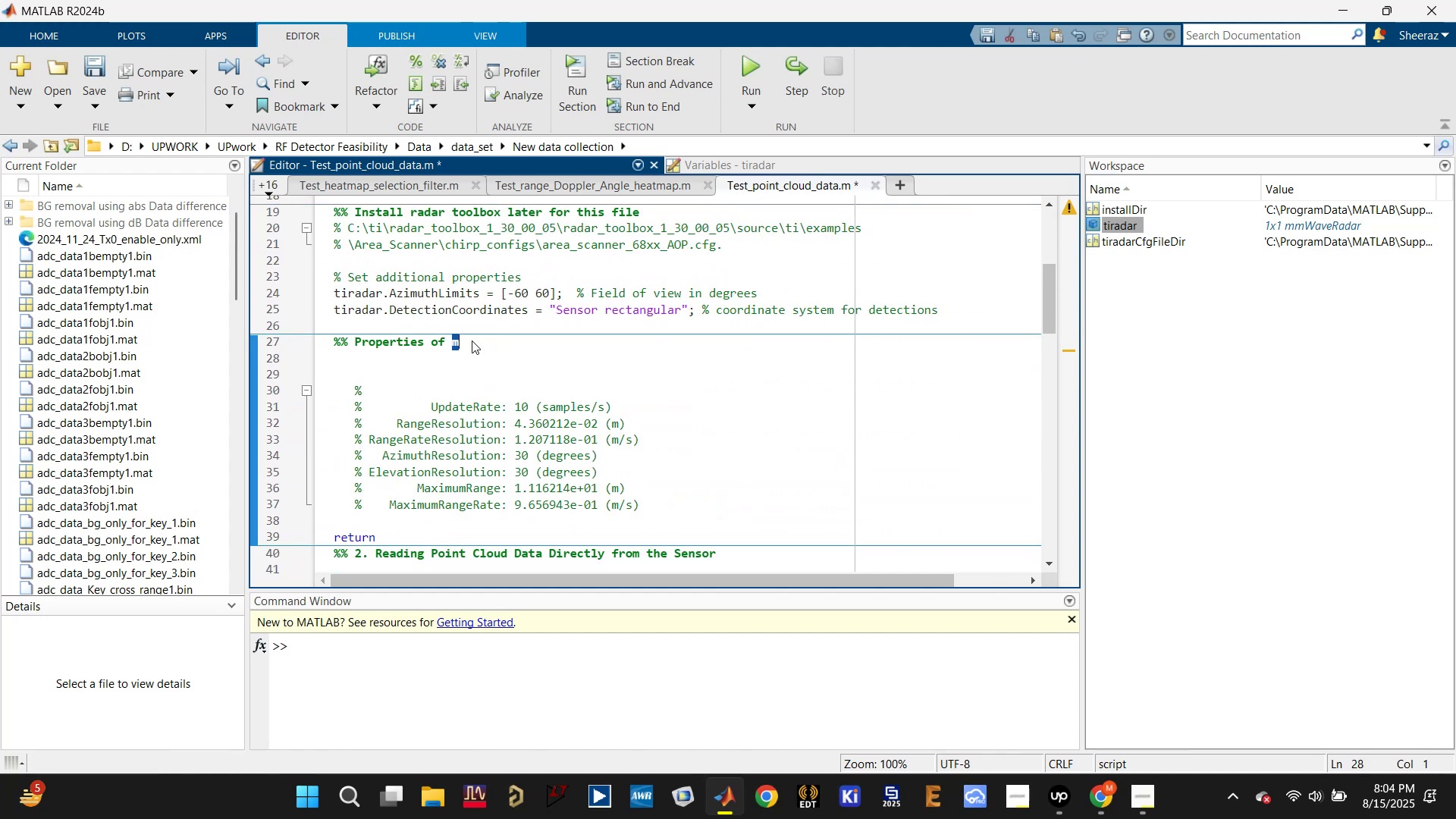 
key(Control+ControlLeft)
 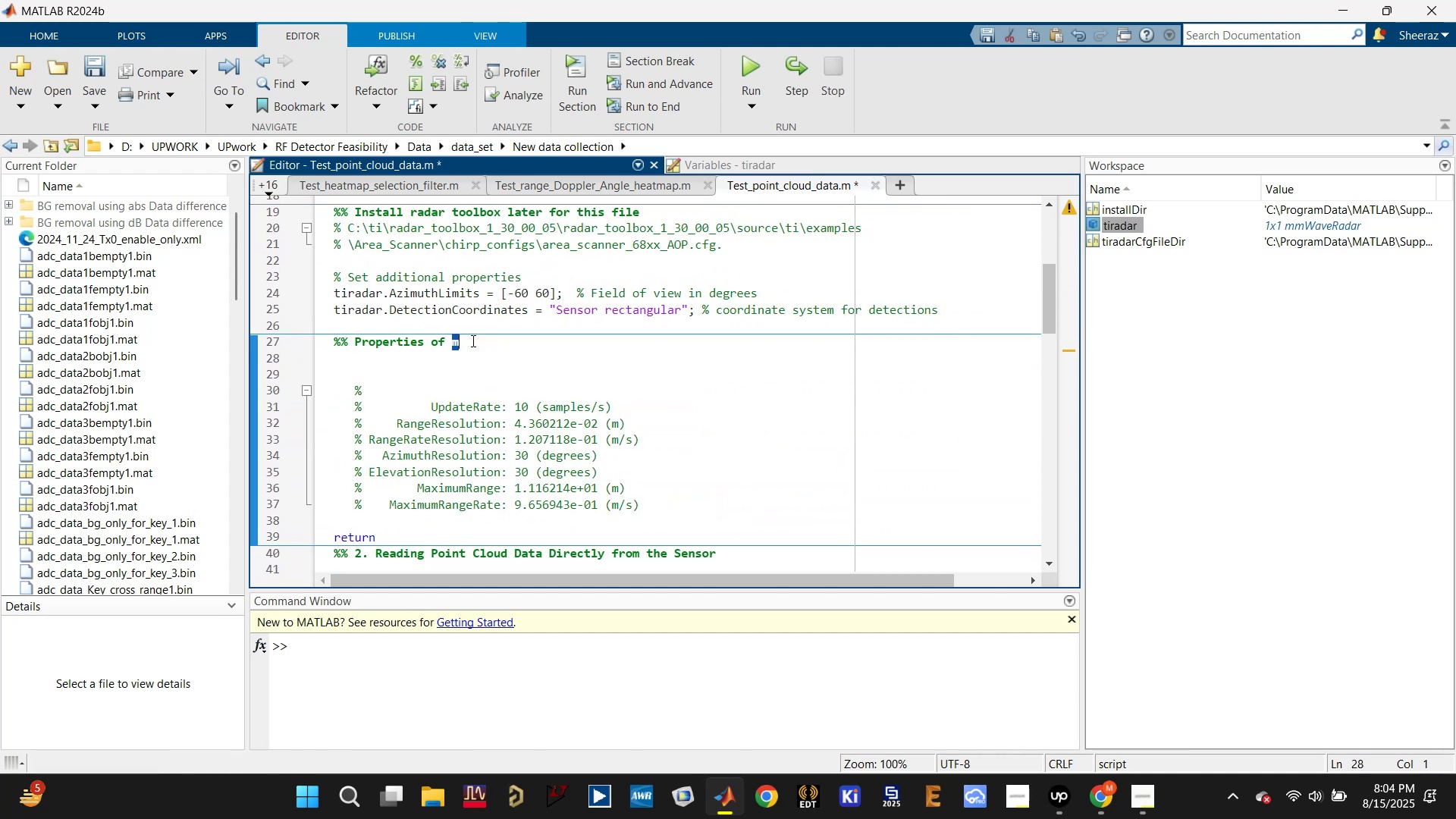 
key(Control+V)
 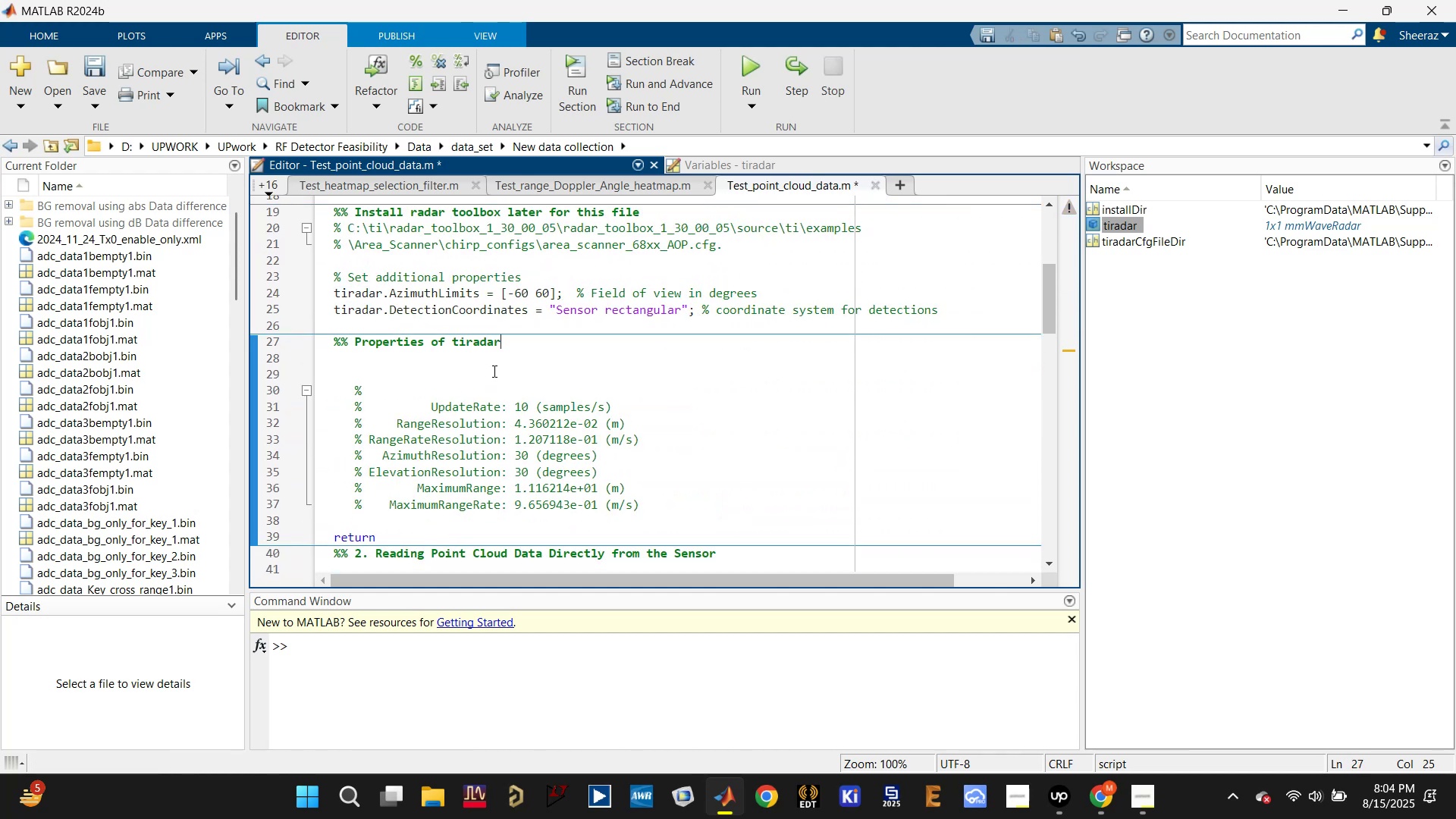 
type( object)
 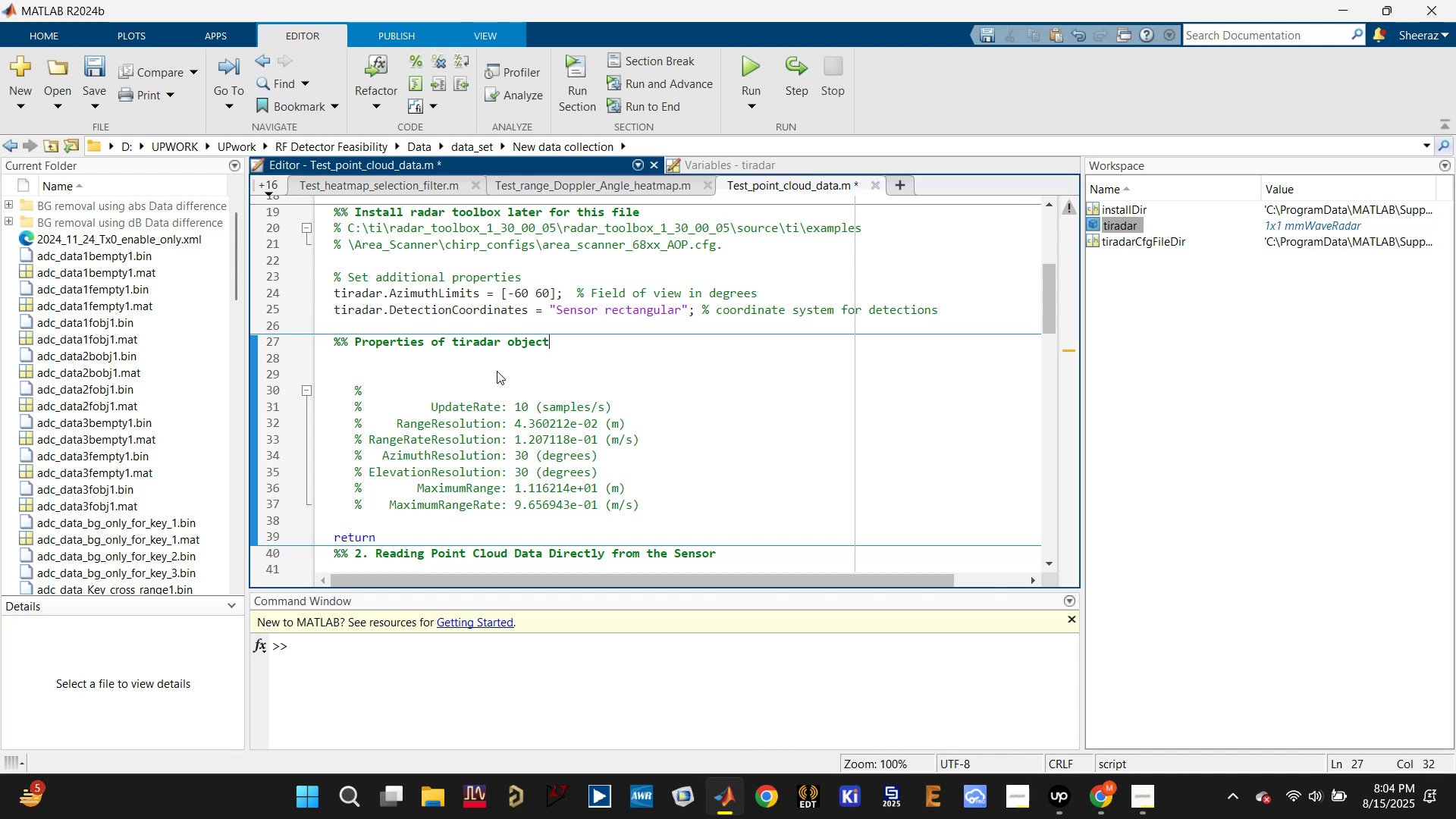 
key(Control+S)
 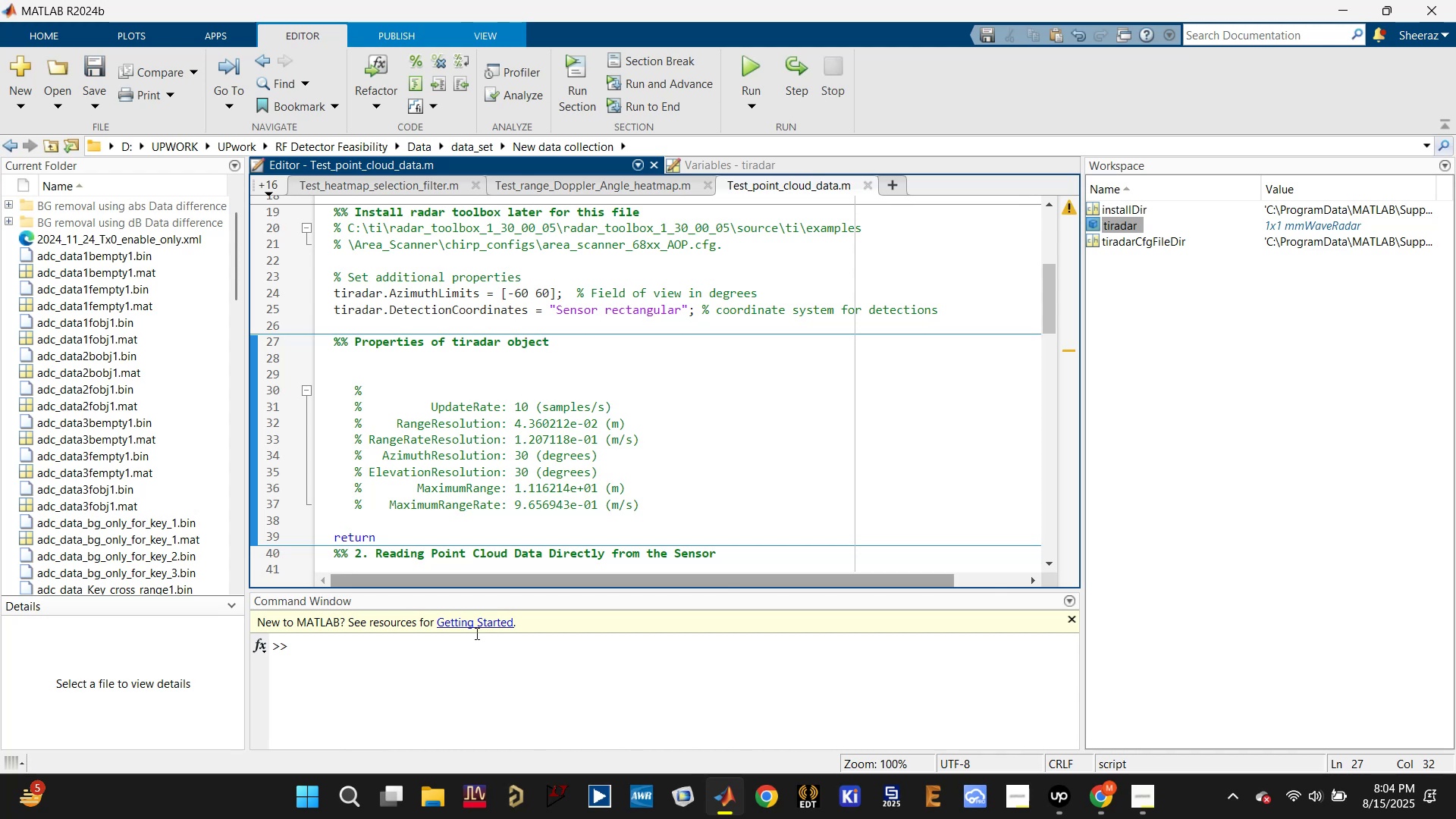 
left_click([458, 654])
 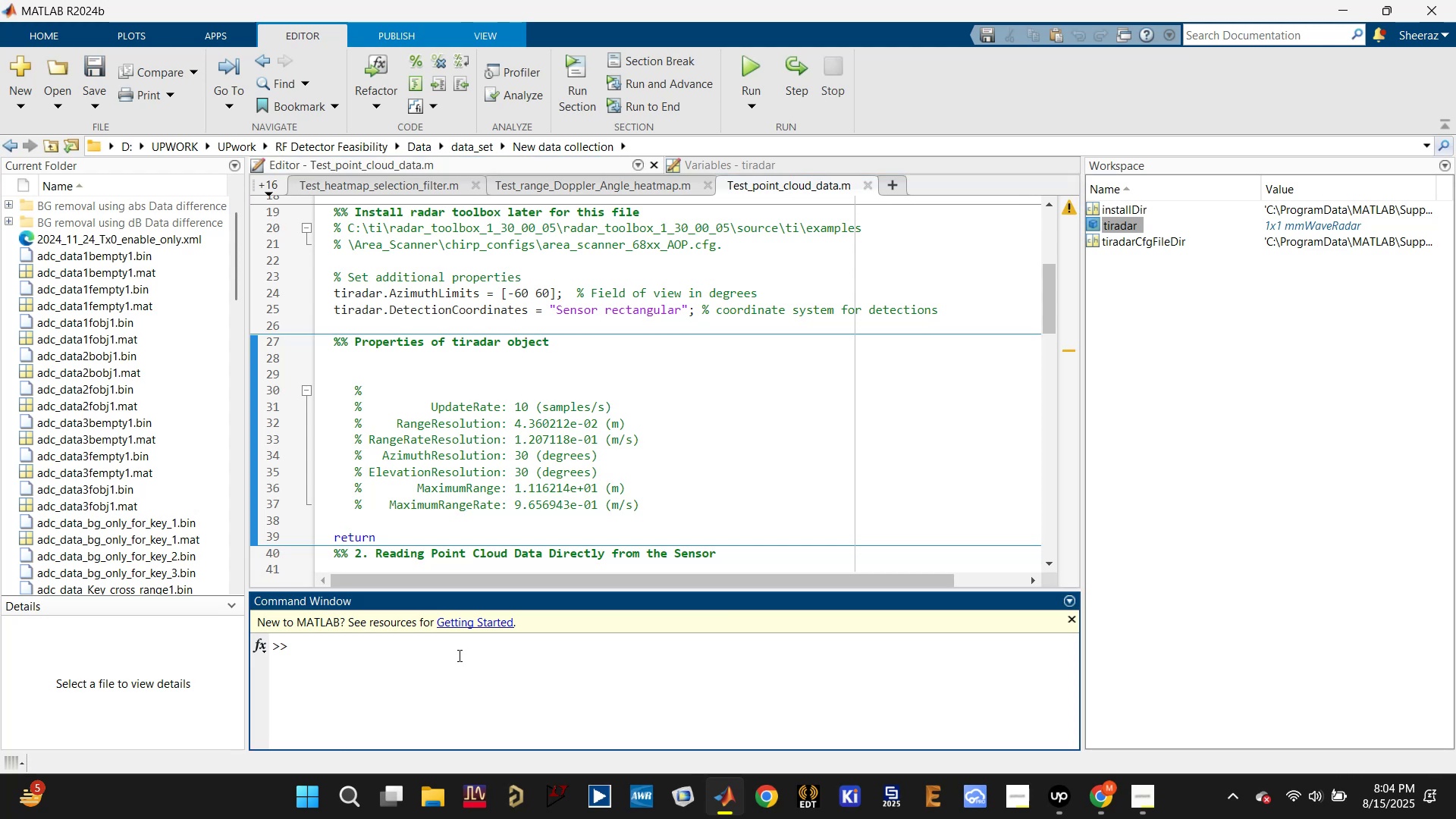 
type(properties))
key(Backspace)
type(())
 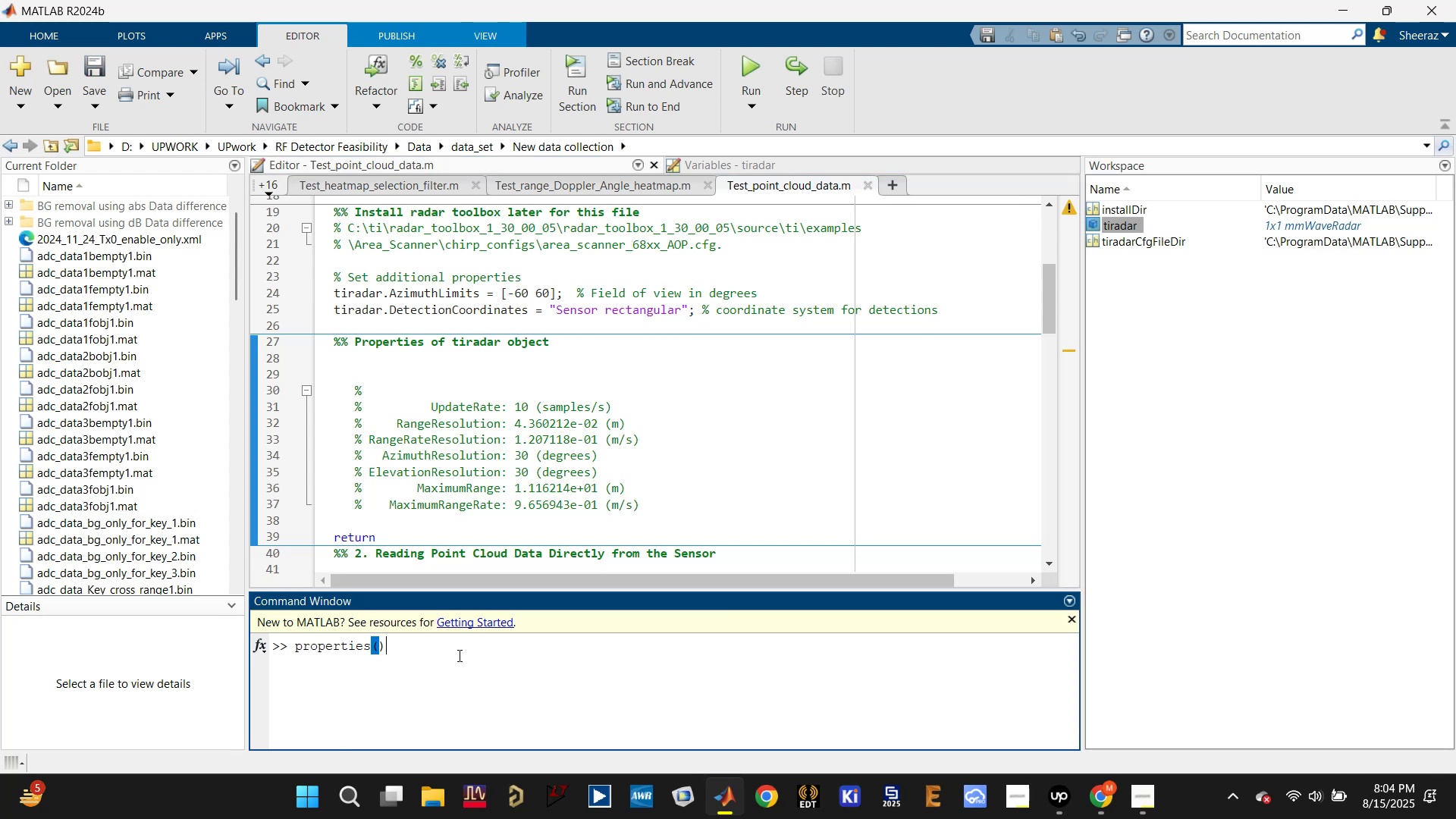 
key(ArrowLeft)
 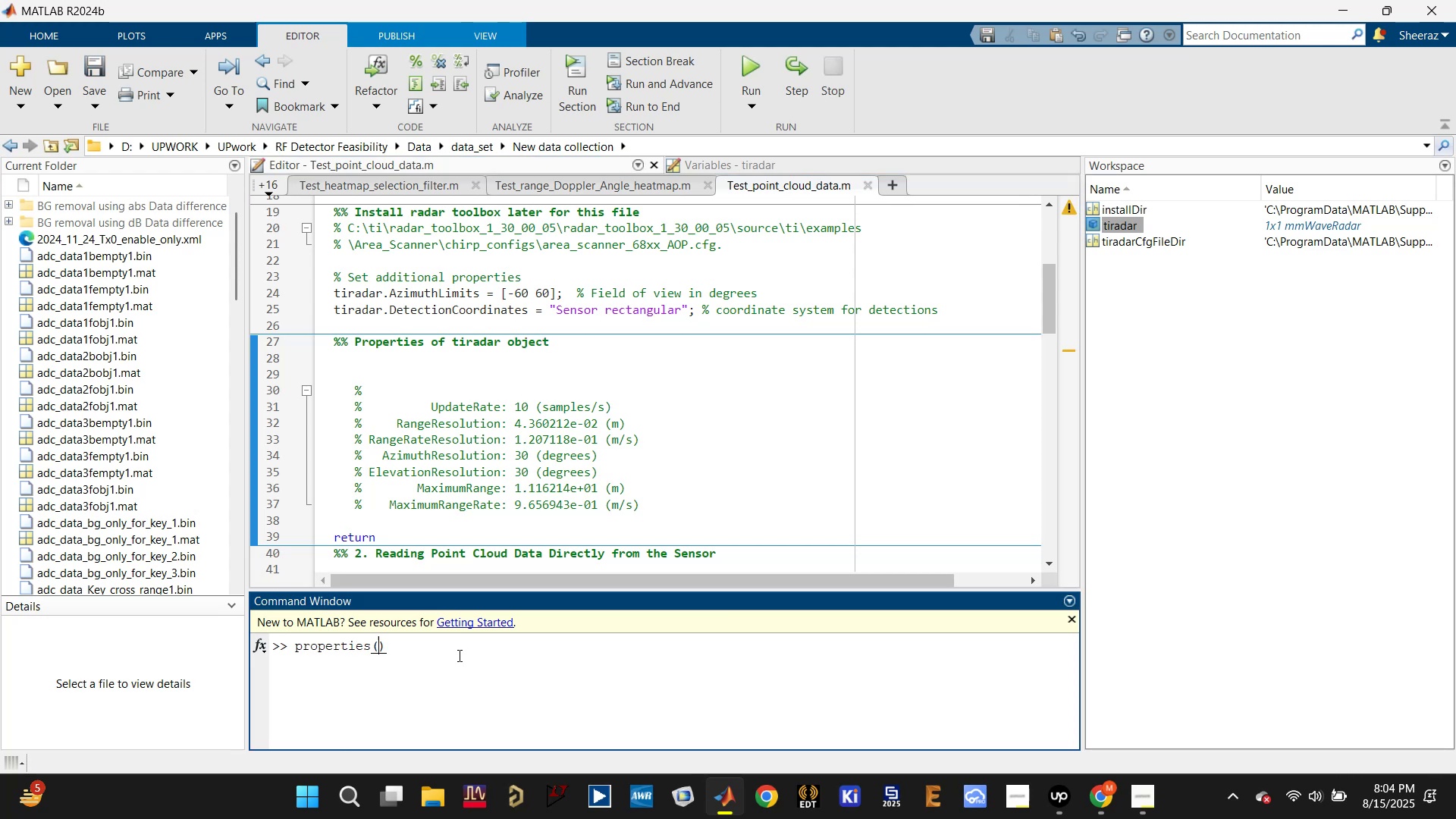 
key(Control+V)
 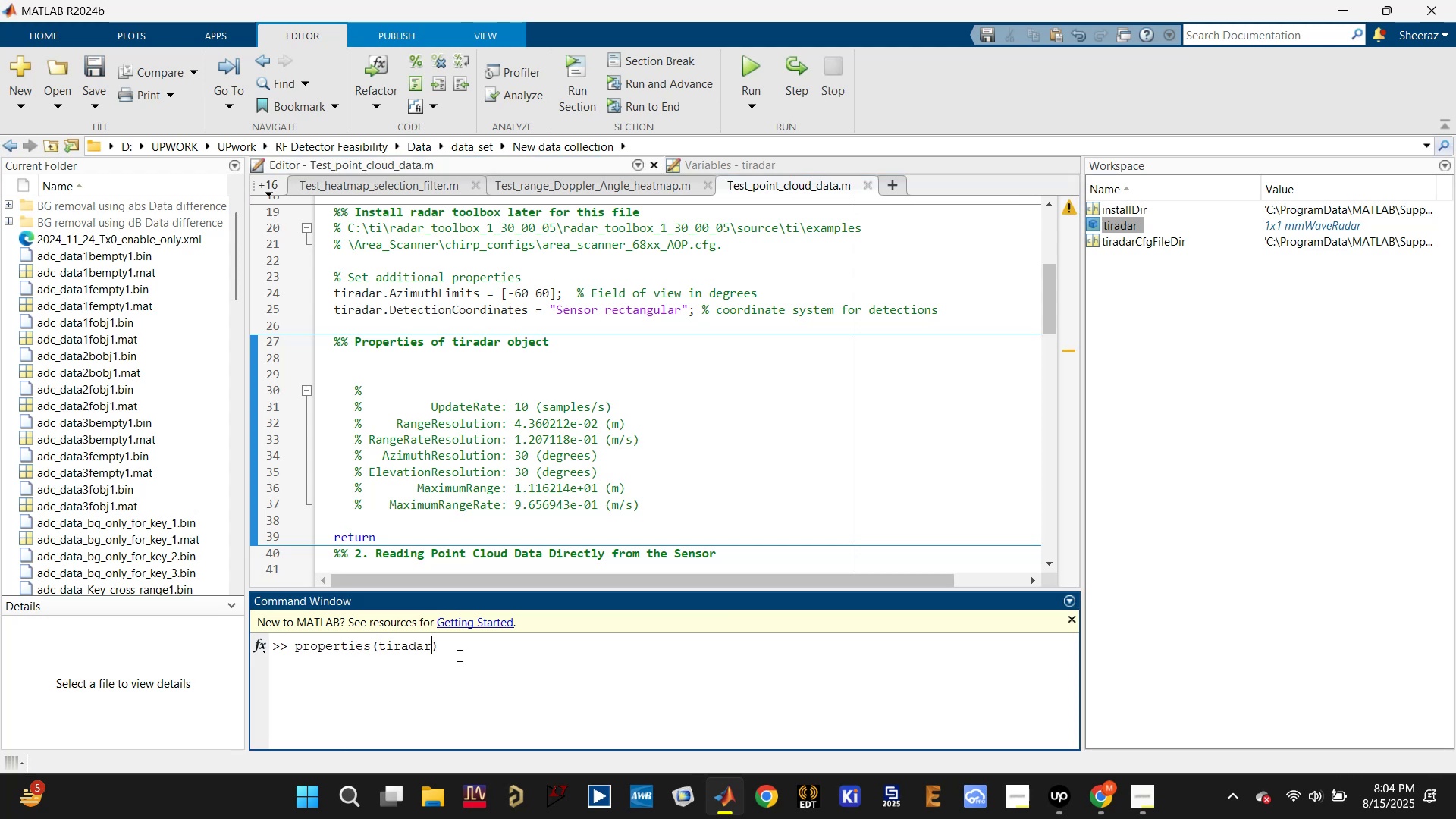 
key(Enter)
 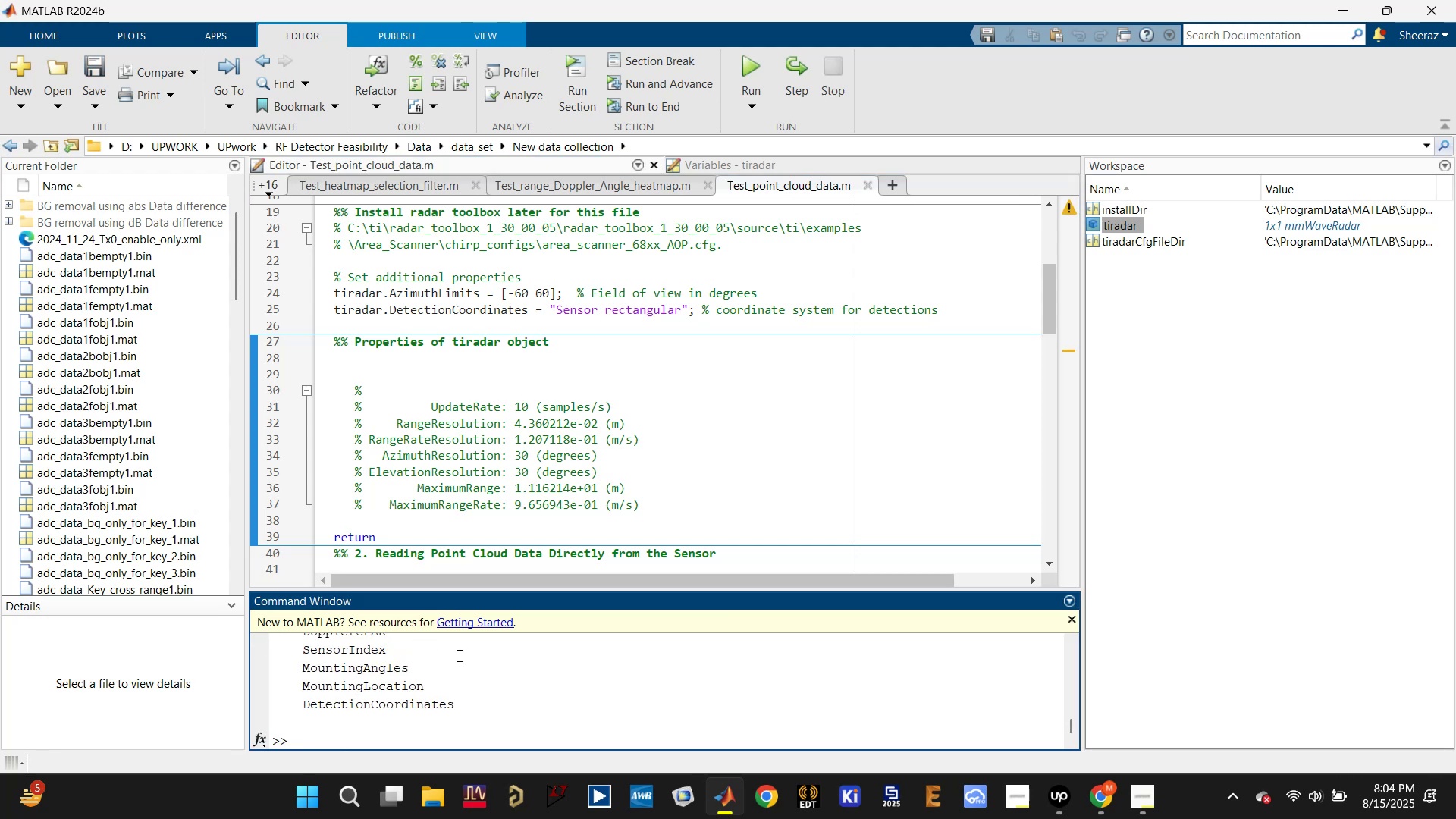 
scroll: coordinate [476, 705], scroll_direction: up, amount: 11.0
 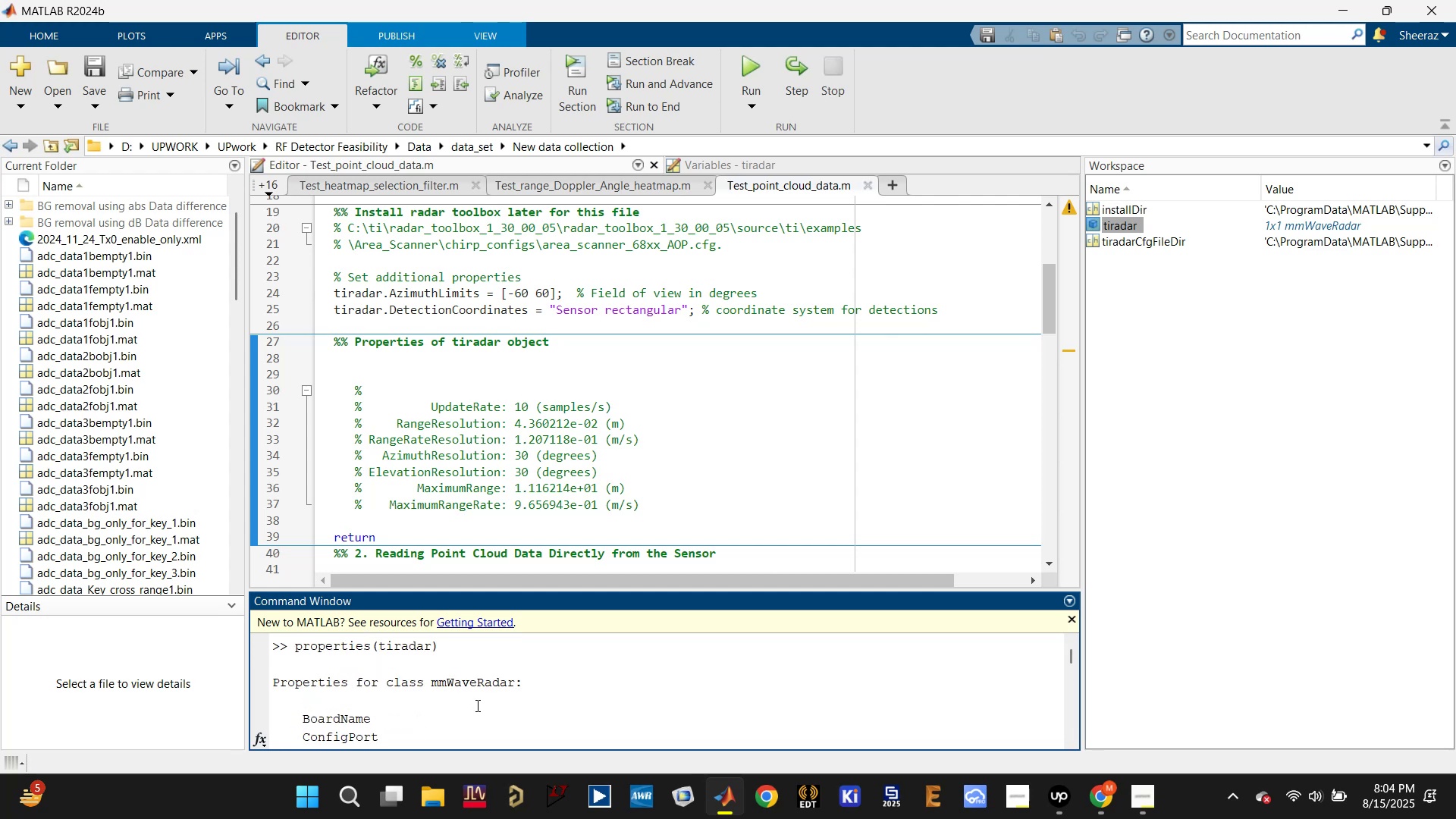 
scroll: coordinate [441, 743], scroll_direction: down, amount: 14.0
 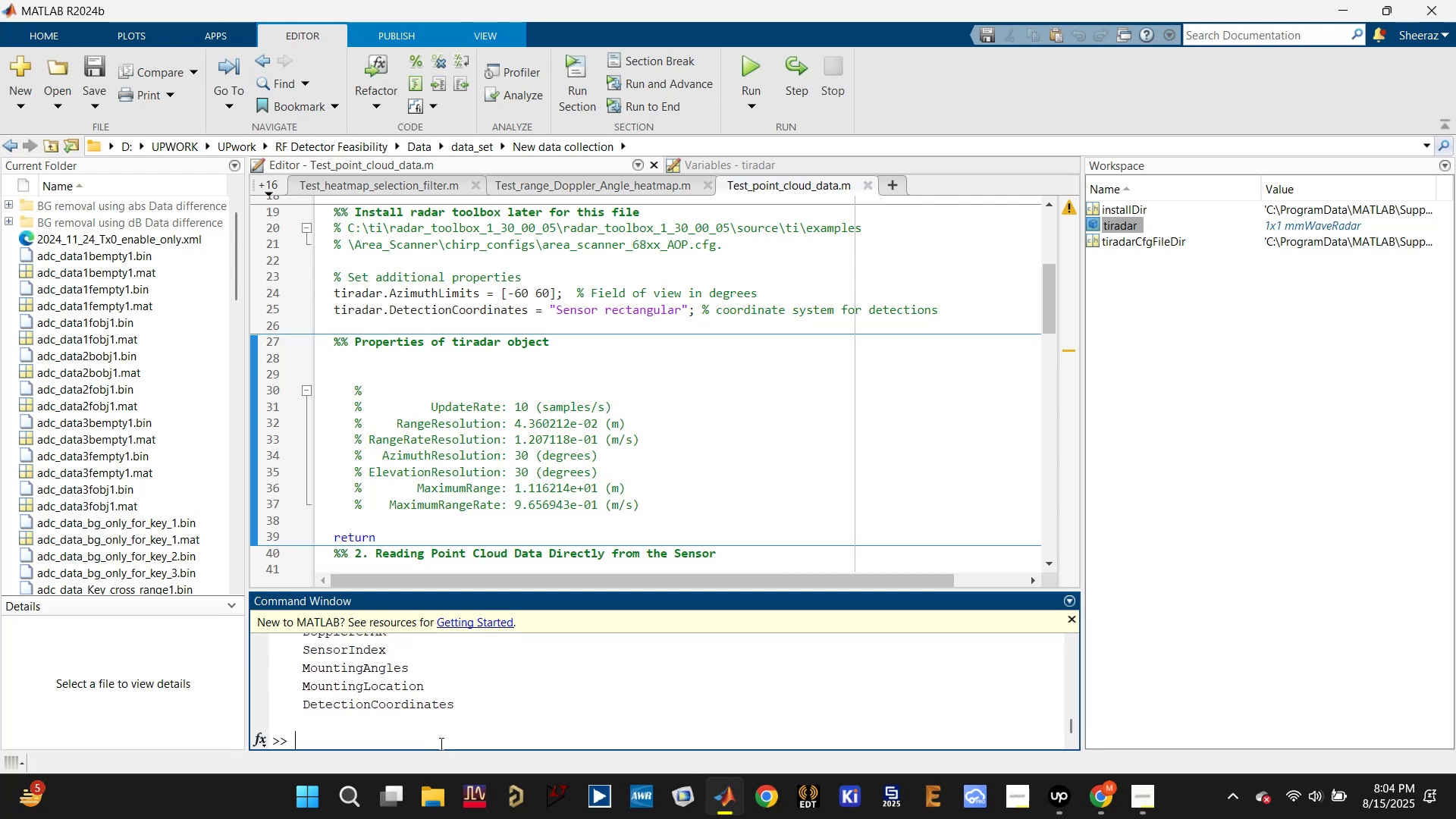 
left_click([440, 743])
 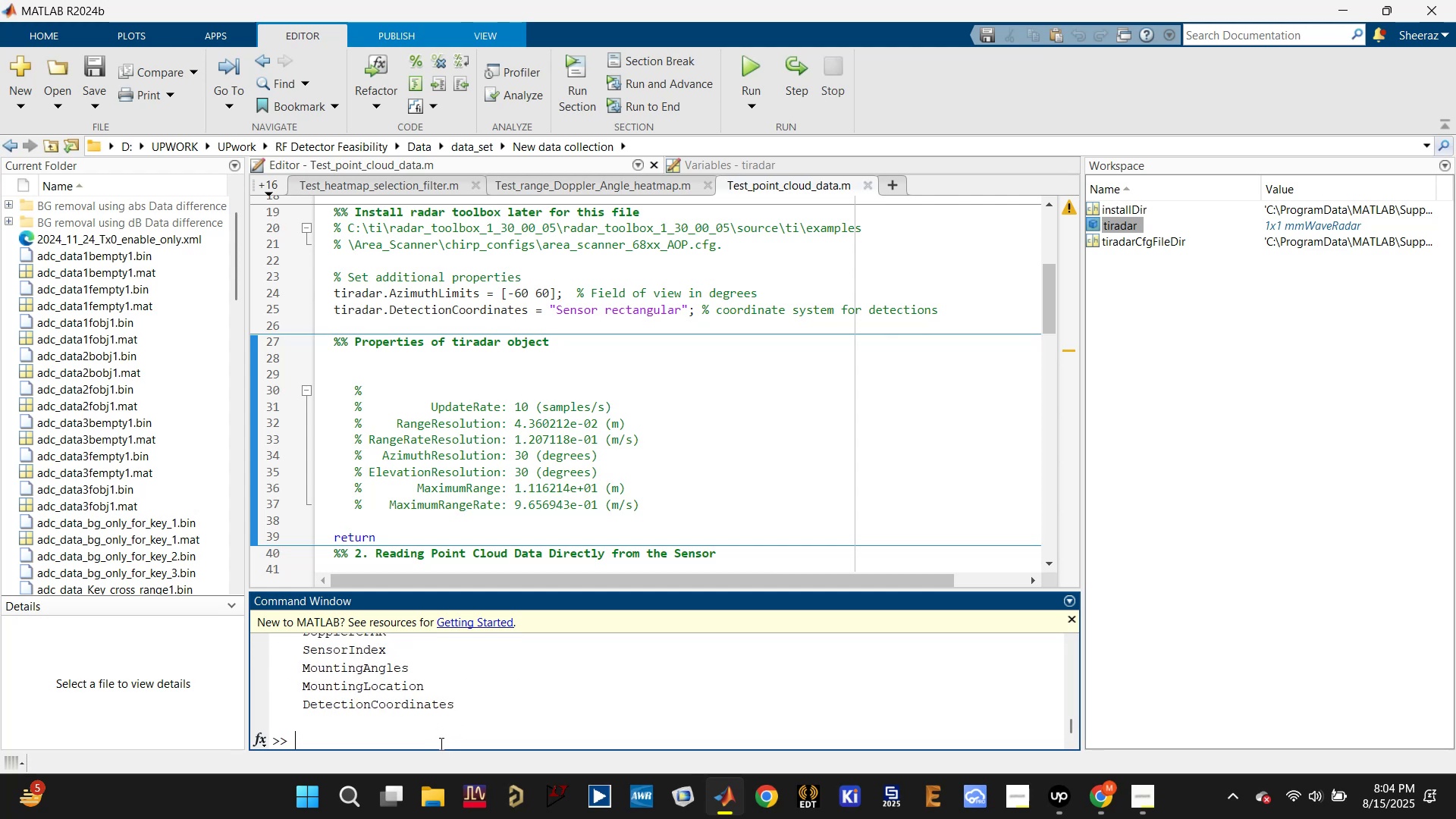 
type(disp())
 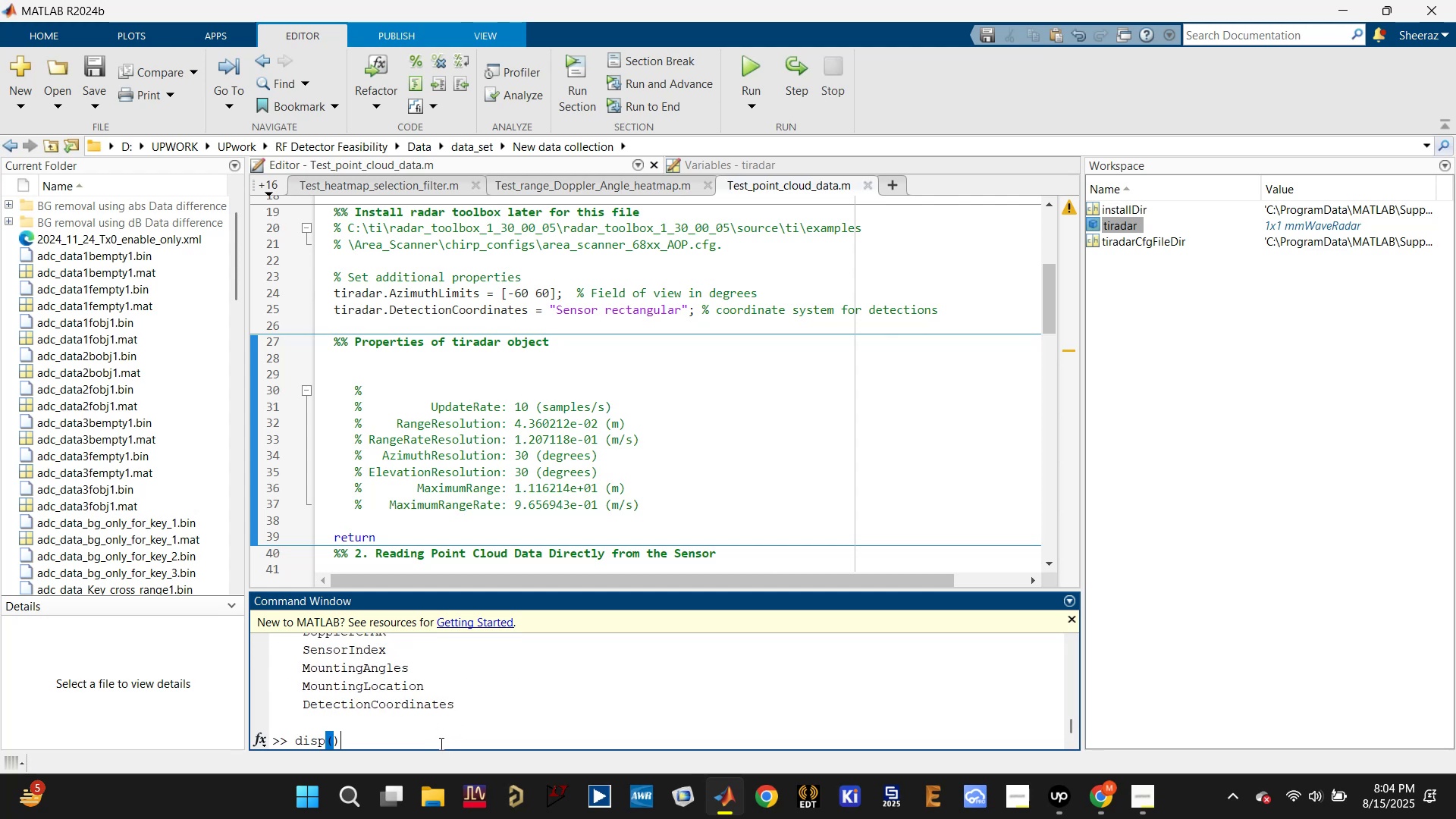 
 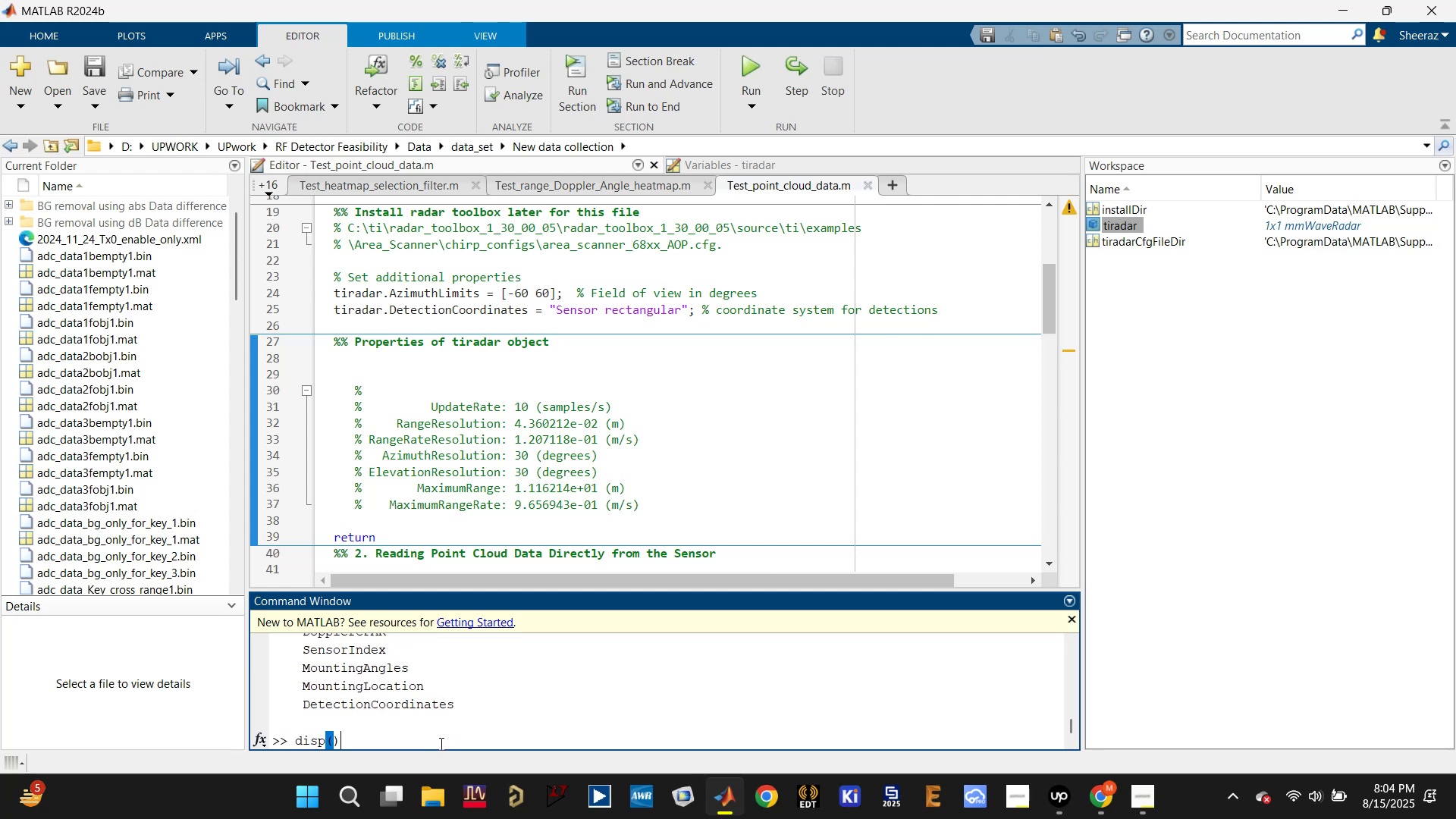 
key(ArrowLeft)
 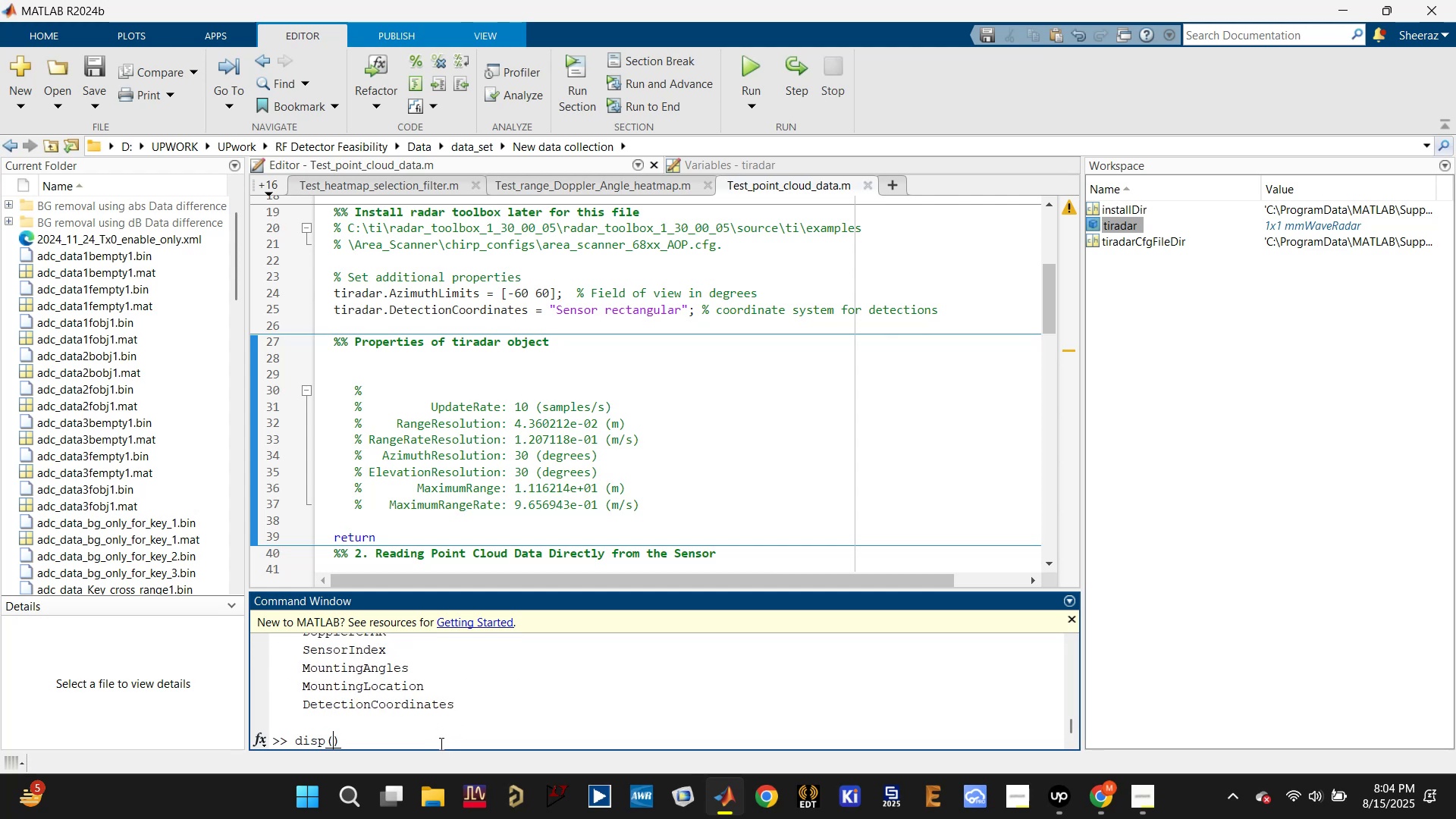 
key(Control+V)
 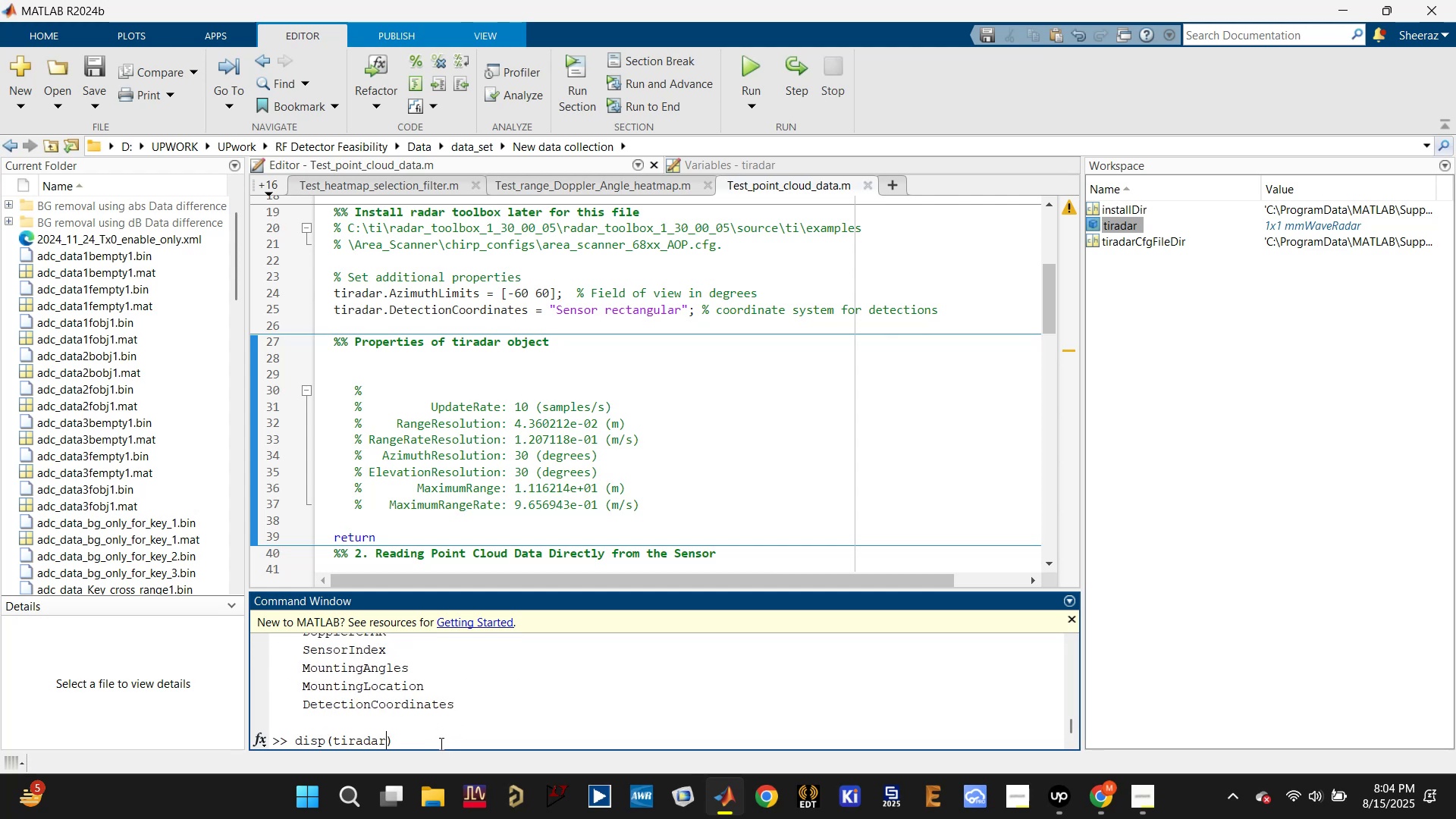 
key(Enter)
 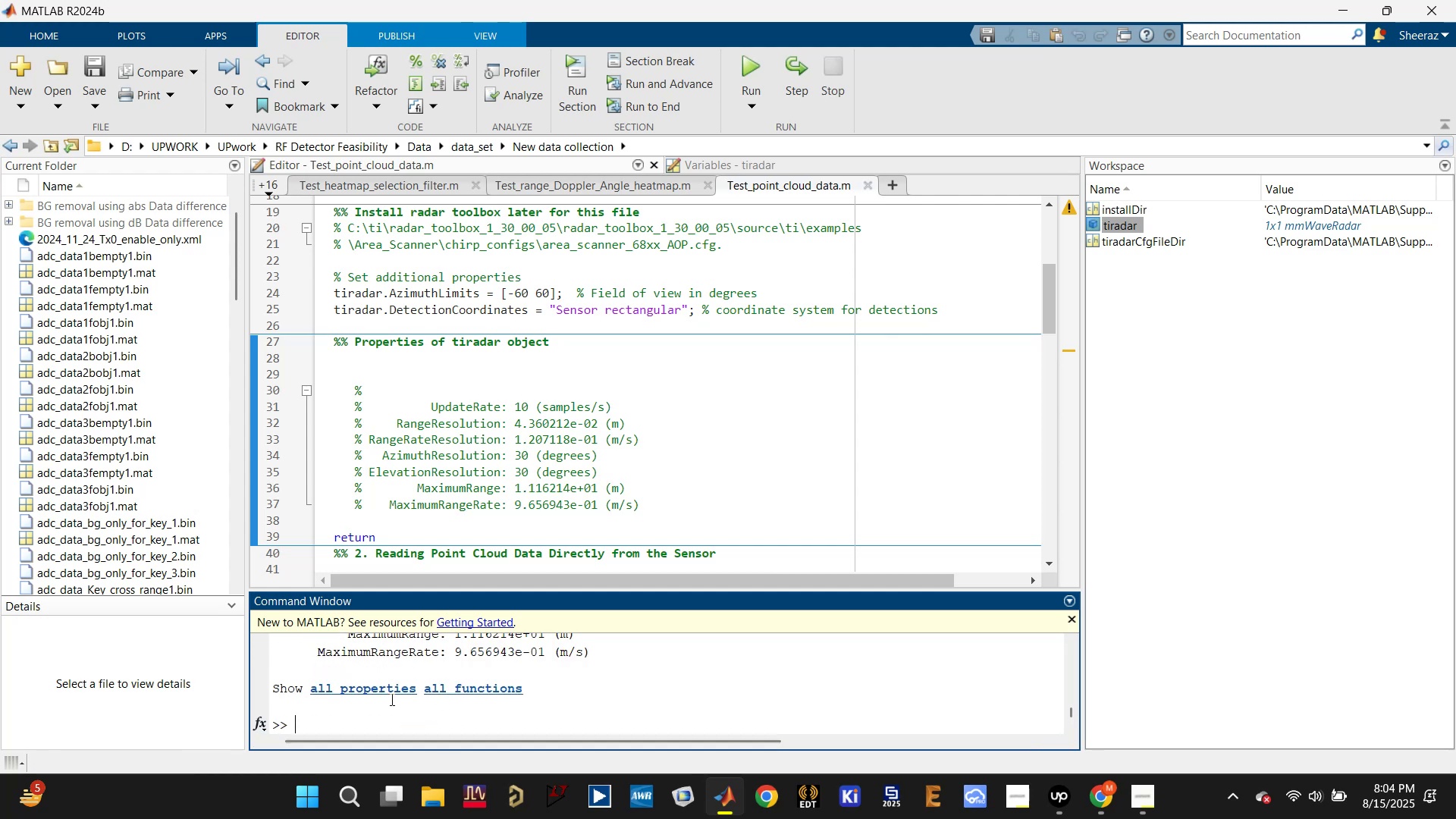 
left_click([477, 693])
 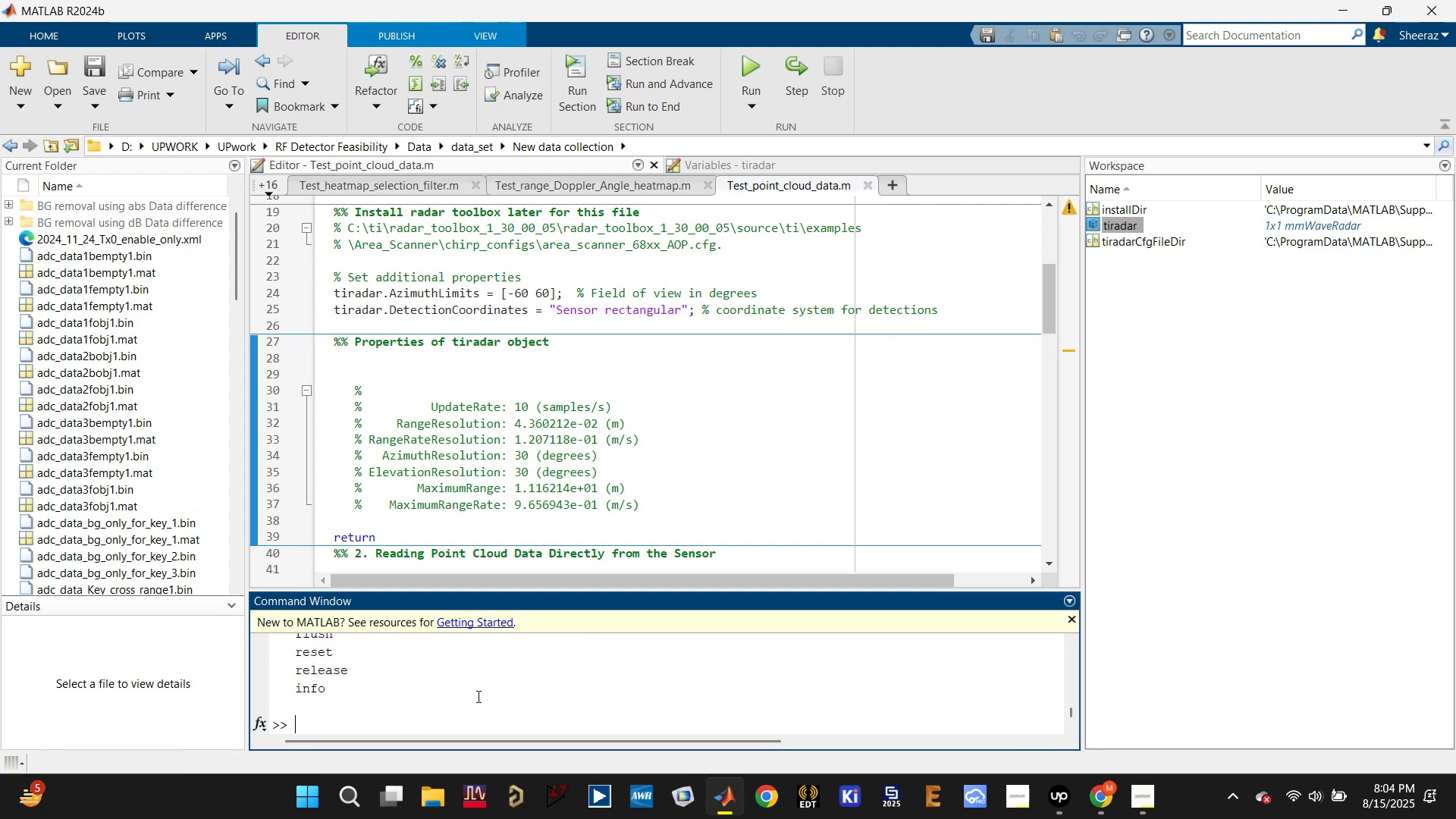 
scroll: coordinate [470, 705], scroll_direction: up, amount: 2.0
 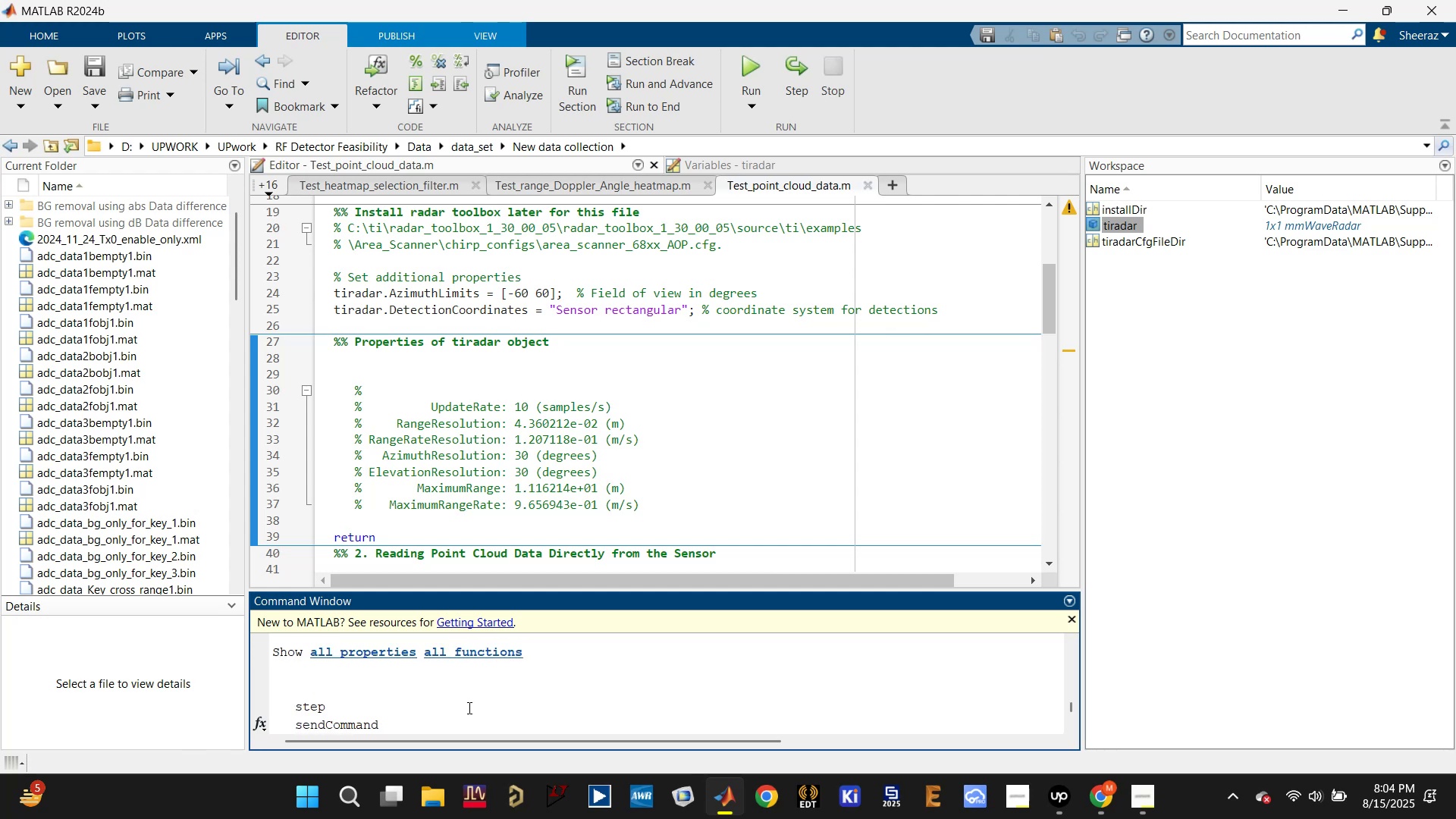 
scroll: coordinate [466, 708], scroll_direction: none, amount: 0.0
 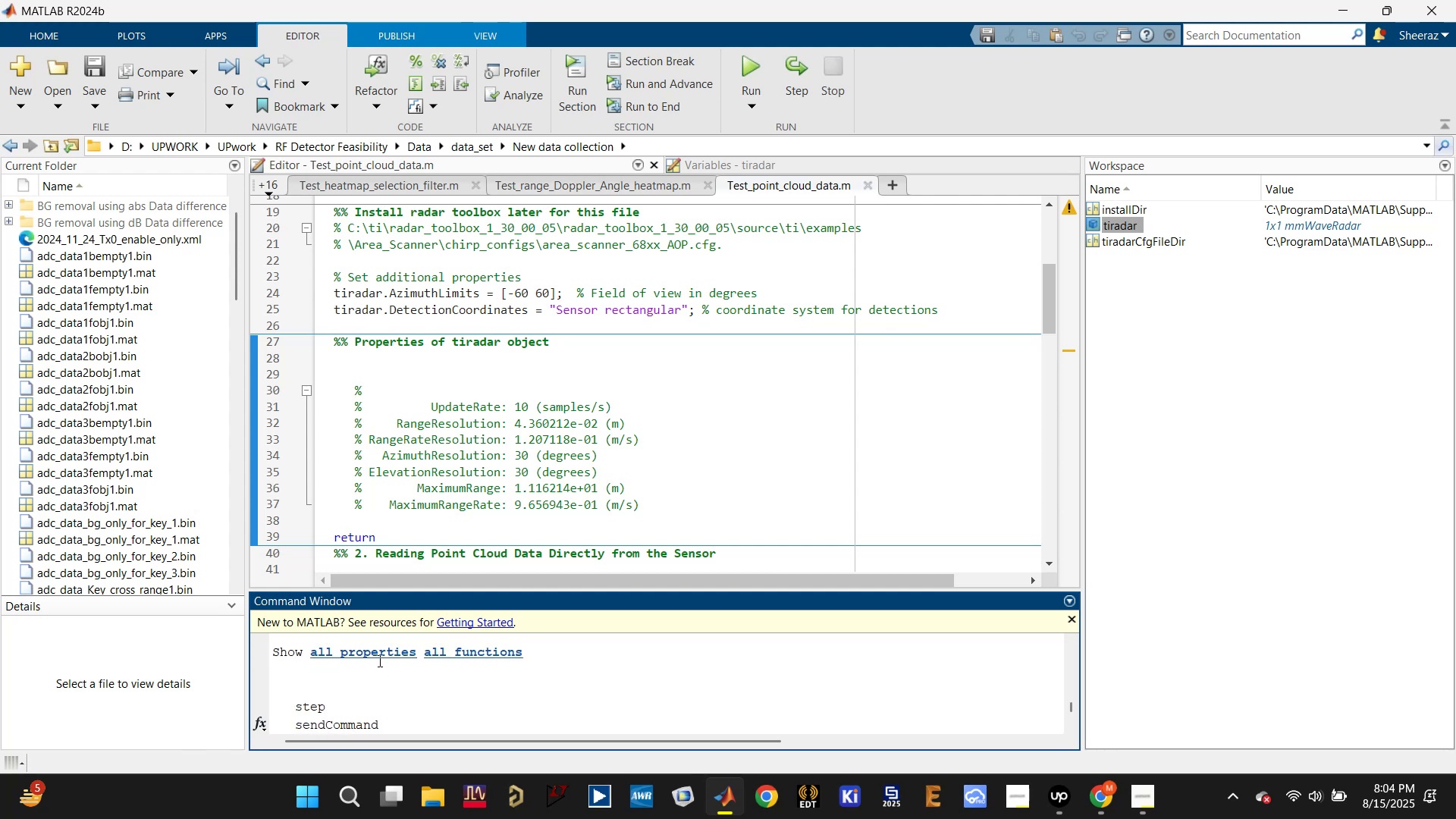 
left_click([382, 655])
 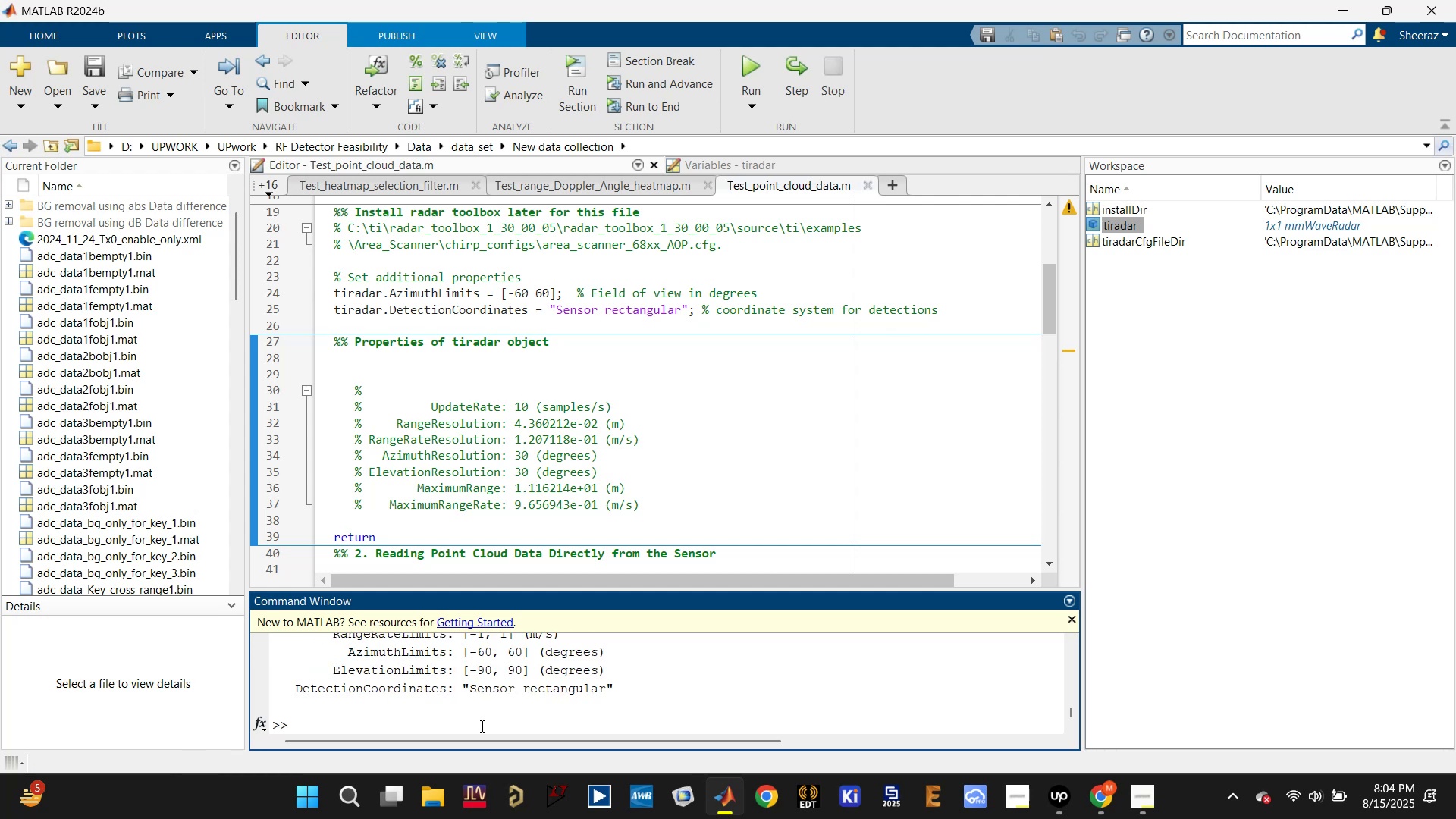 
scroll: coordinate [518, 699], scroll_direction: up, amount: 4.0
 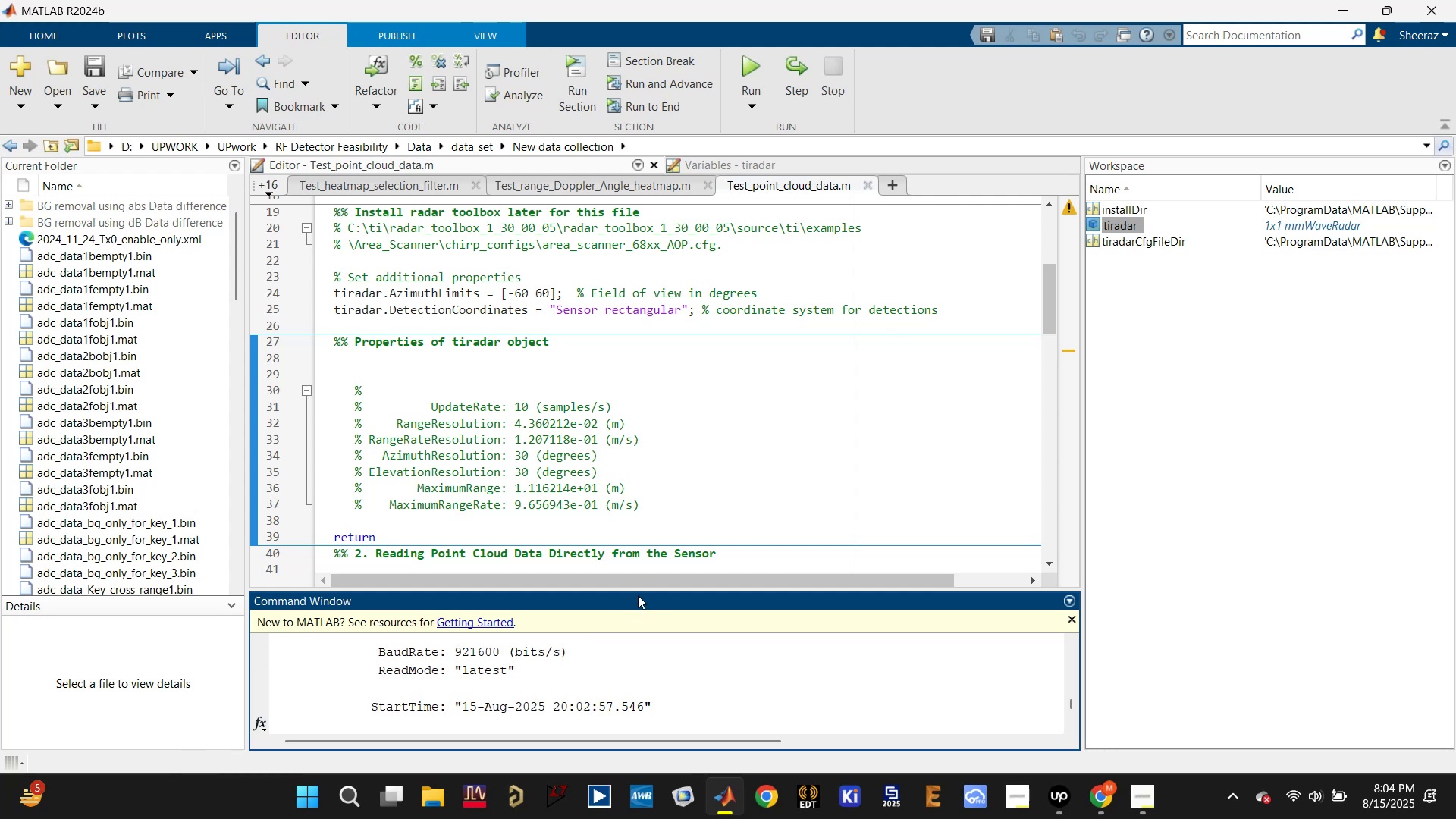 
left_click_drag(start_coordinate=[639, 591], to_coordinate=[629, 157])
 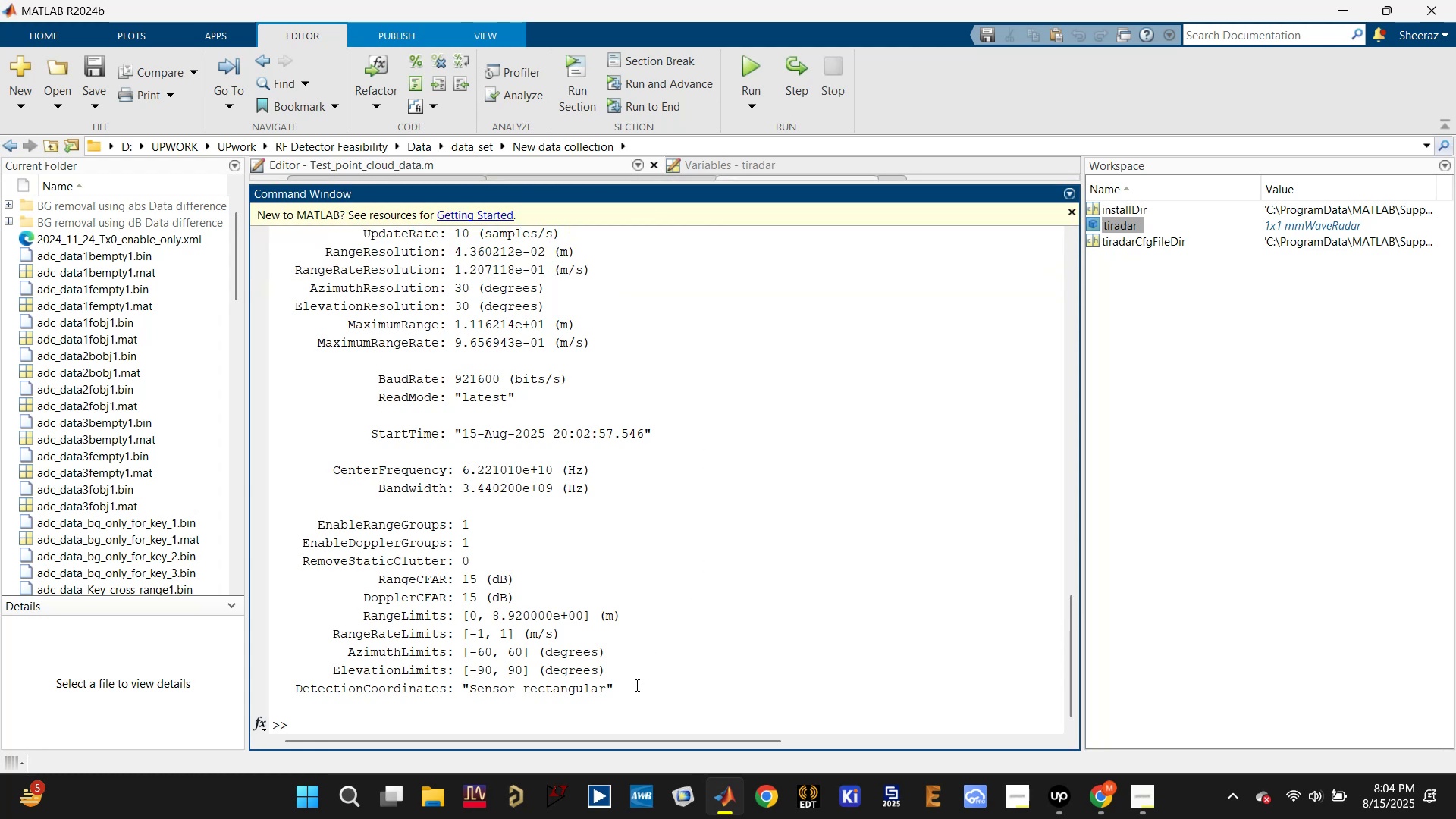 
left_click_drag(start_coordinate=[635, 689], to_coordinate=[322, 325])
 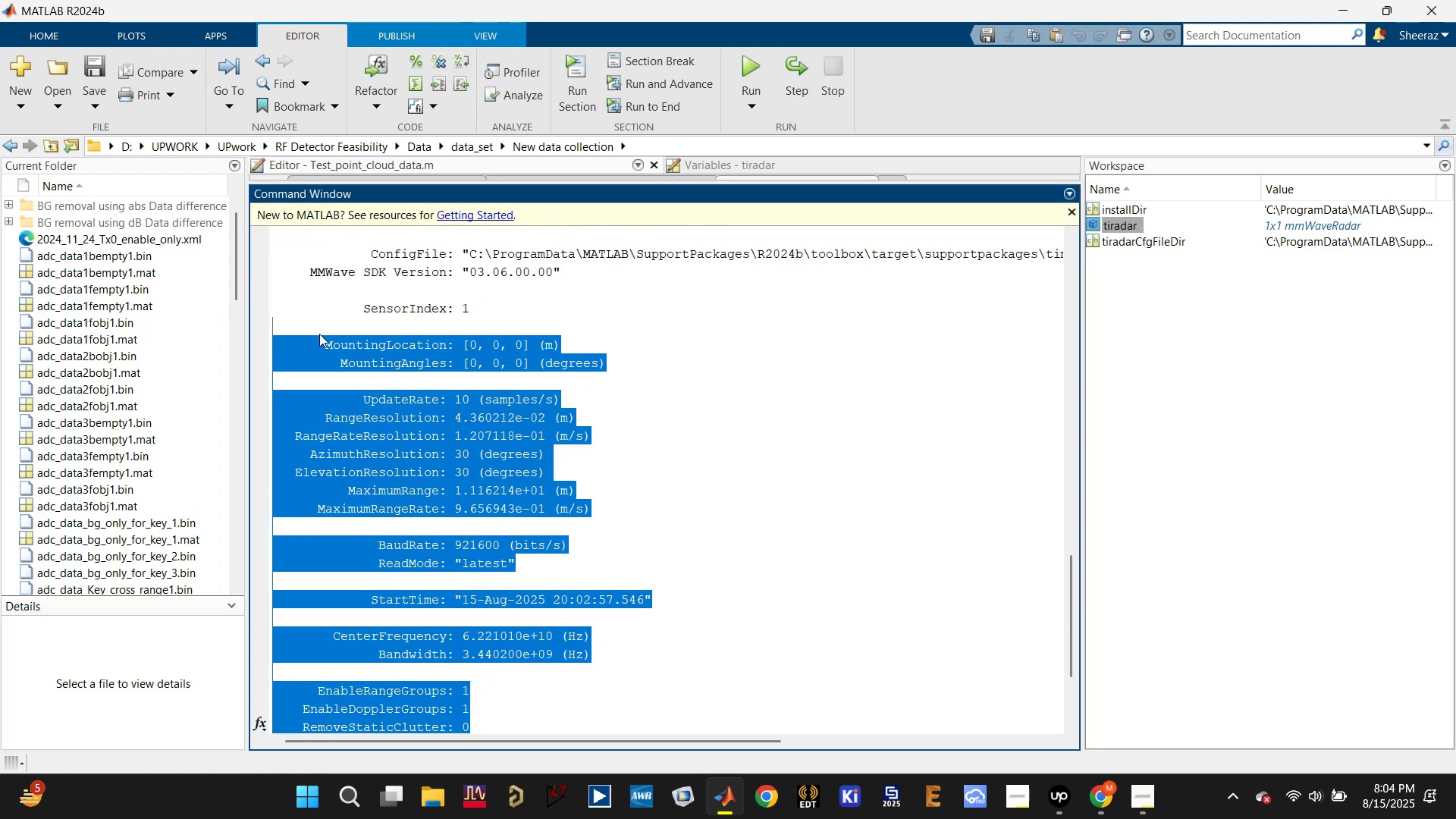 
scroll: coordinate [378, 349], scroll_direction: up, amount: 3.0
 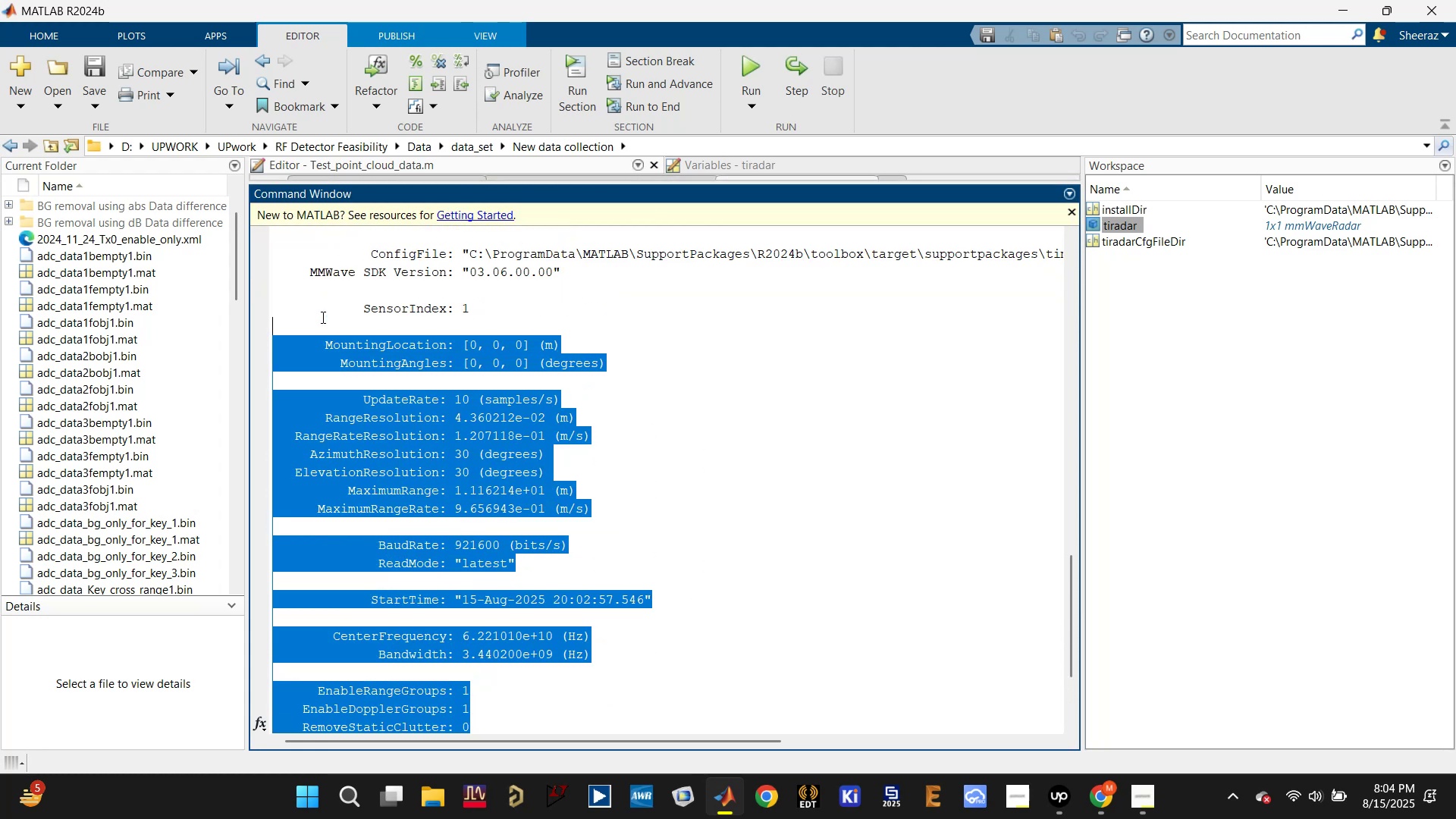 
key(Control+C)
 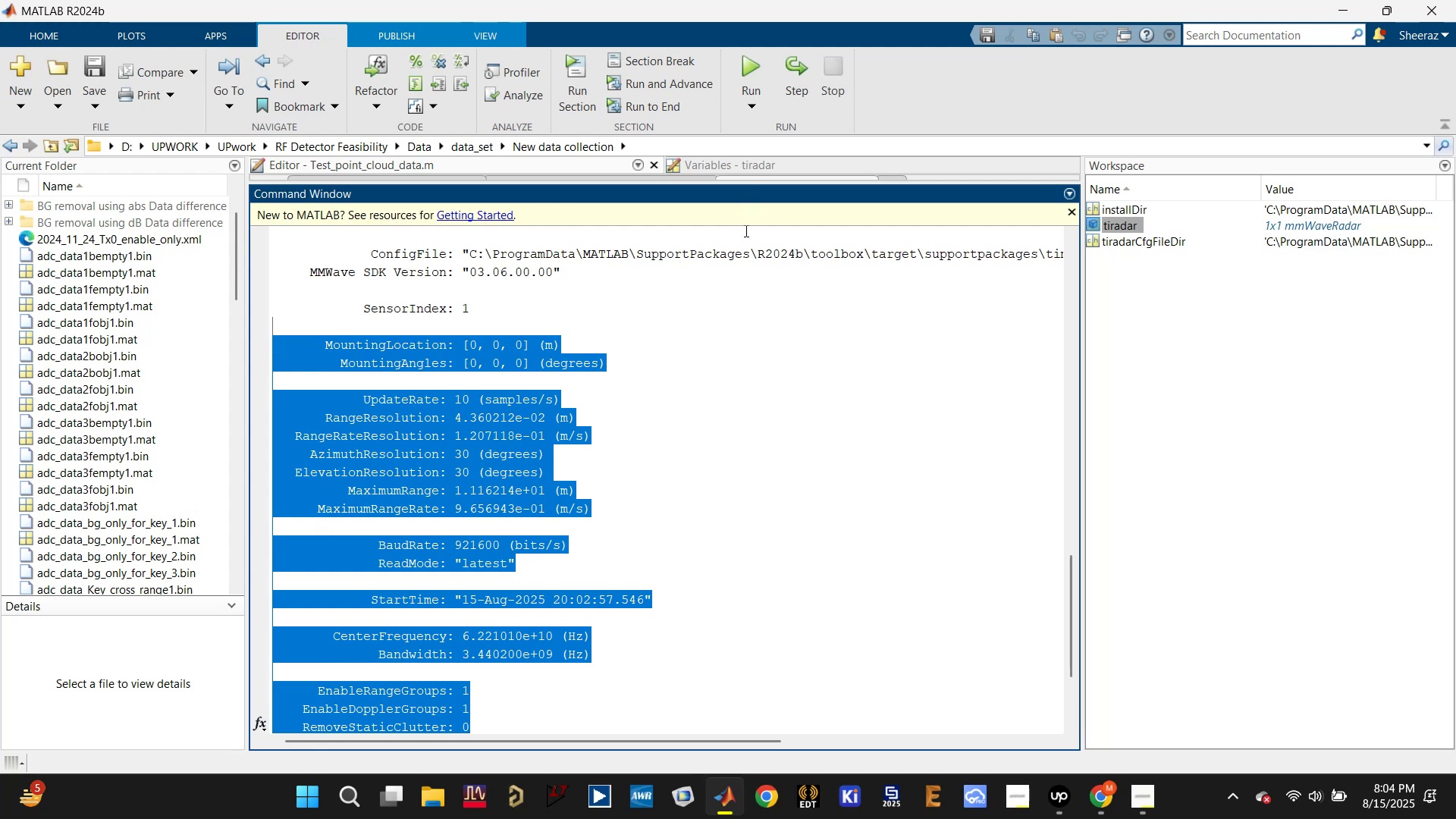 
left_click_drag(start_coordinate=[745, 226], to_coordinate=[736, 368])
 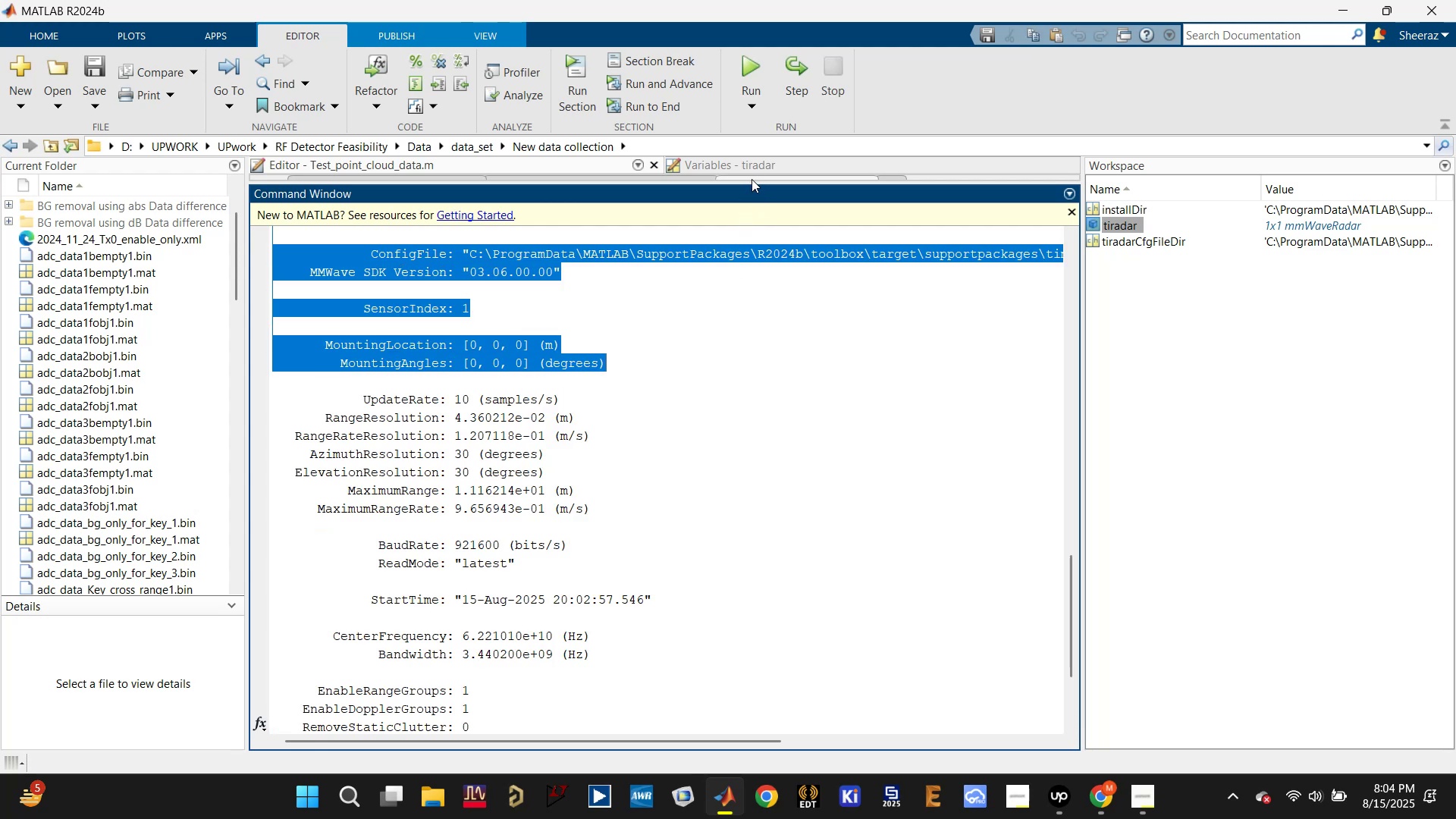 
left_click_drag(start_coordinate=[748, 182], to_coordinate=[733, 642])
 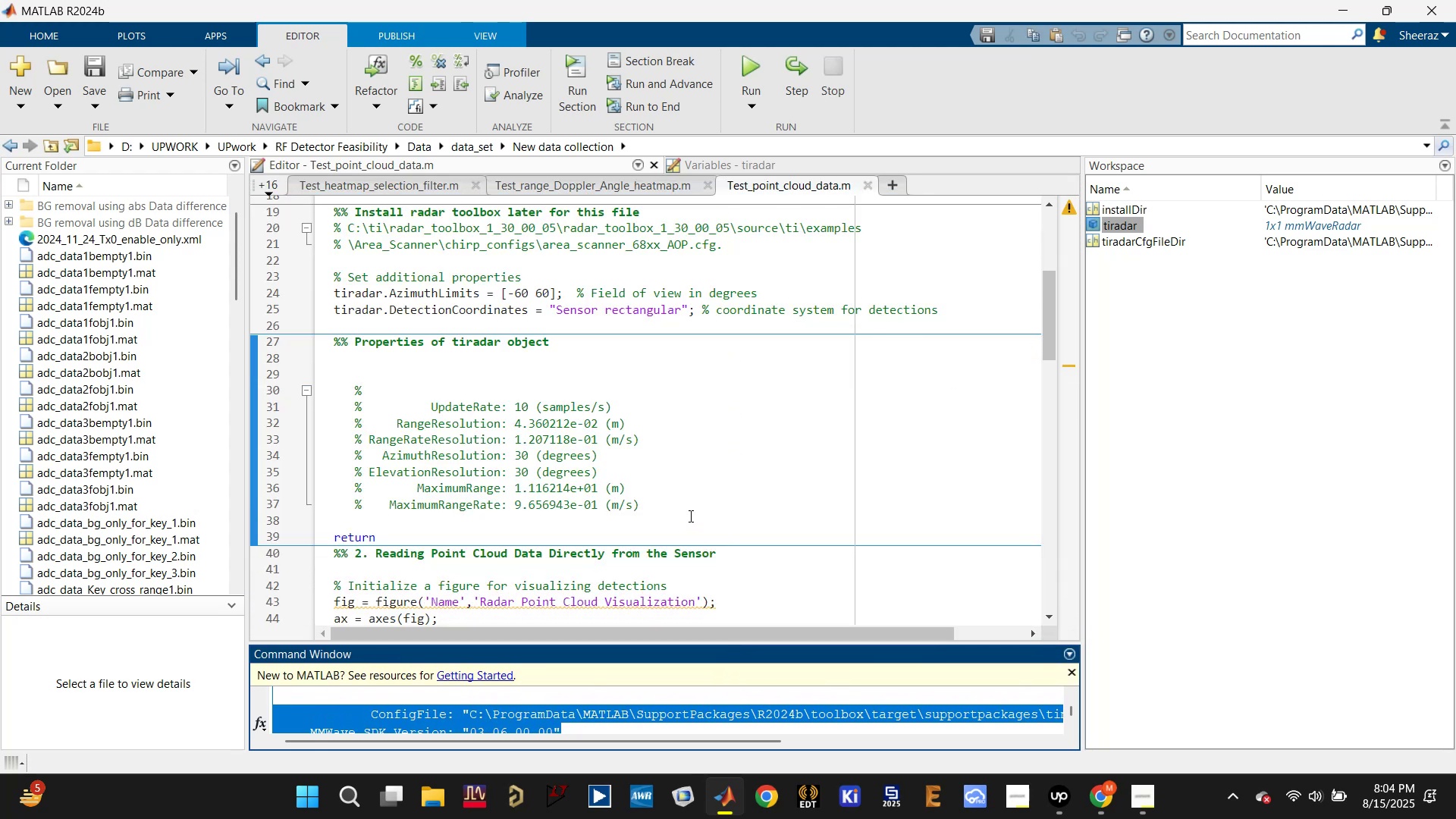 
left_click_drag(start_coordinate=[686, 507], to_coordinate=[347, 387])
 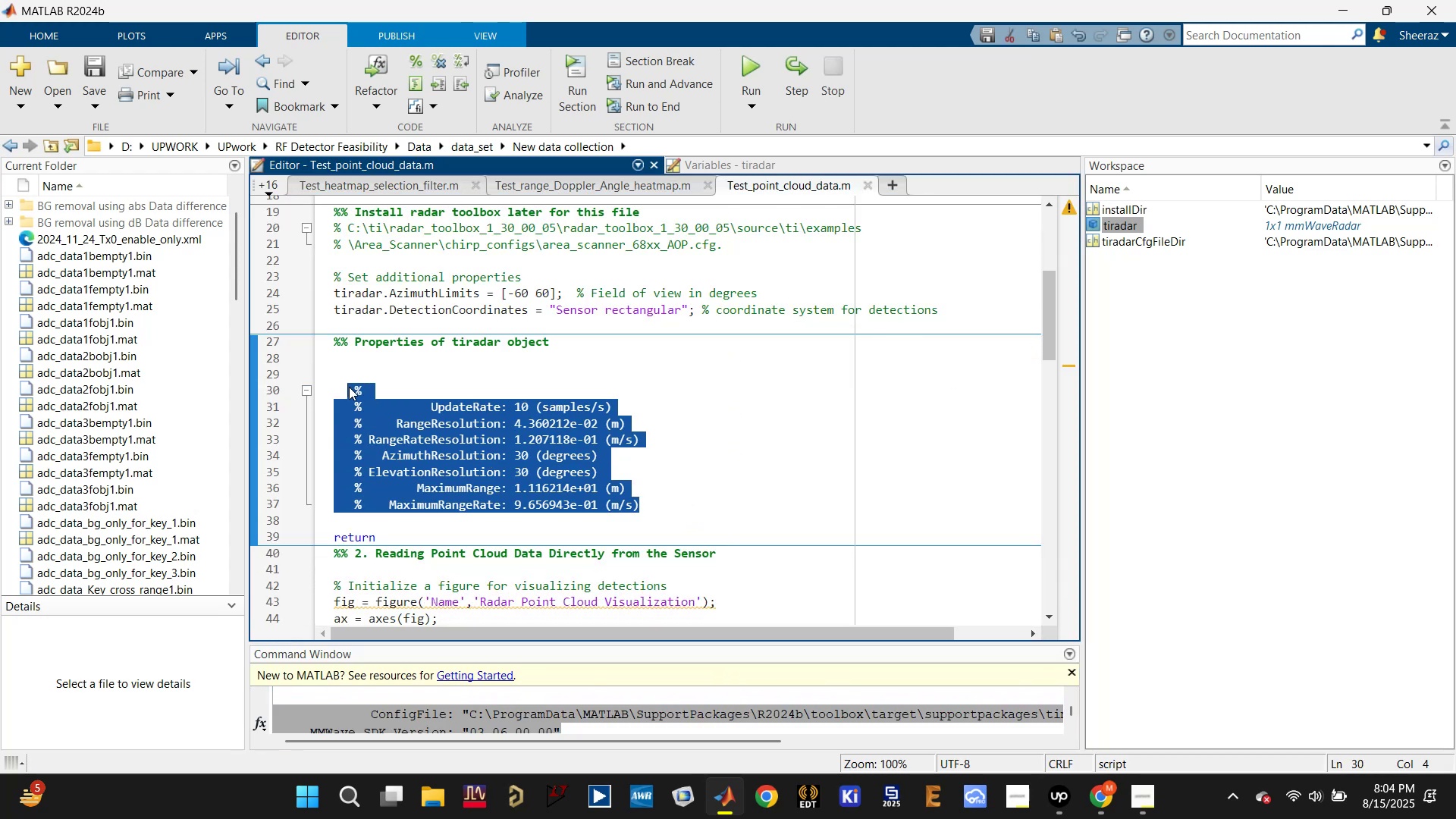 
key(Control+V)
 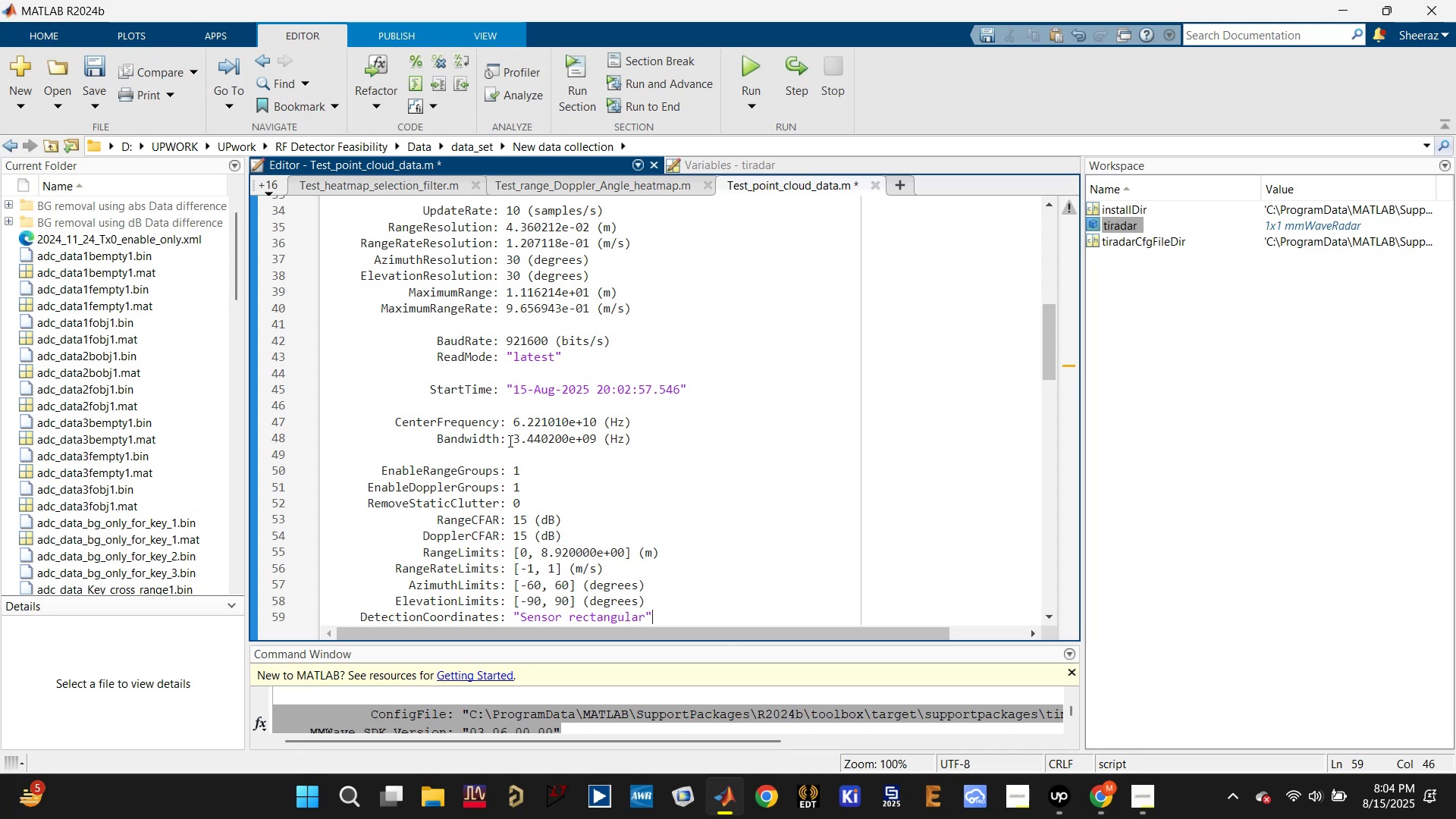 
scroll: coordinate [525, 447], scroll_direction: up, amount: 2.0
 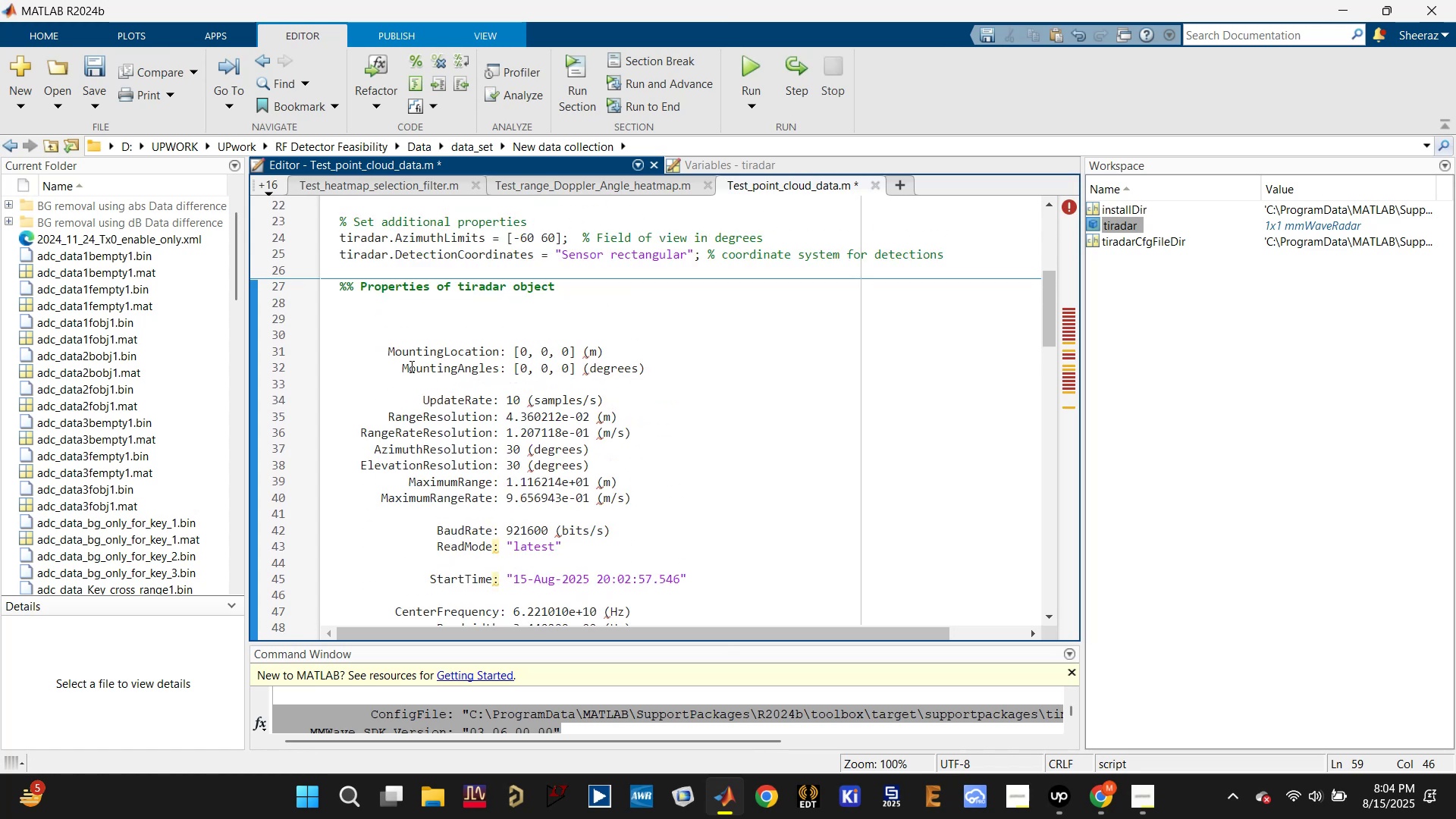 
left_click_drag(start_coordinate=[382, 340], to_coordinate=[692, 447])
 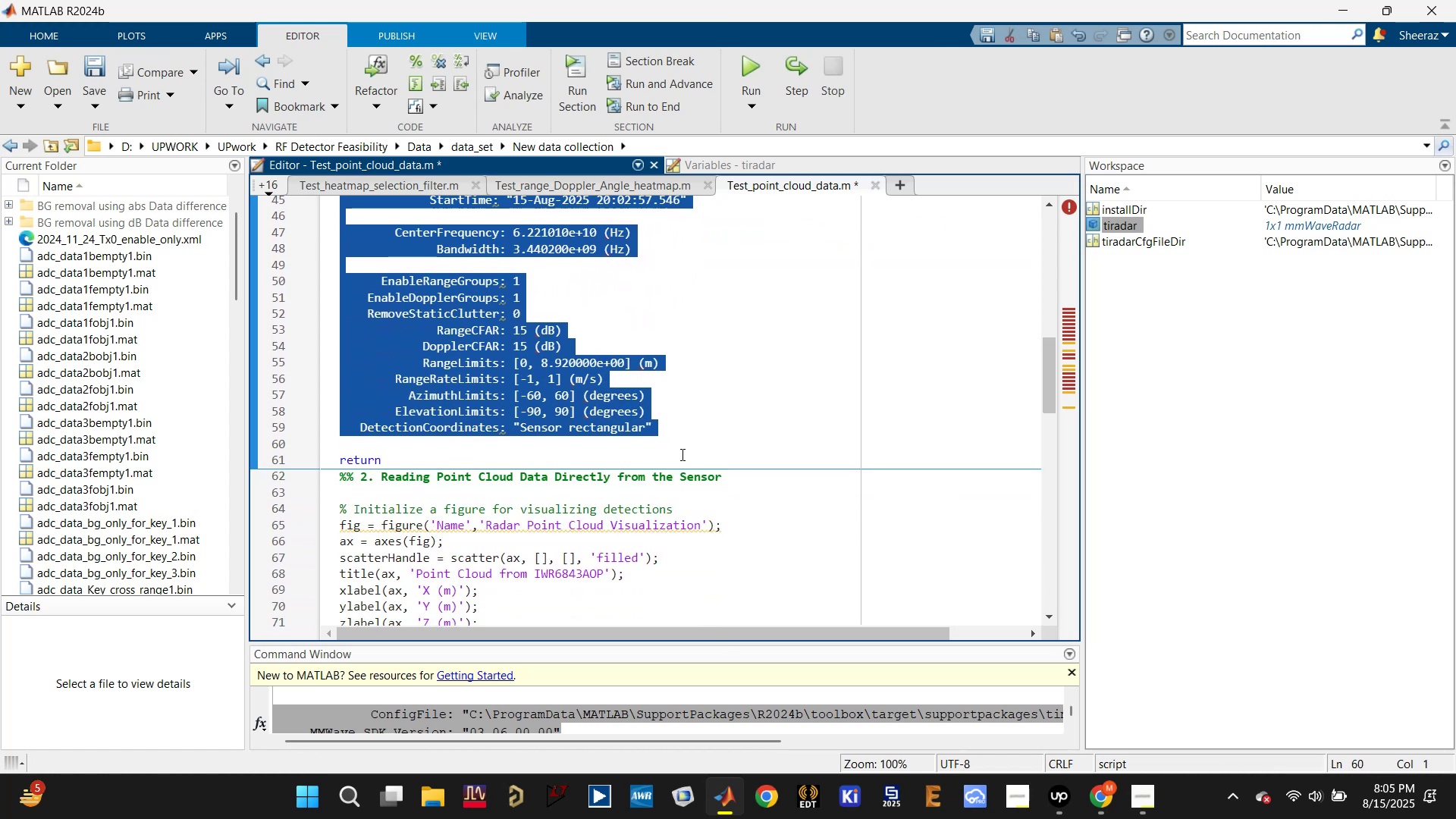 
scroll: coordinate [657, 541], scroll_direction: down, amount: 4.0
 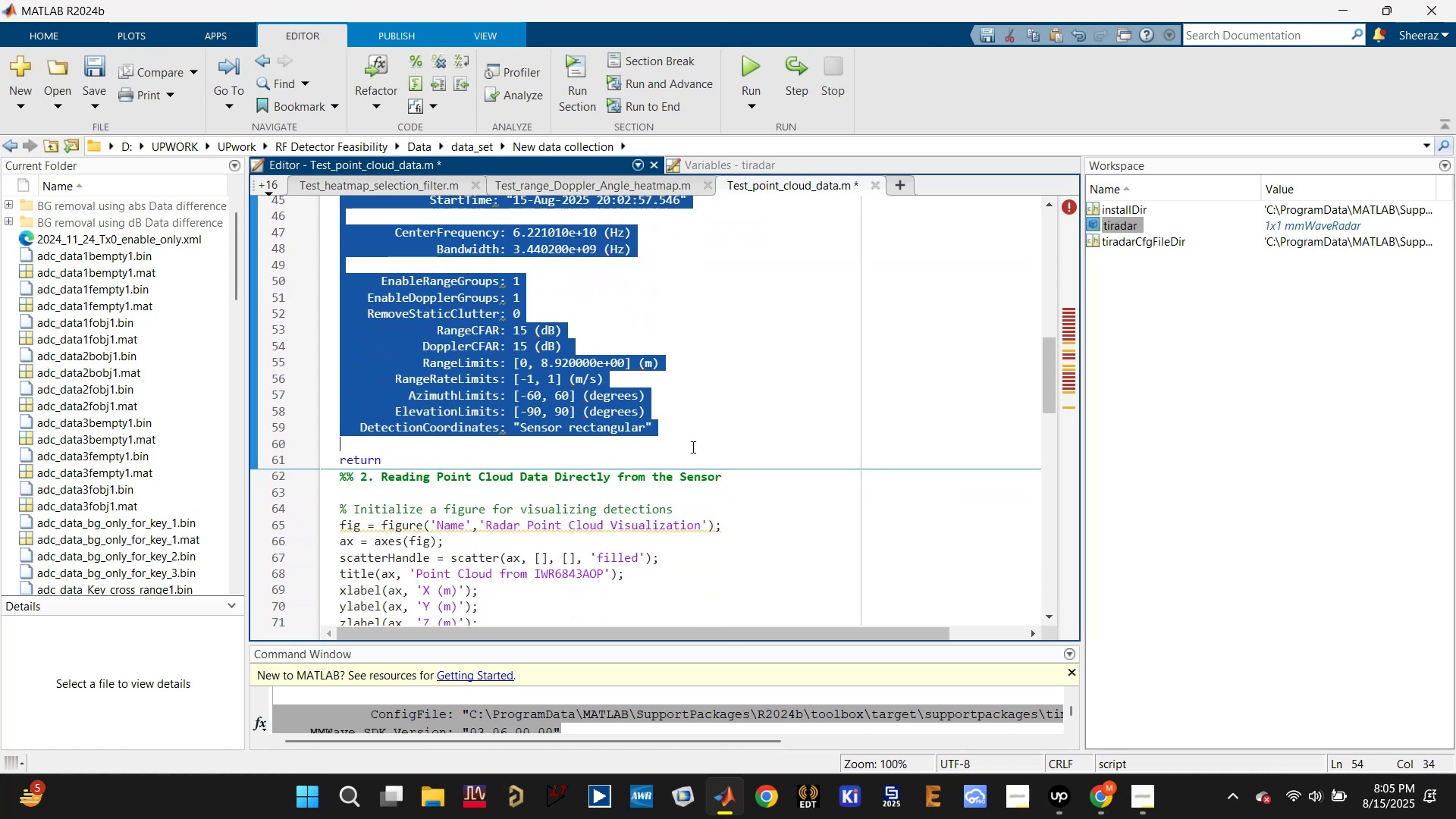 
key(Control+R)
 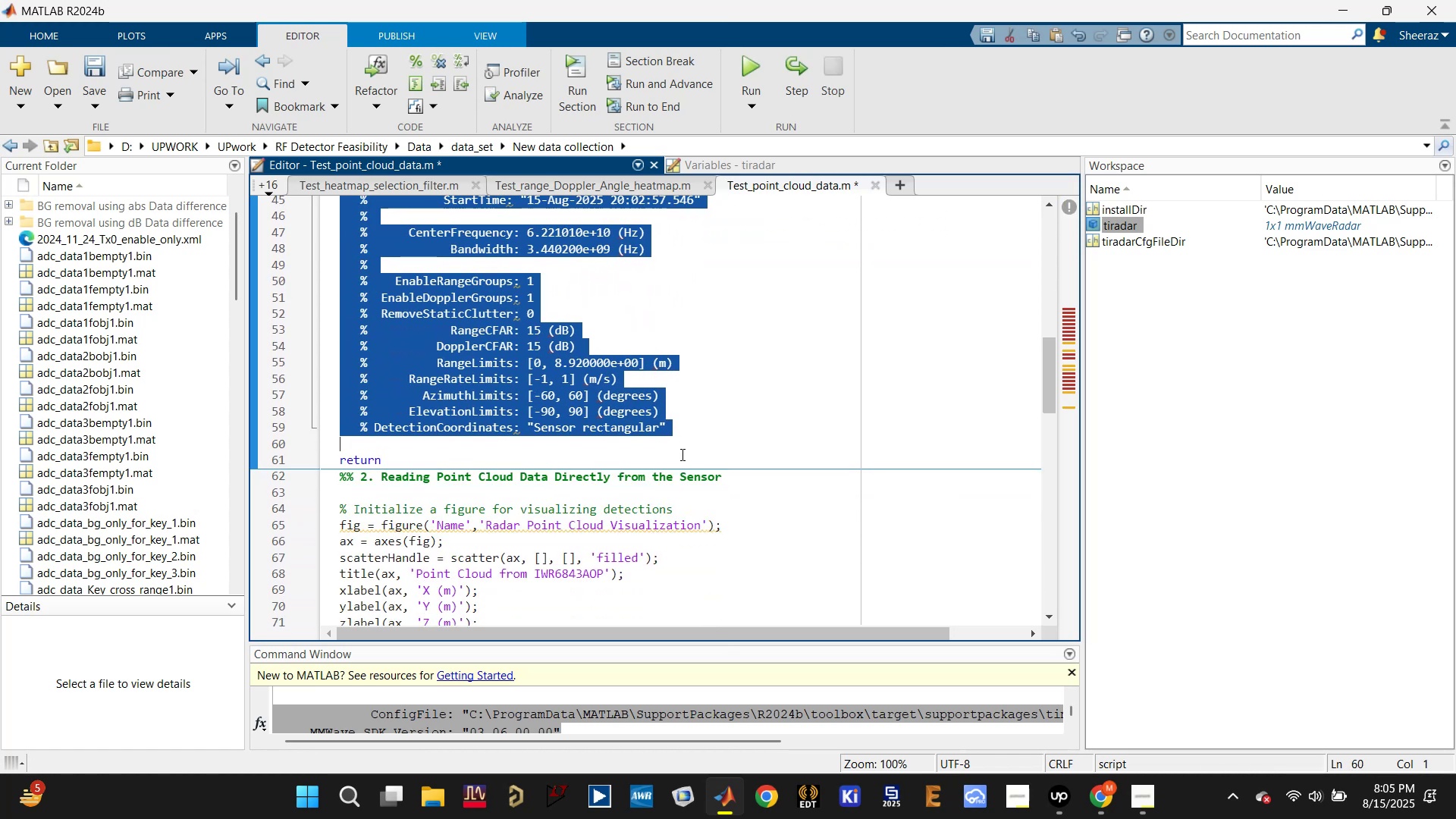 
scroll: coordinate [681, 454], scroll_direction: up, amount: 2.0
 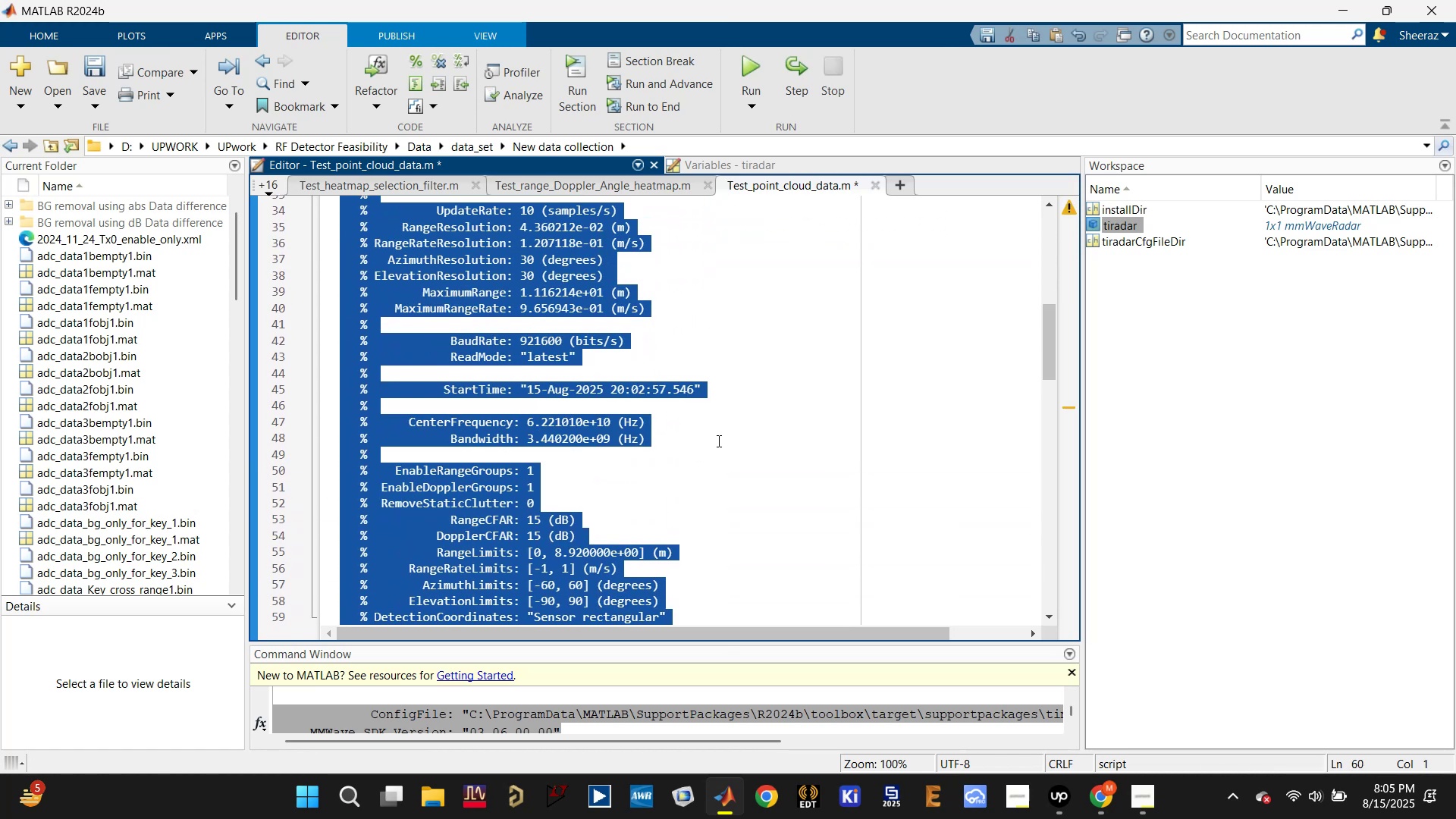 
left_click([720, 467])
 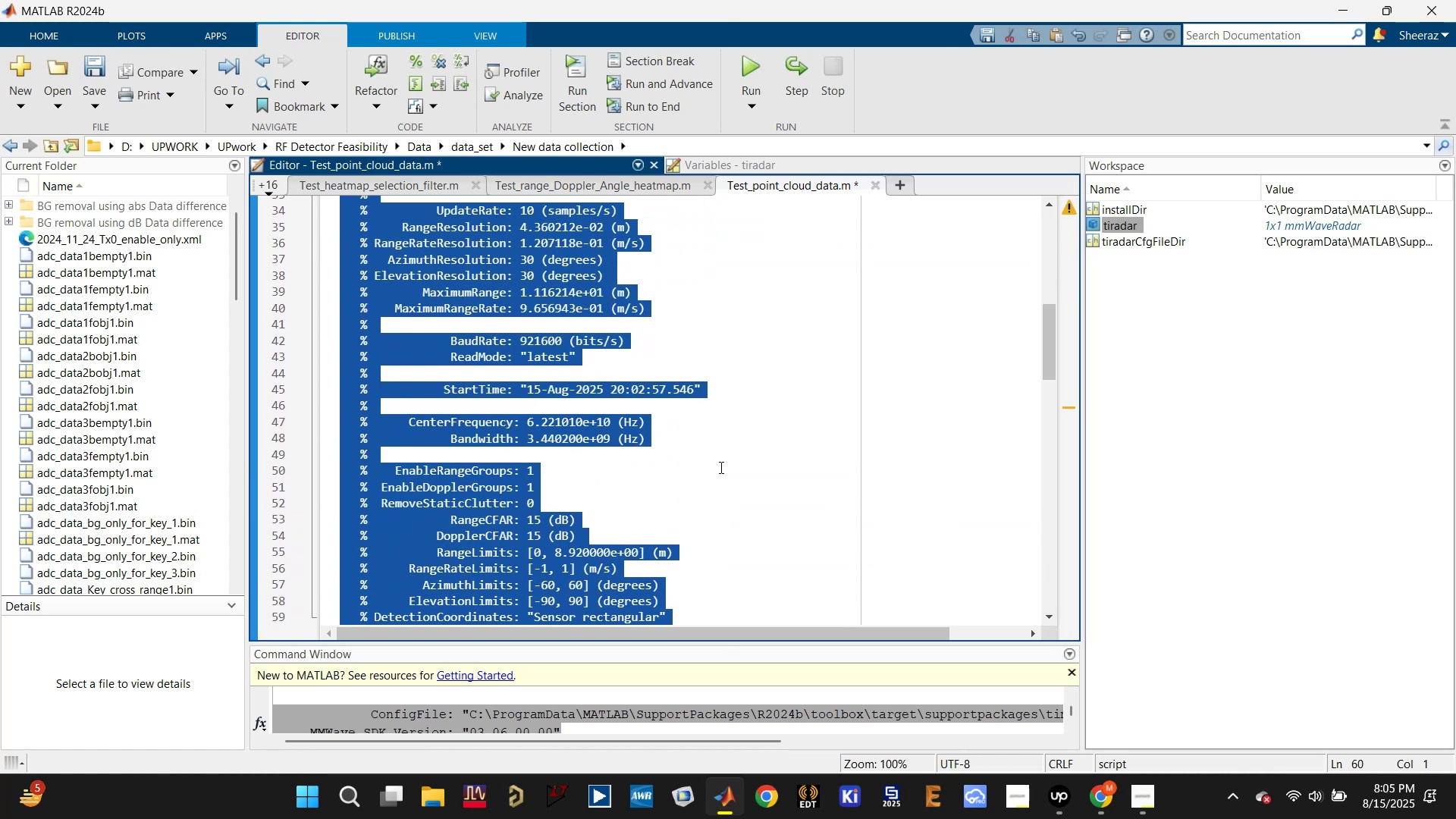 
key(Control+ControlLeft)
 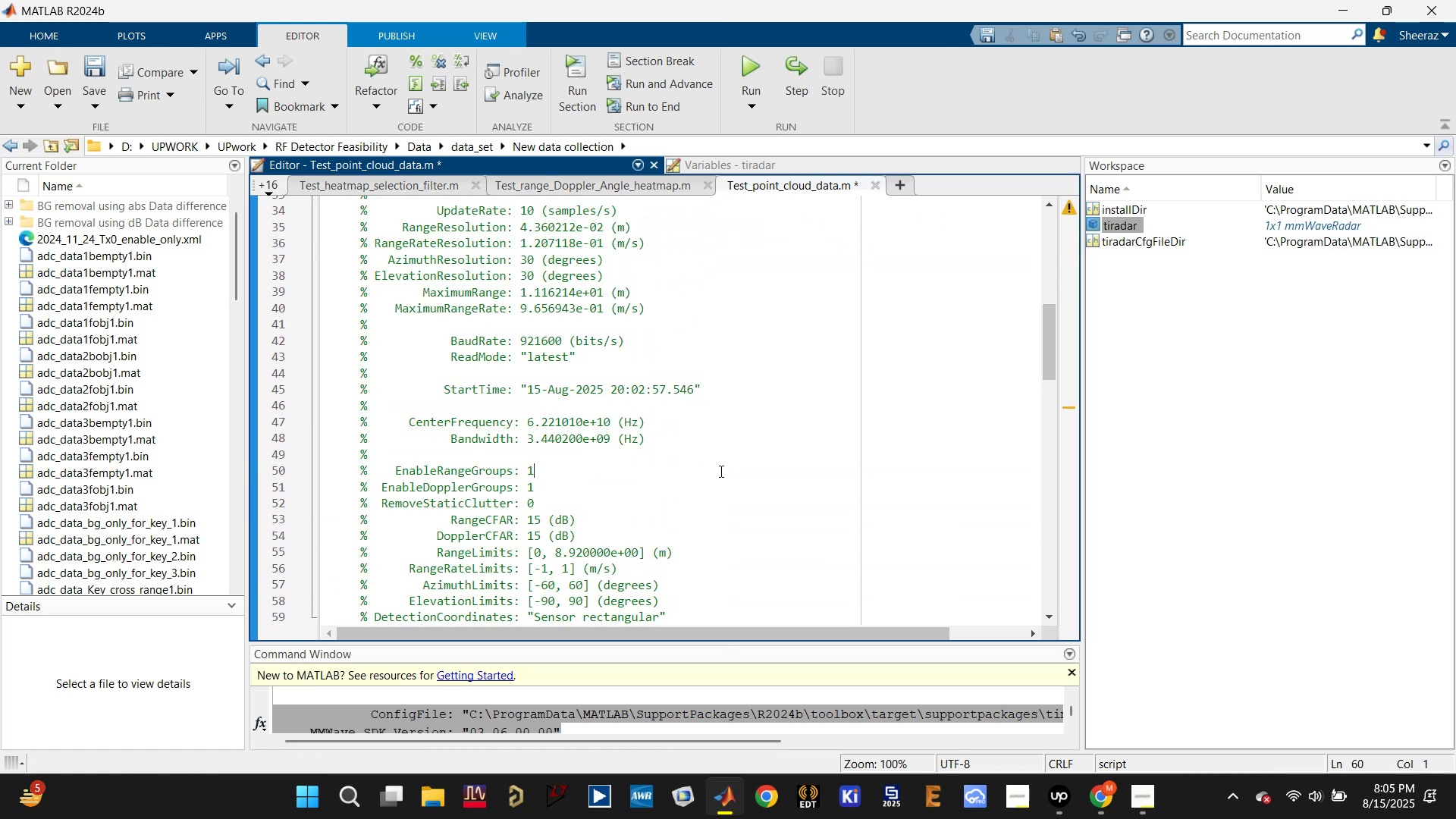 
key(Control+S)
 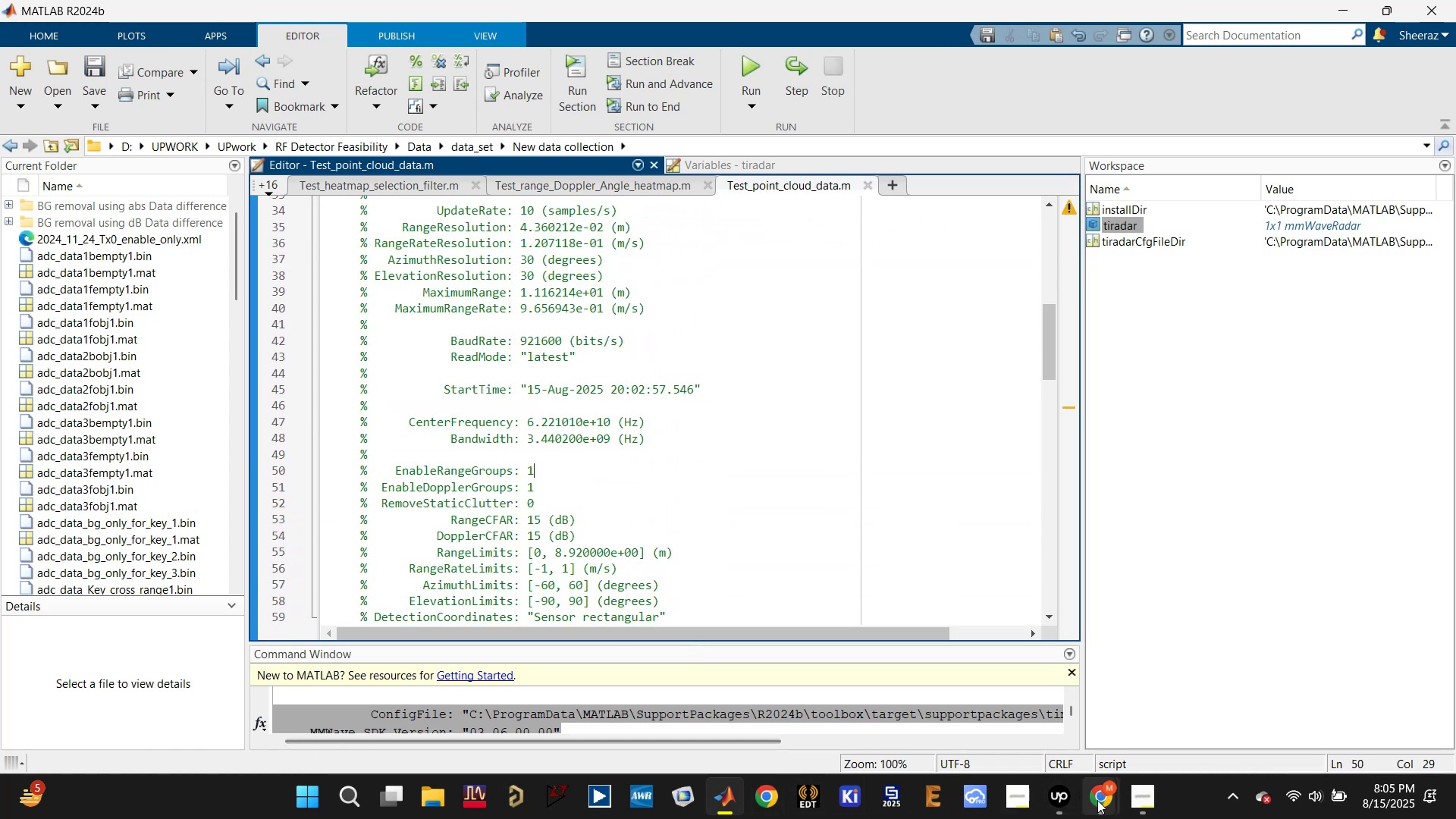 
double_click([946, 670])
 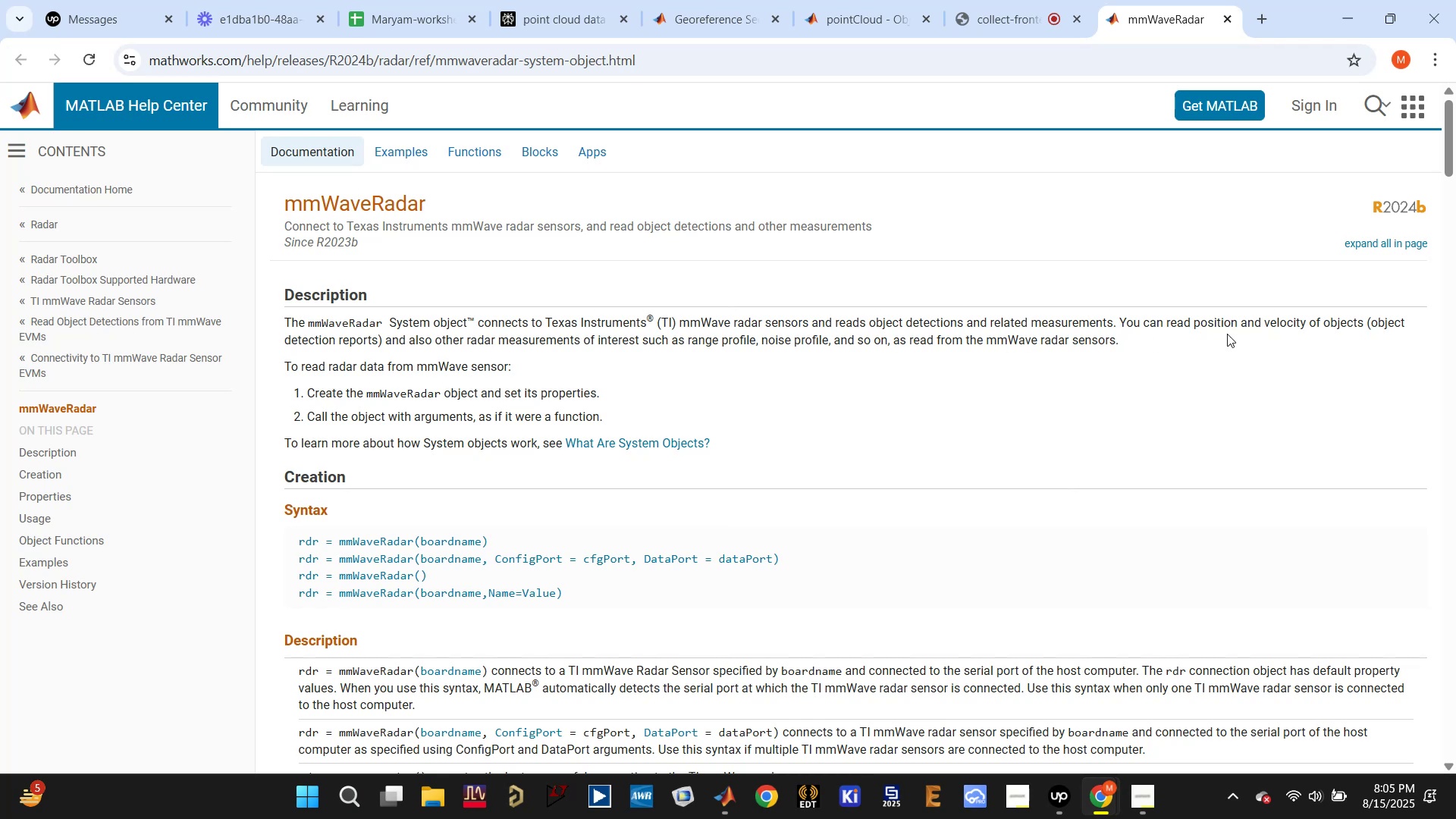 
wait(10.09)
 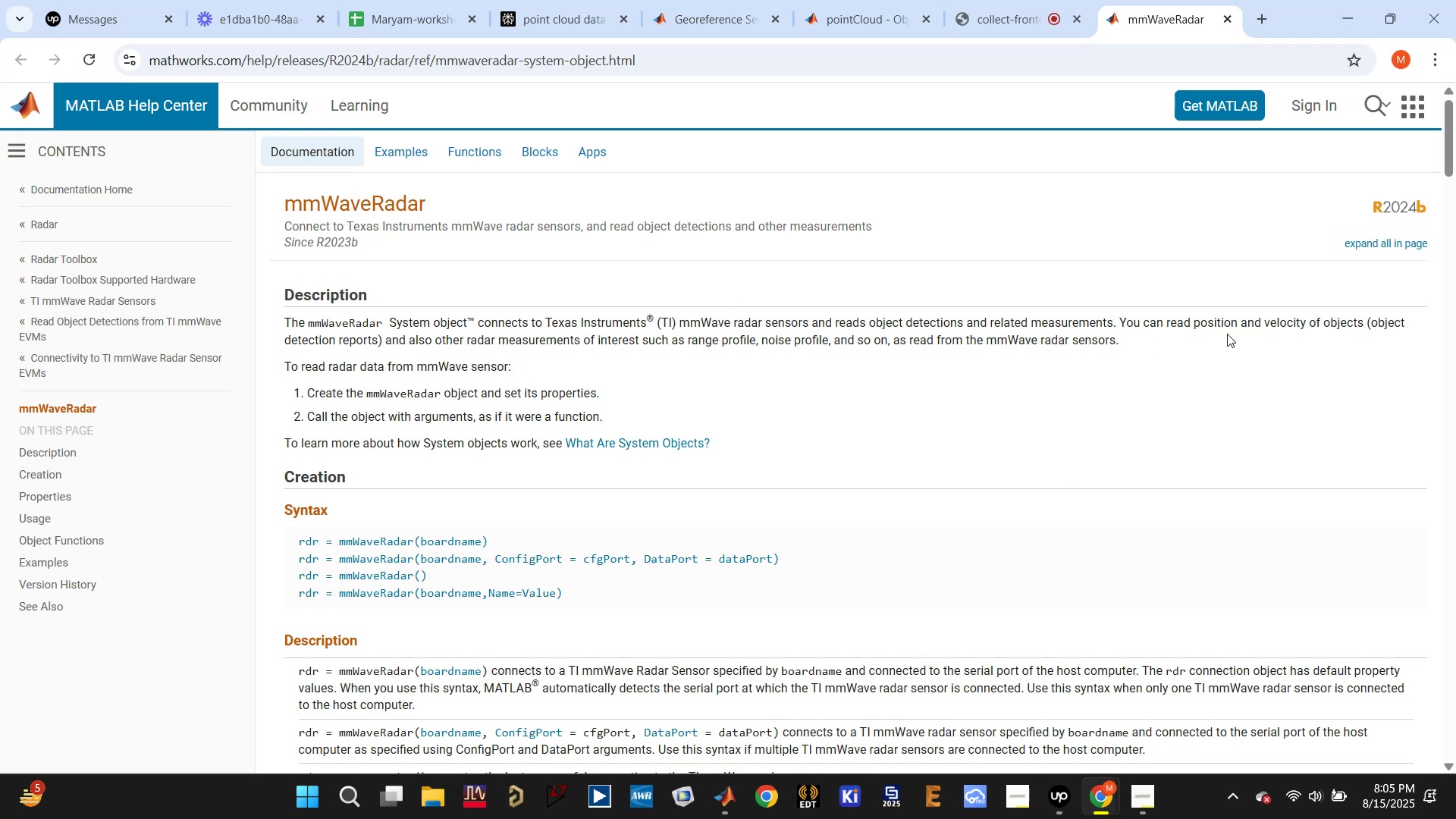 
scroll: coordinate [488, 440], scroll_direction: down, amount: 2.0
 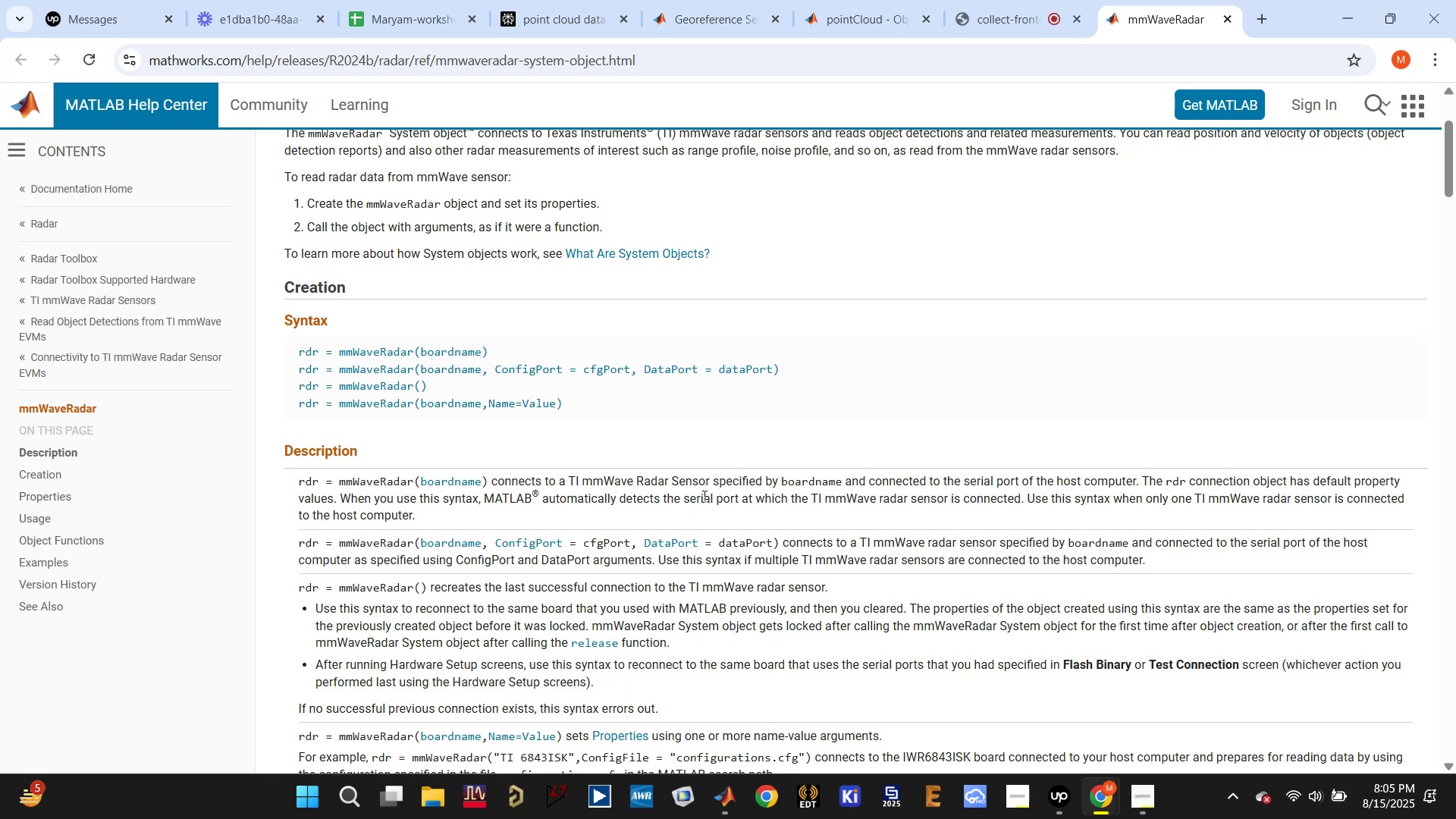 
wait(19.87)
 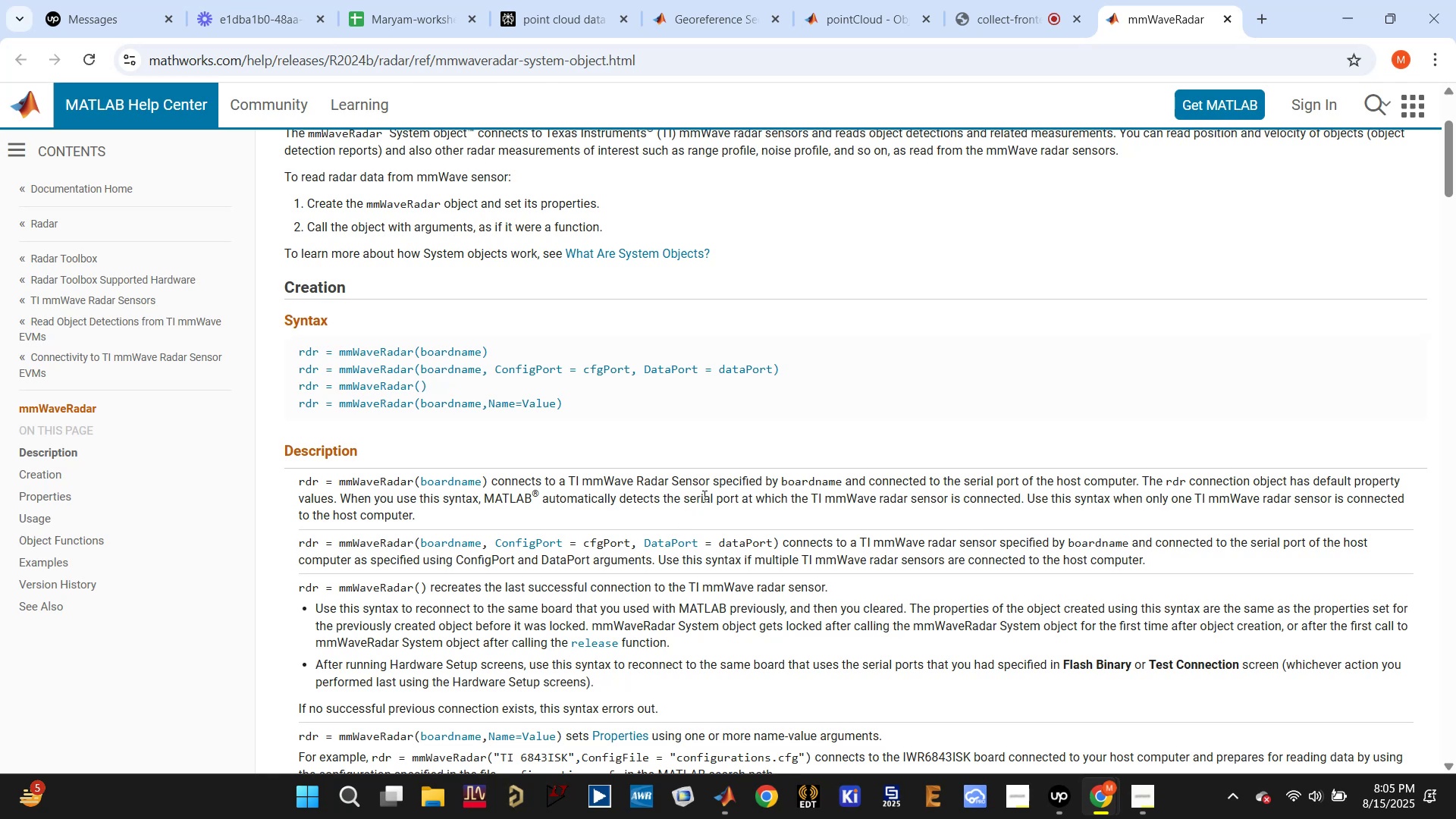 
scroll: coordinate [586, 486], scroll_direction: down, amount: 5.0
 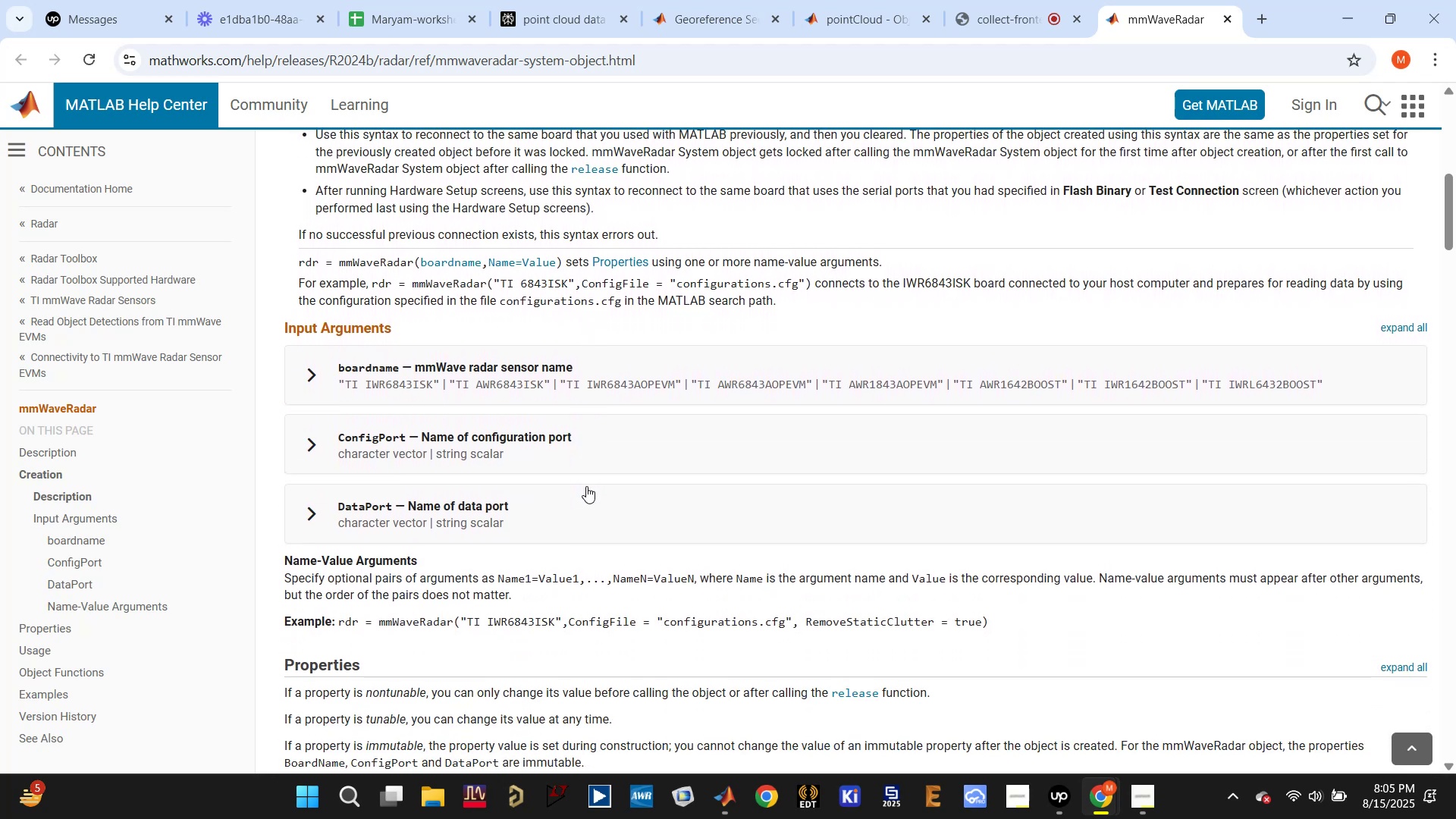 
scroll: coordinate [585, 488], scroll_direction: down, amount: 2.0
 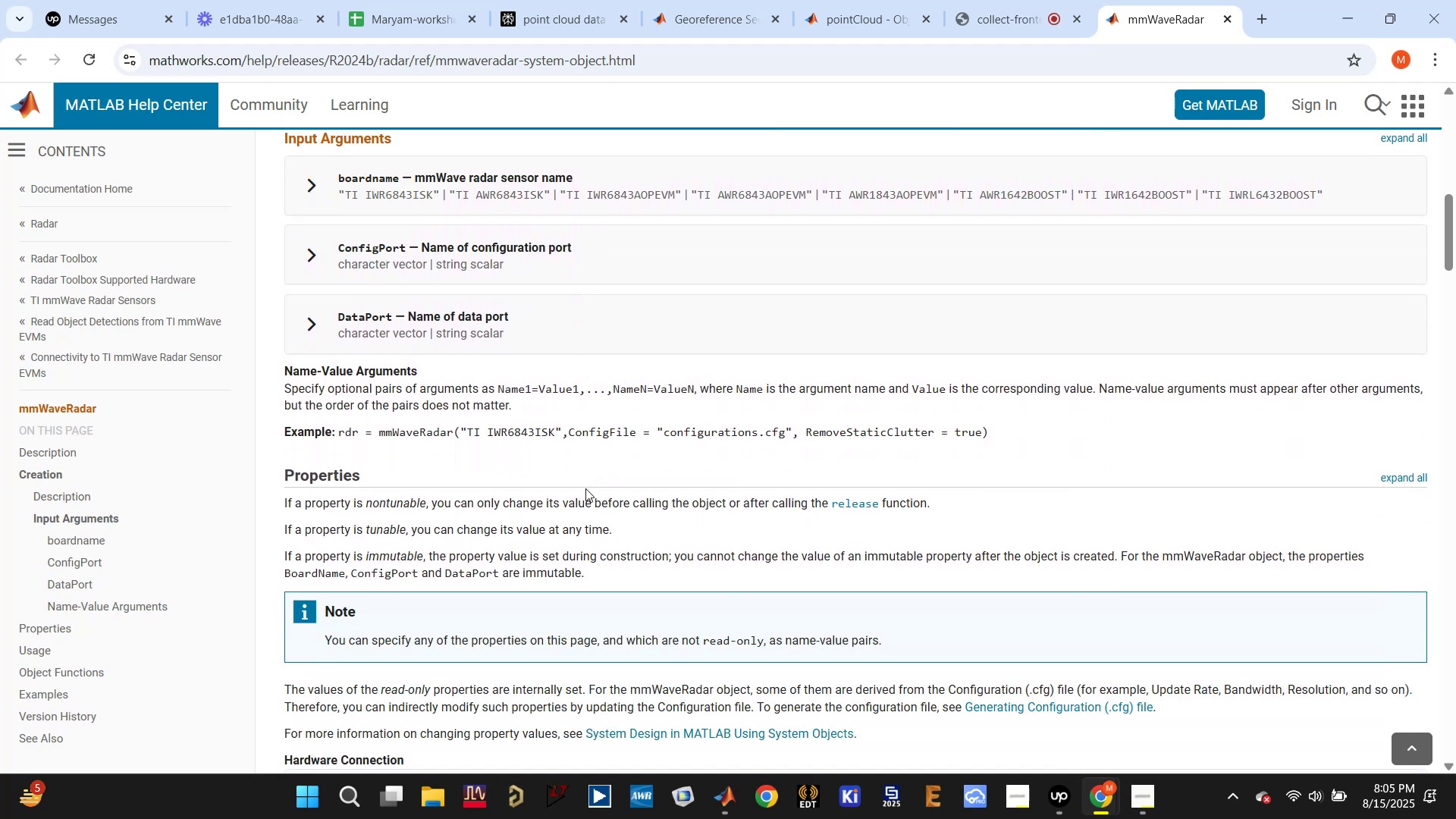 
scroll: coordinate [585, 488], scroll_direction: up, amount: 1.0
 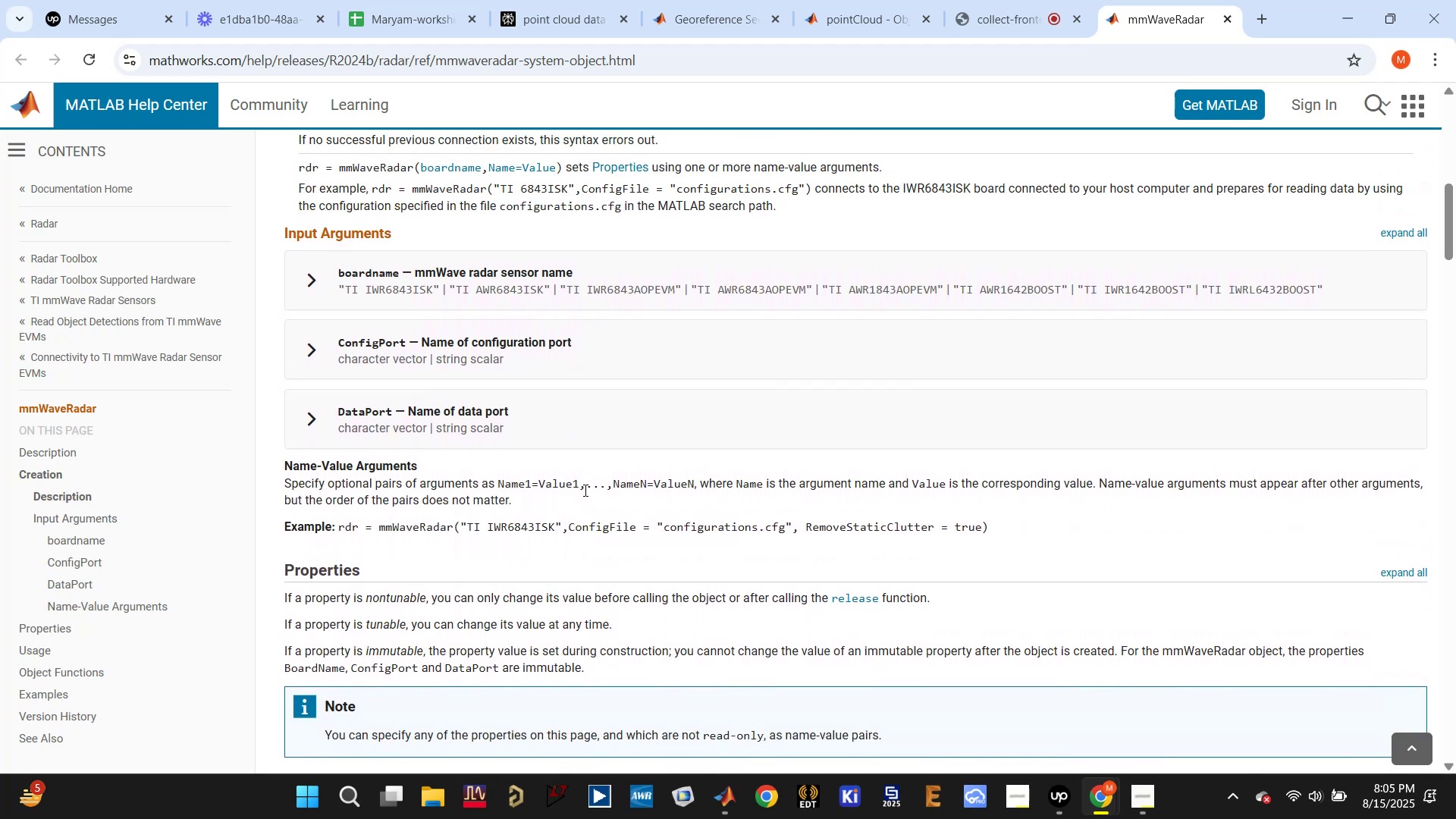 
scroll: coordinate [512, 495], scroll_direction: down, amount: 7.0
 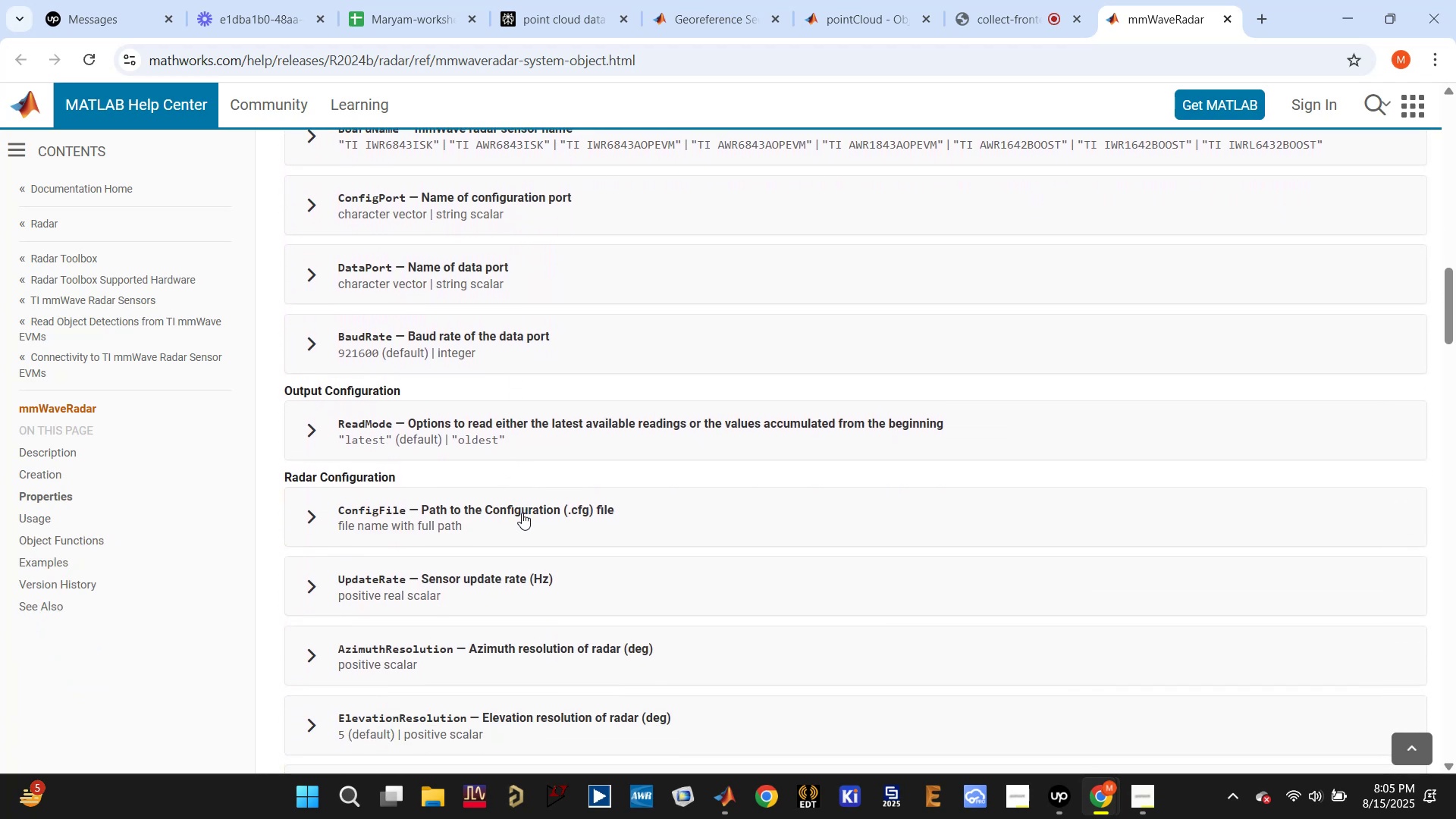 
scroll: coordinate [523, 522], scroll_direction: down, amount: 1.0
 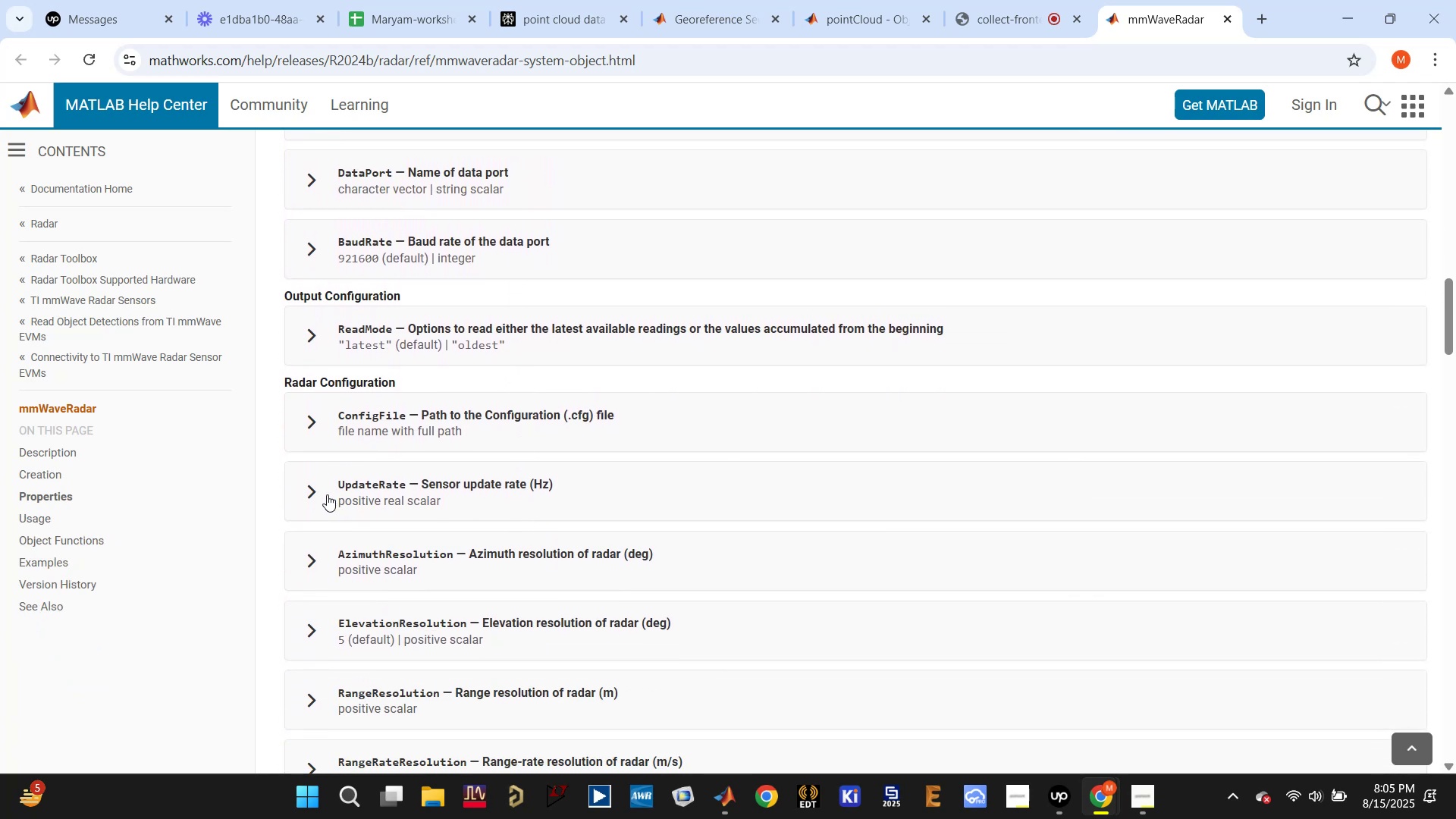 
left_click([316, 482])
 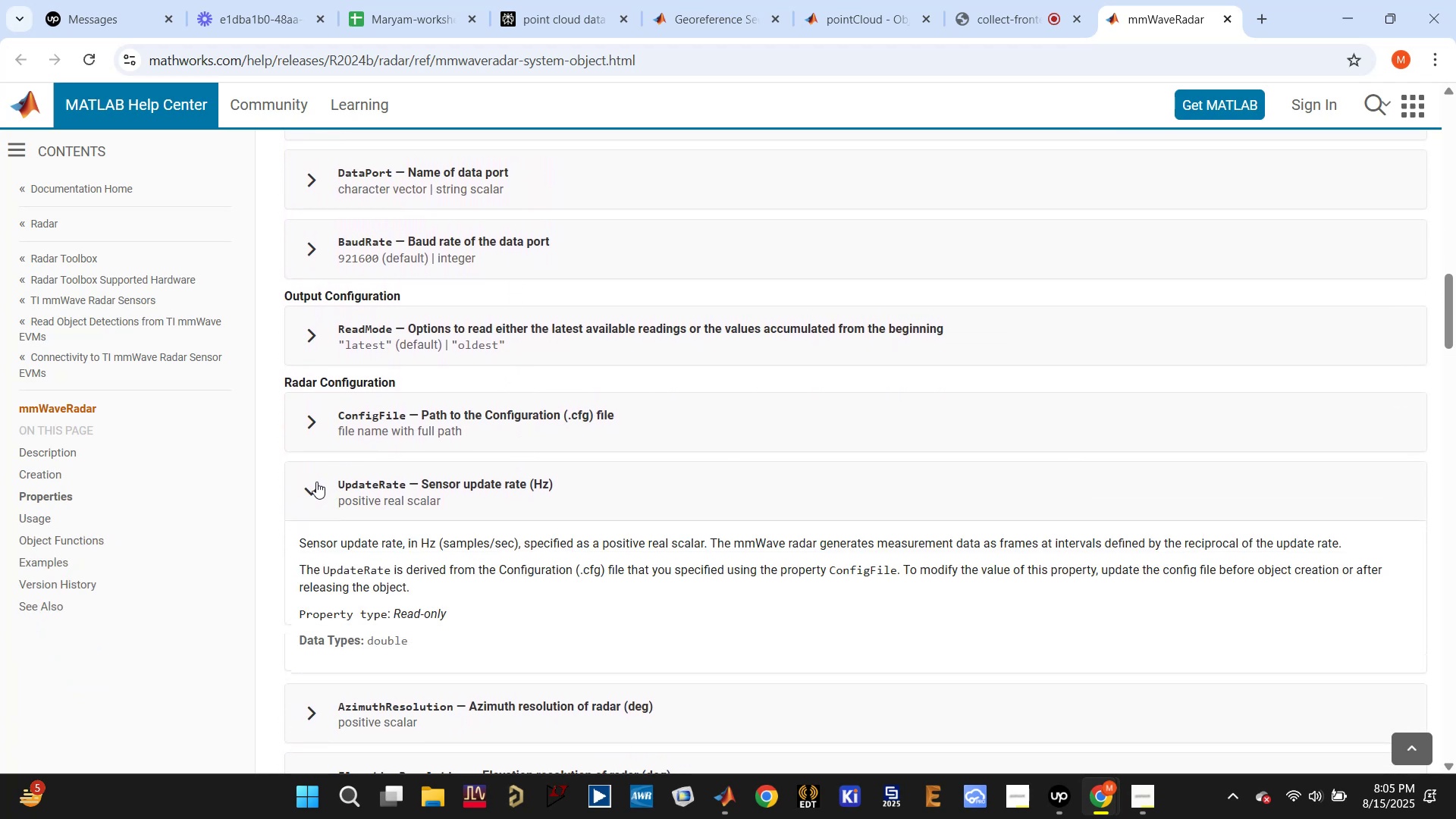 
left_click([316, 482])
 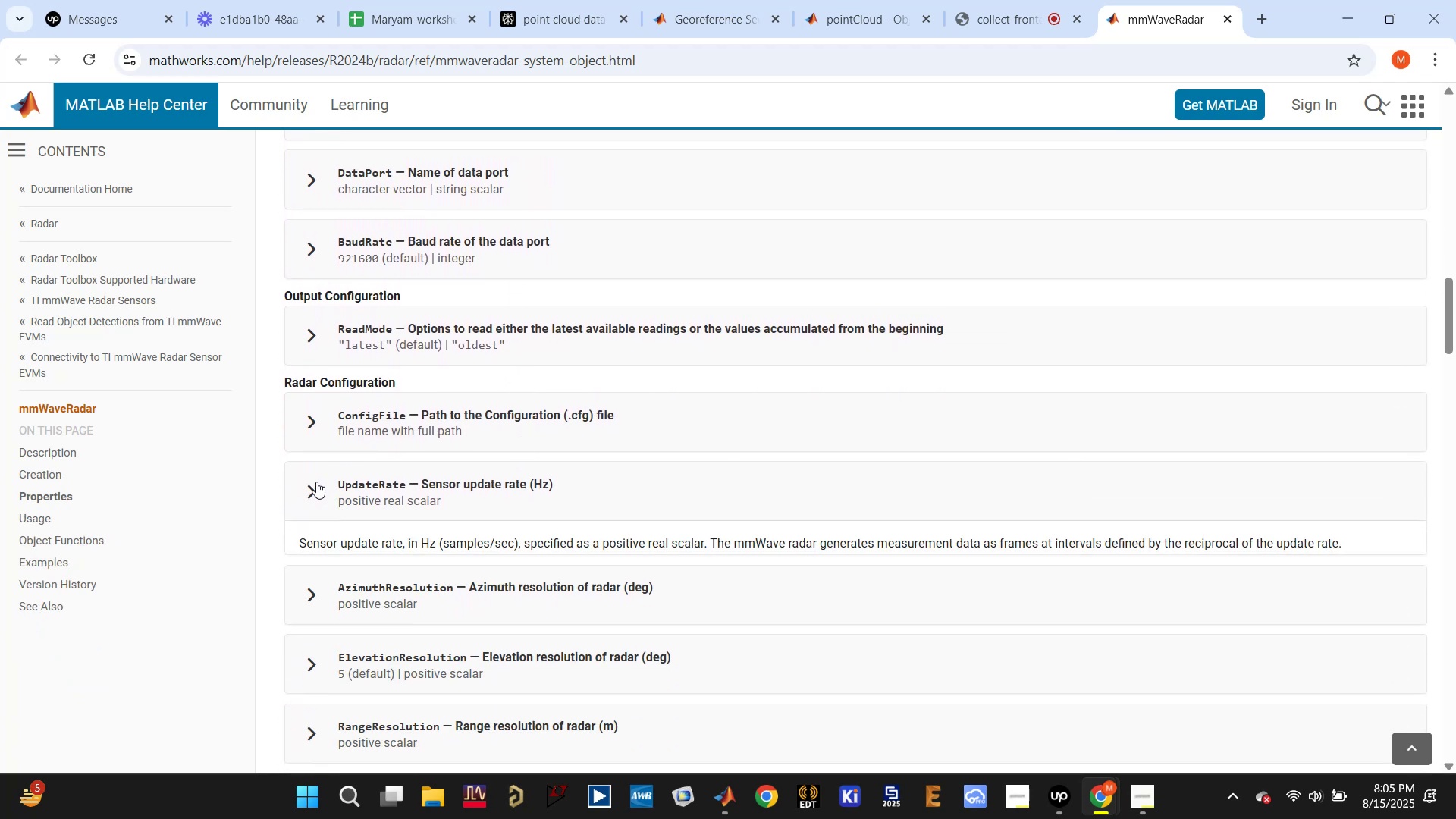 
scroll: coordinate [372, 495], scroll_direction: down, amount: 1.0
 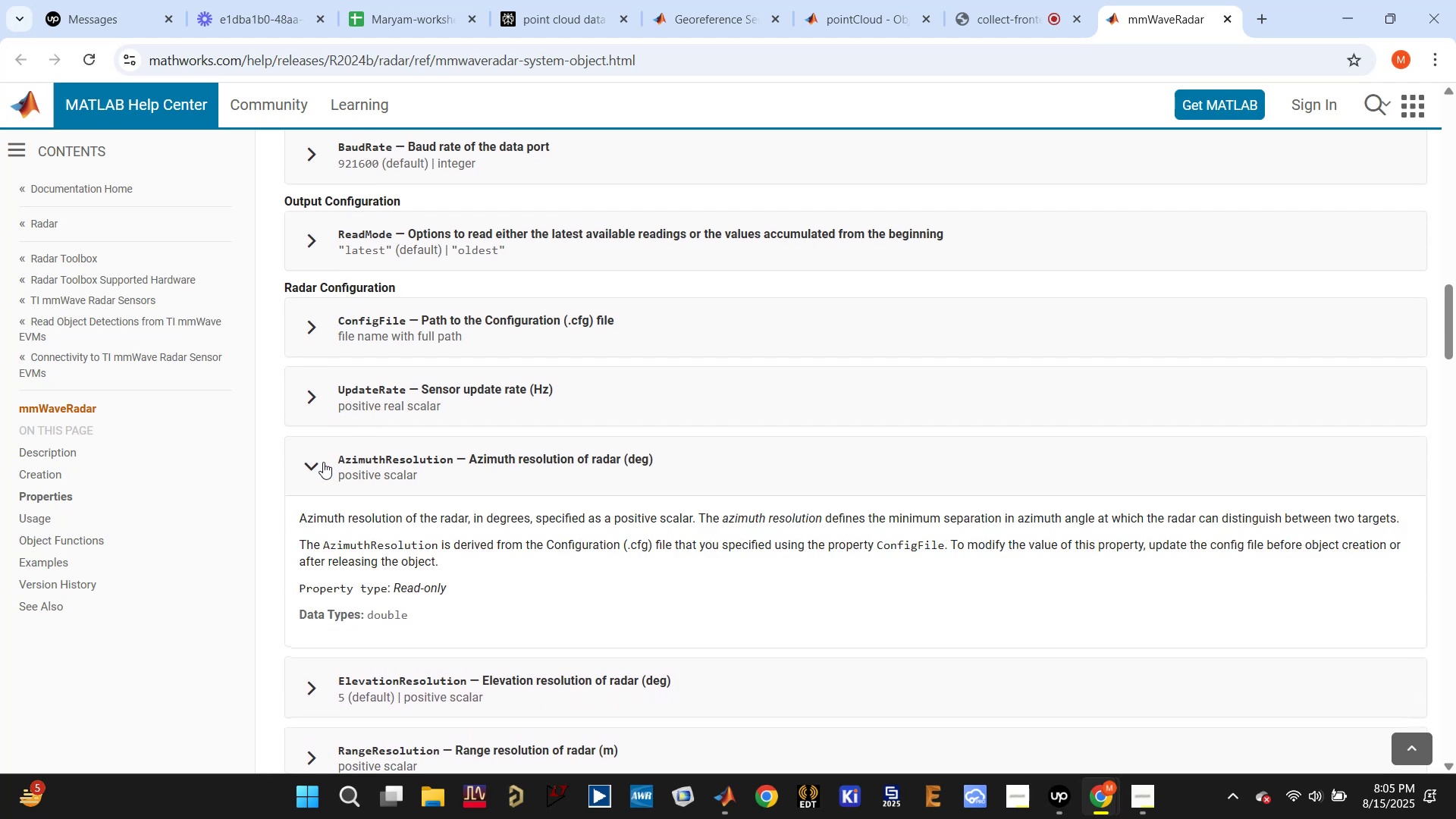 
left_click([323, 462])
 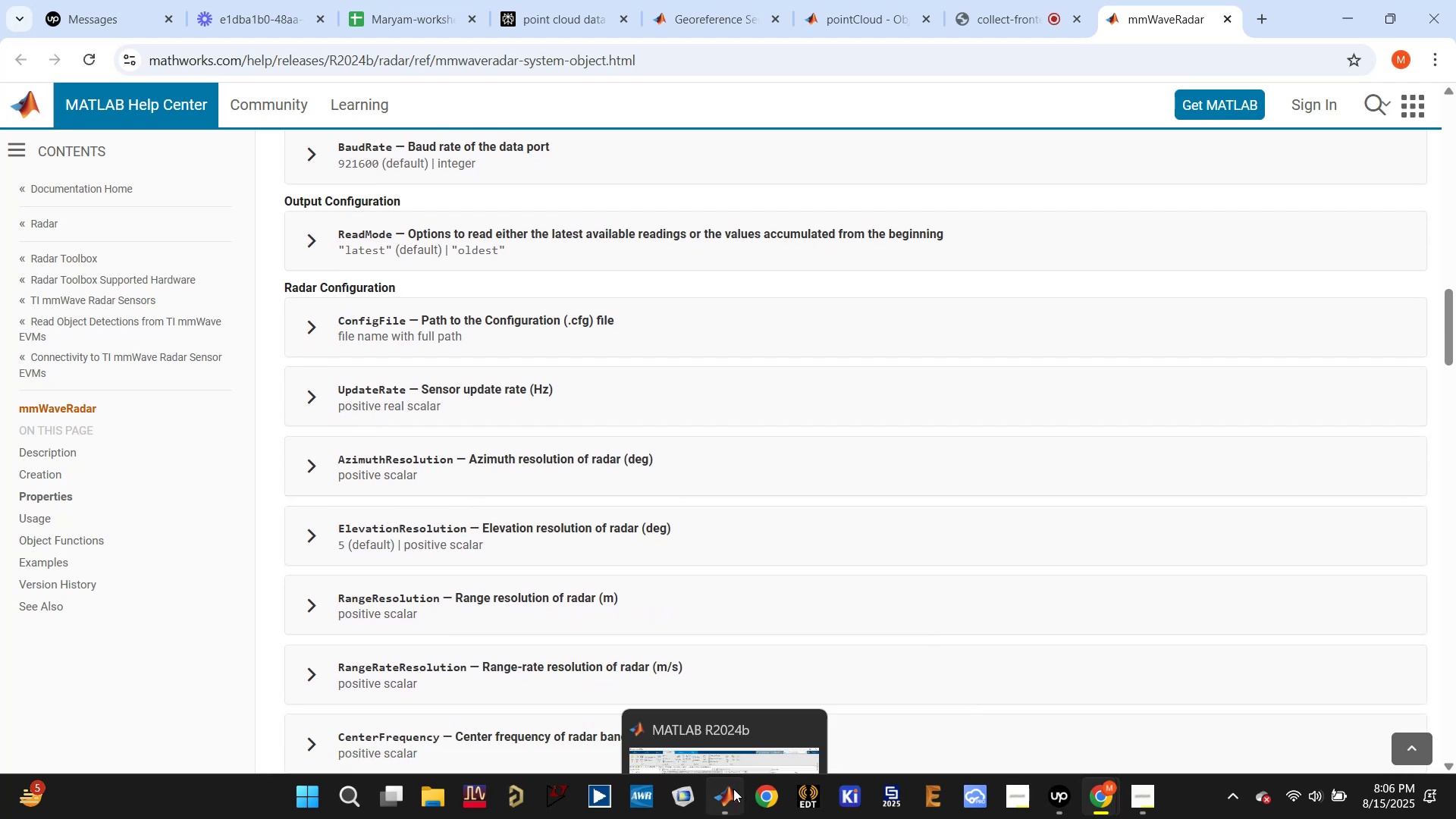 
left_click([720, 707])
 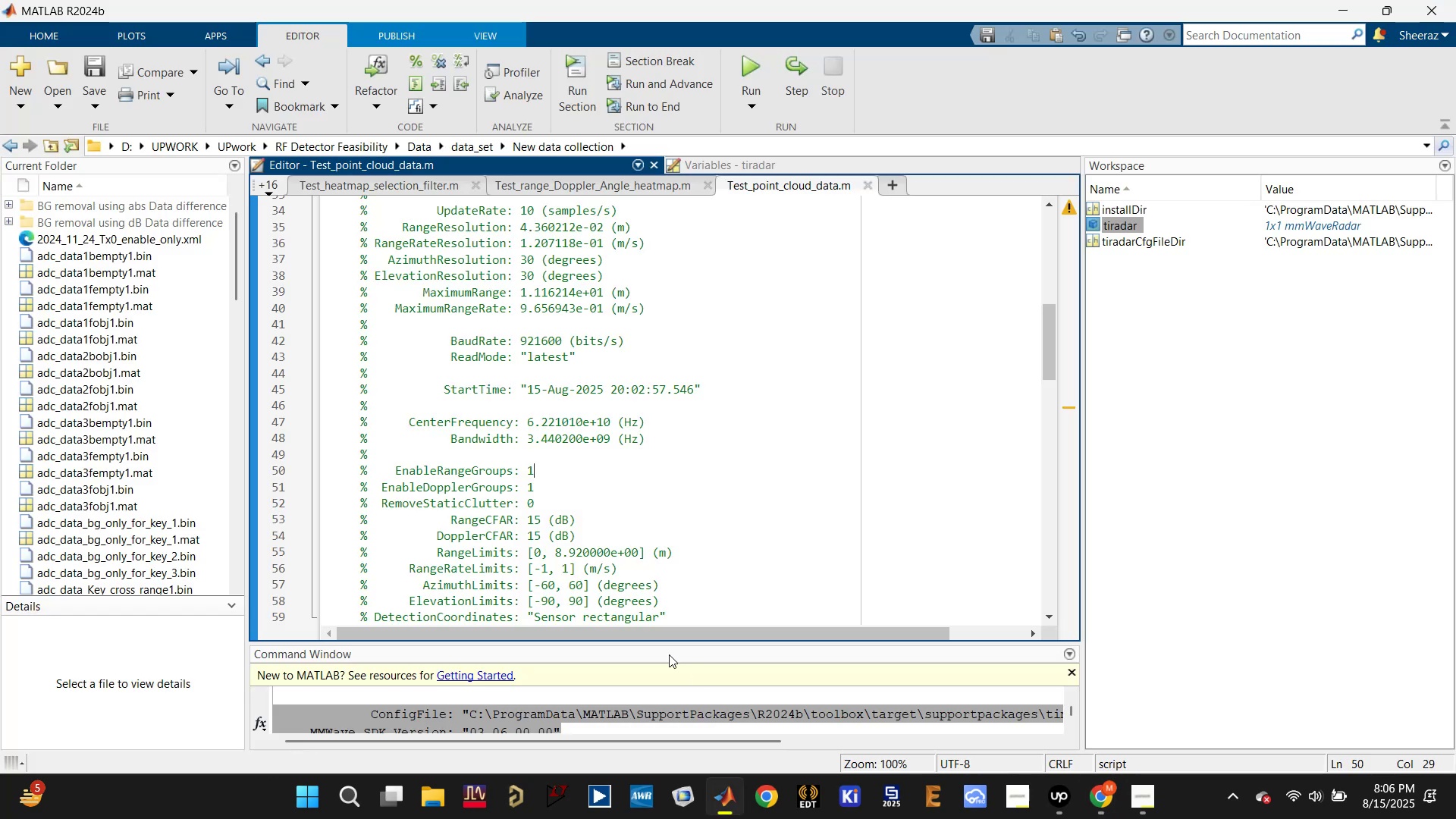 
scroll: coordinate [595, 583], scroll_direction: up, amount: 5.0
 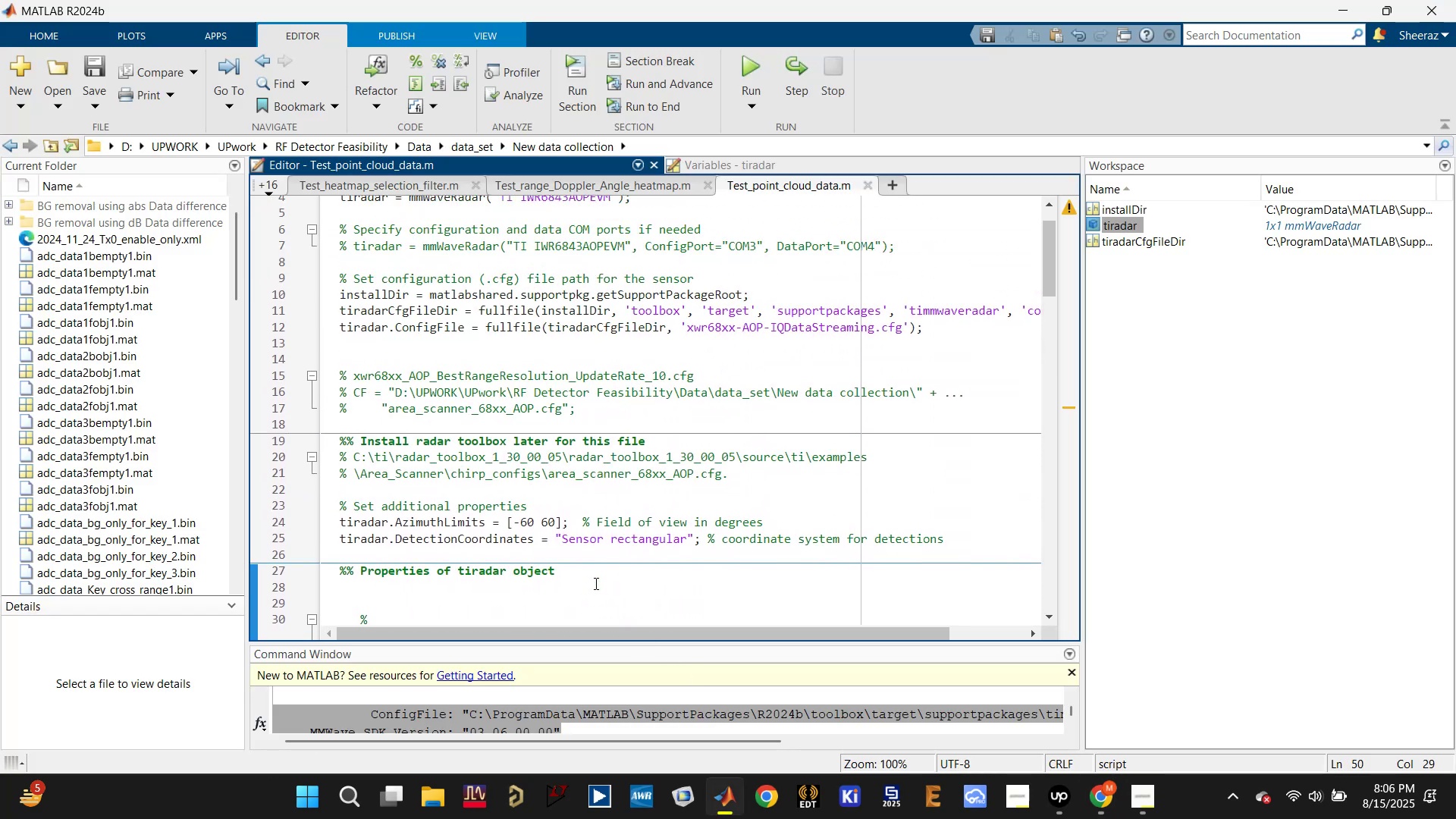 
scroll: coordinate [595, 583], scroll_direction: down, amount: 1.0
 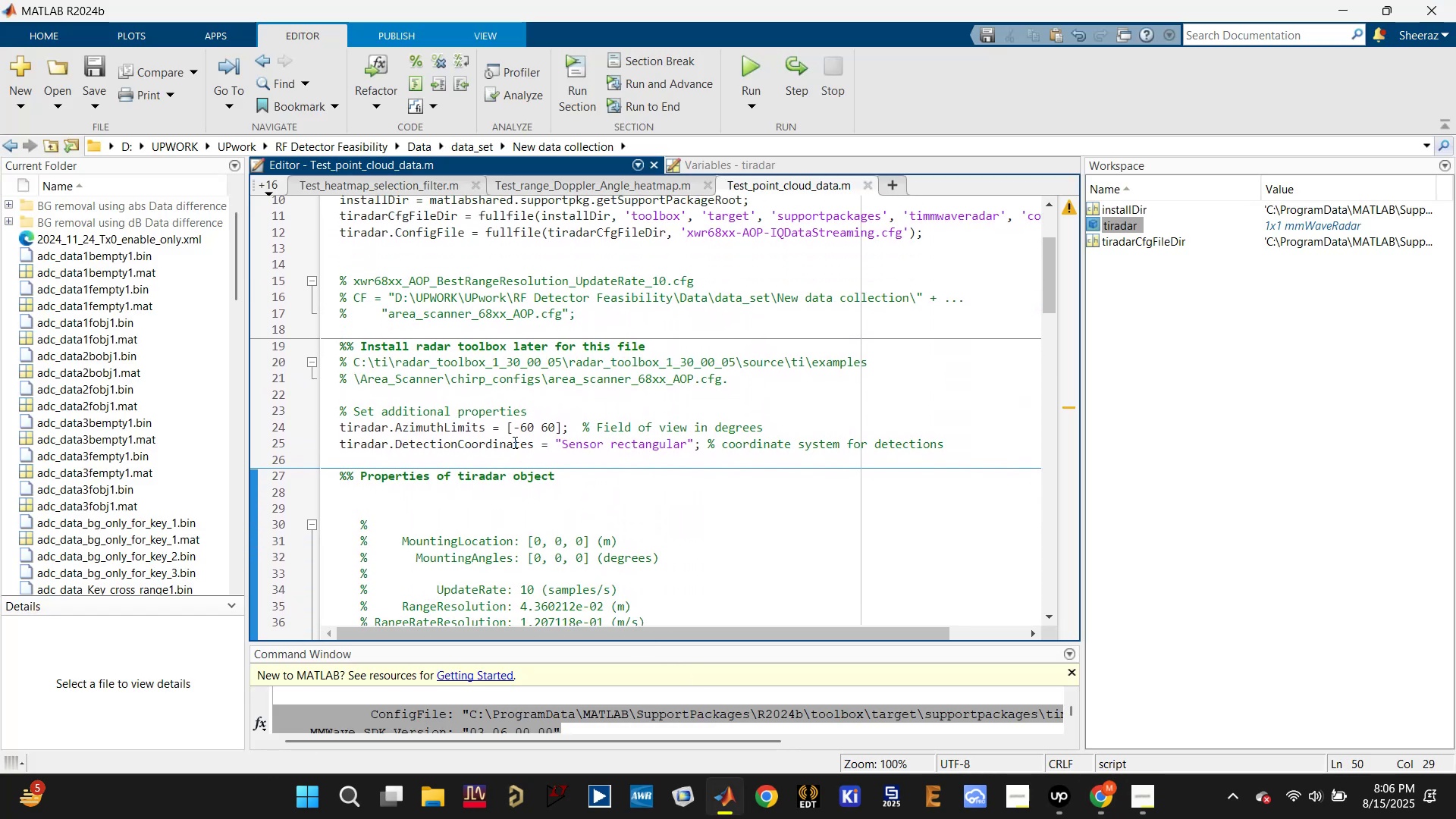 
left_click([452, 457])
 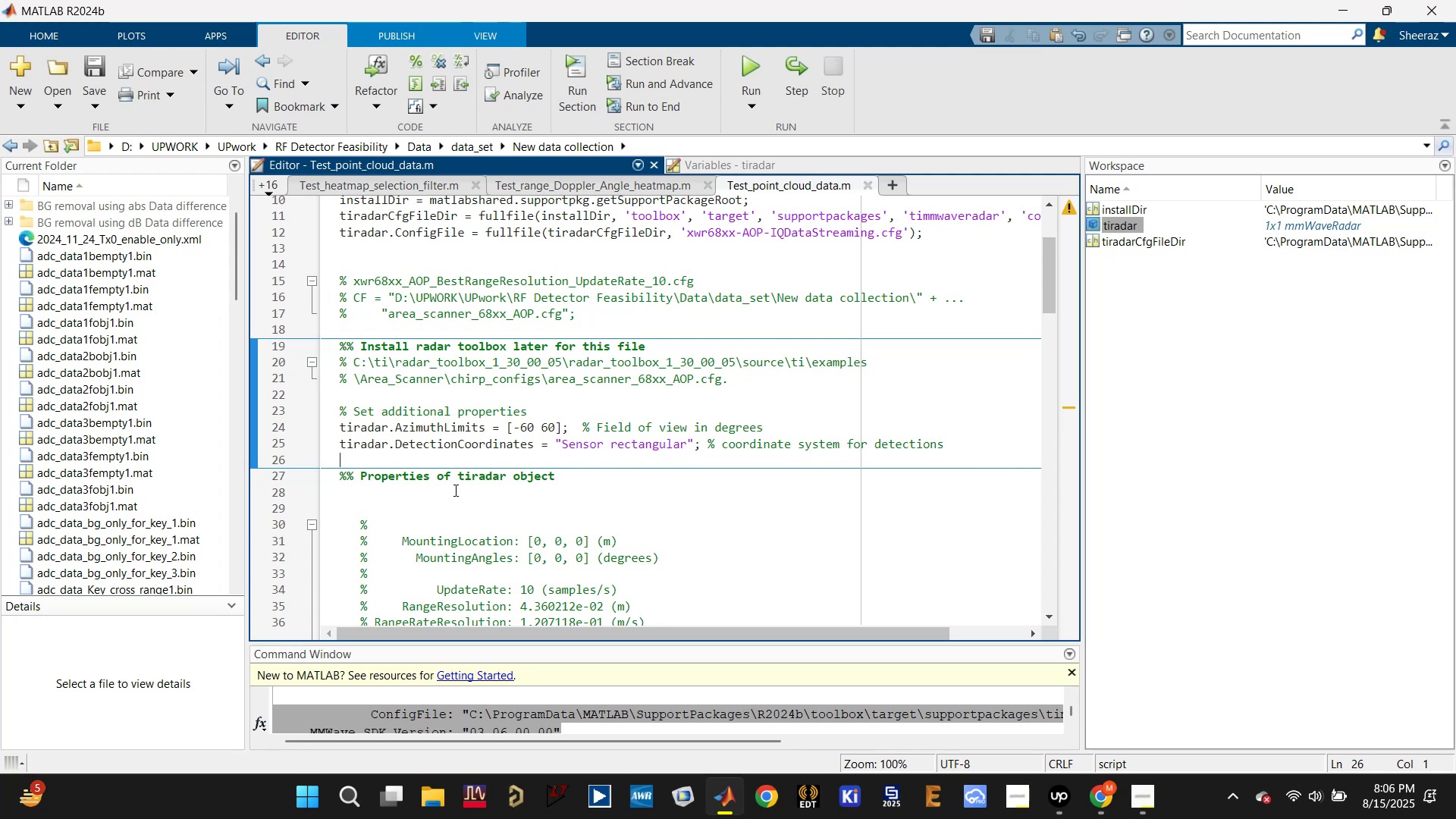 
scroll: coordinate [469, 523], scroll_direction: down, amount: 6.0
 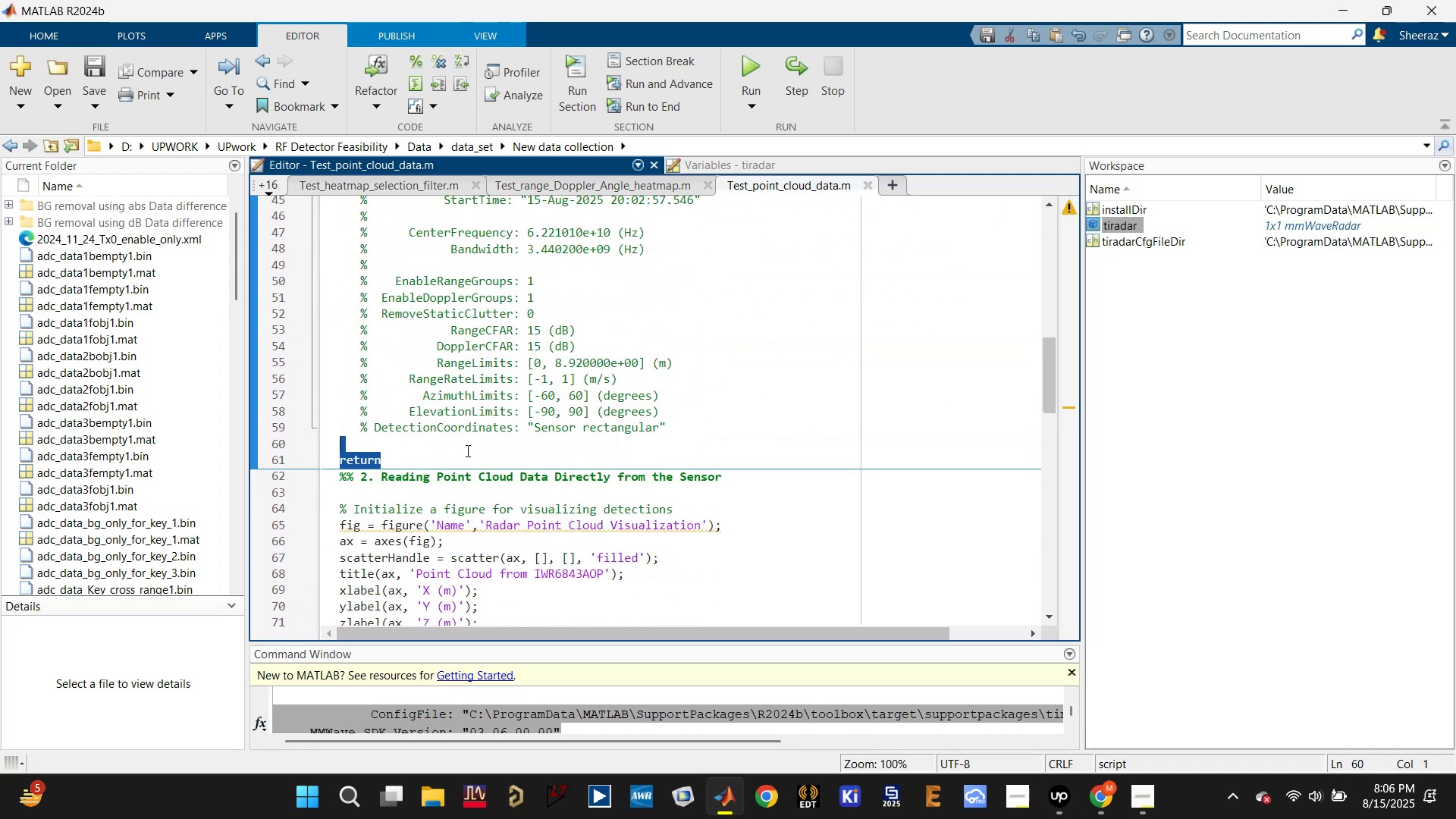 
key(ArrowUp)
 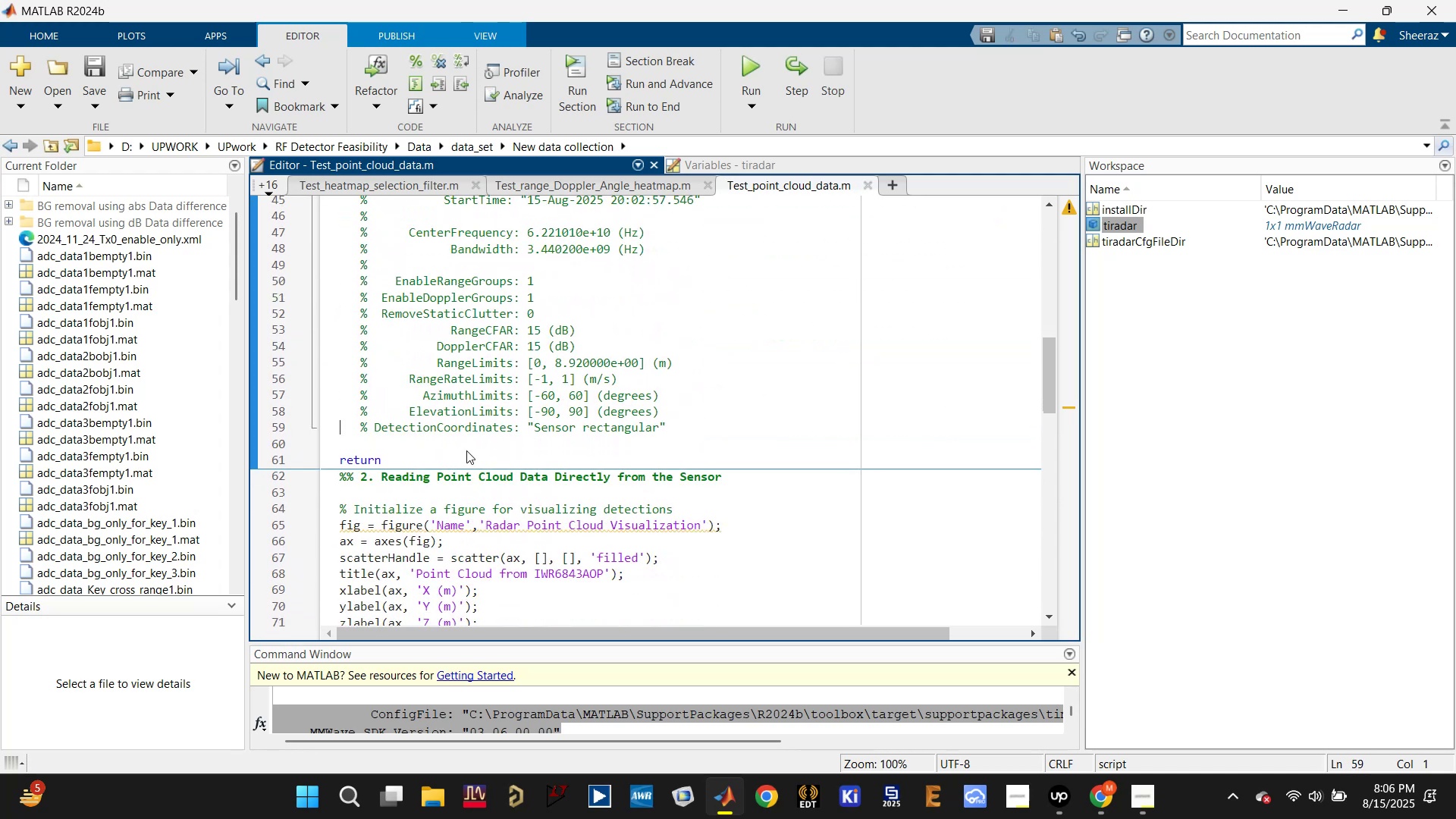 
key(ArrowDown)
 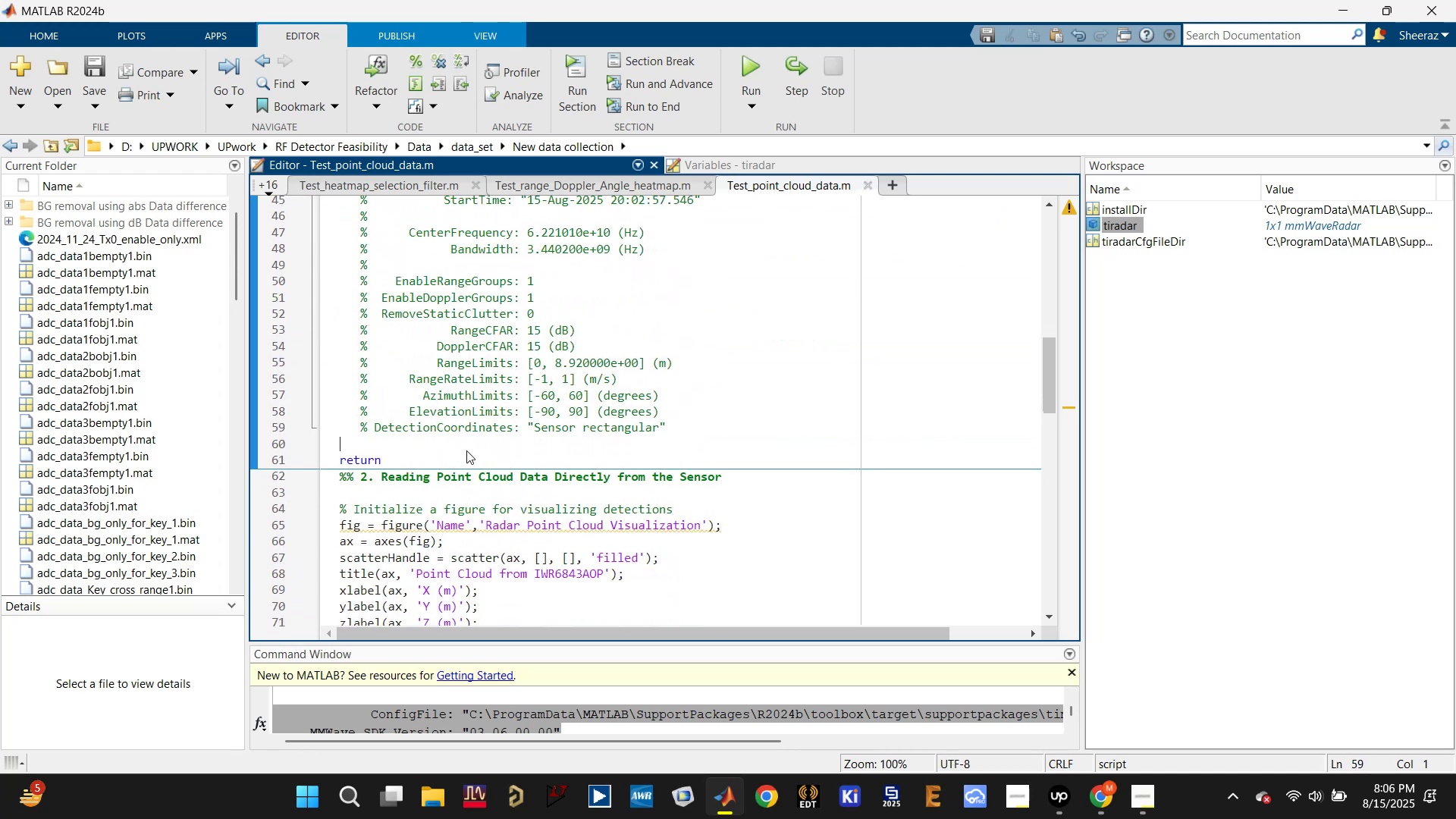 
key(Enter)
 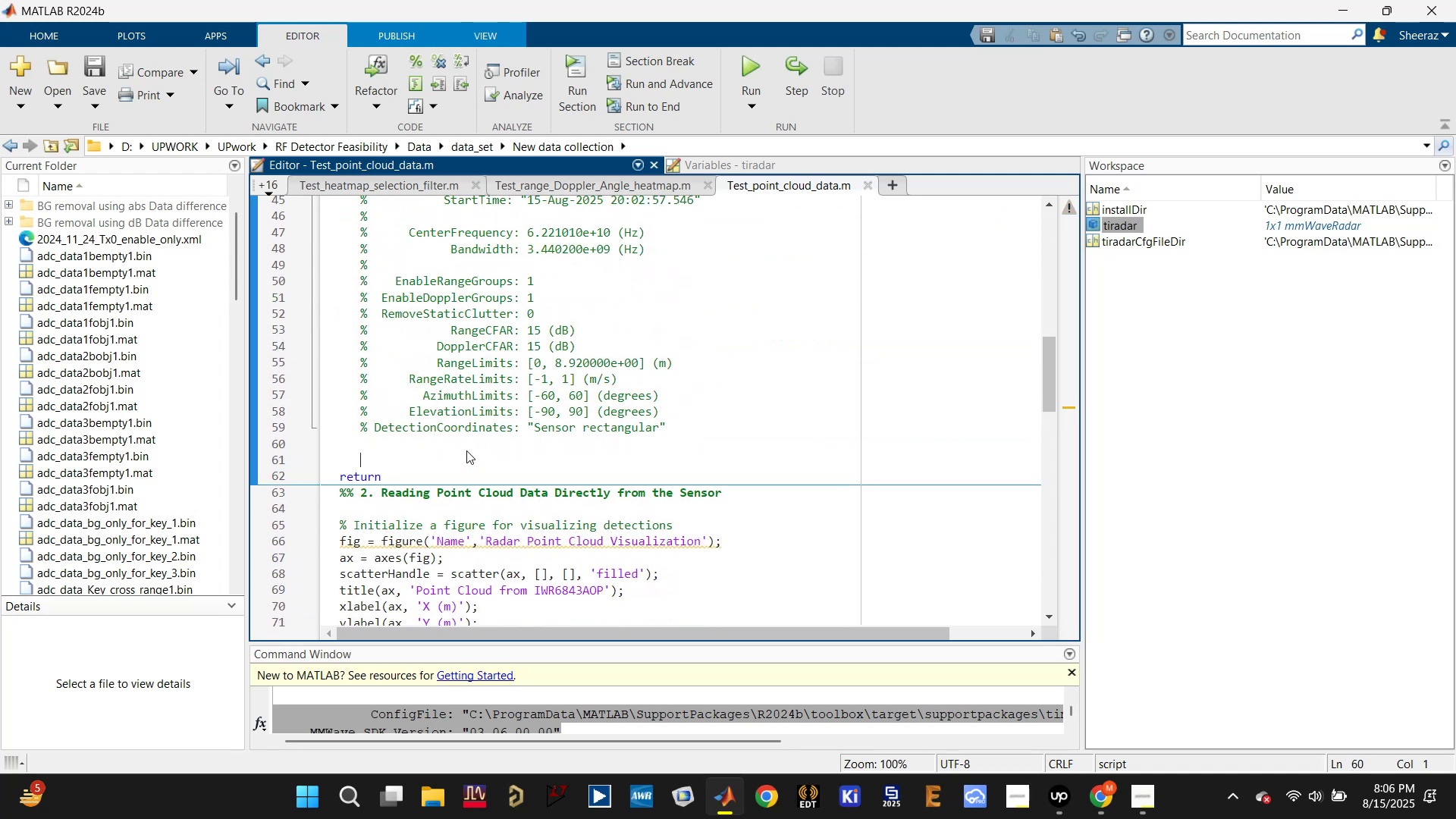 
key(Enter)
 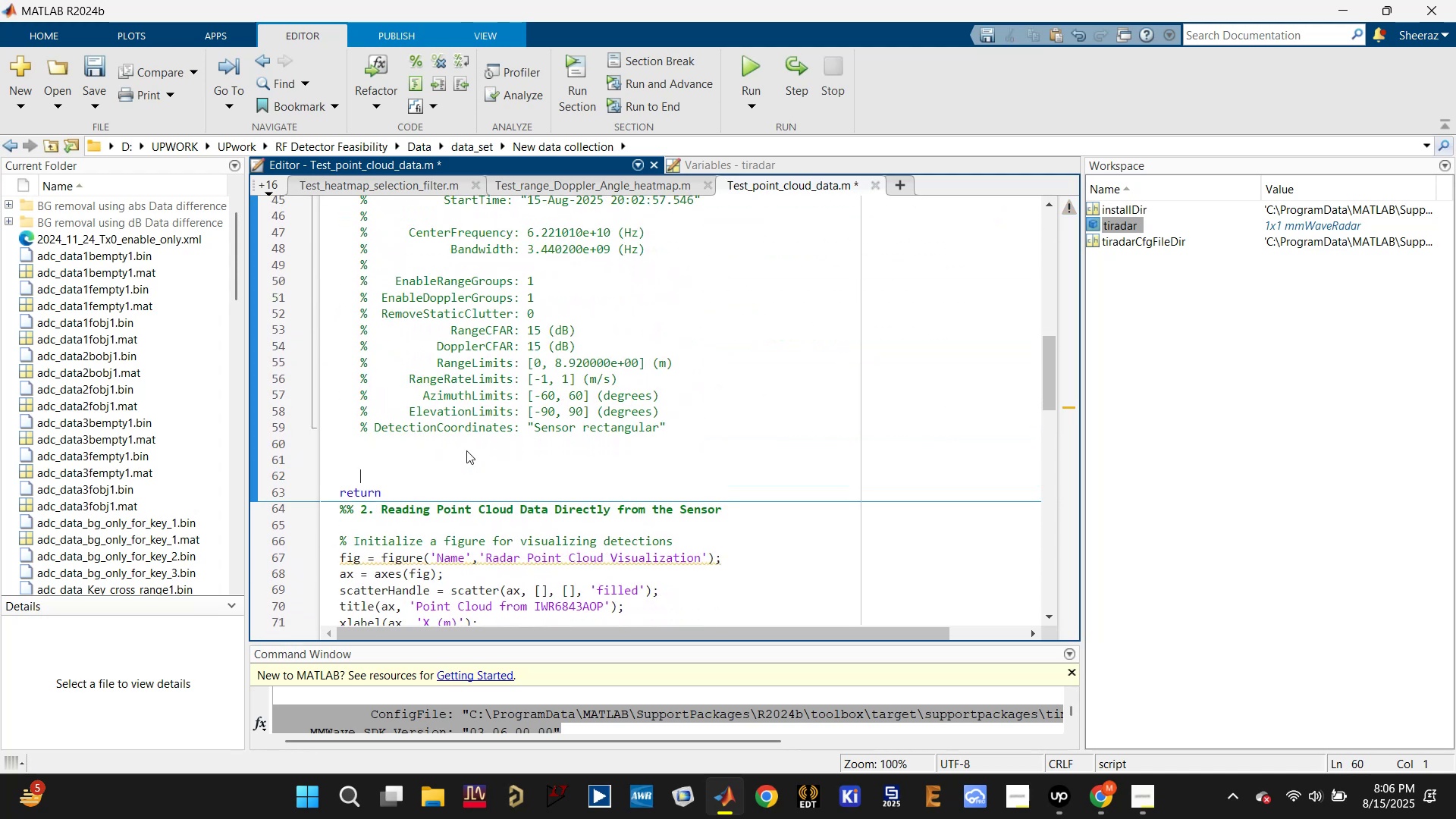 
type(%% )
 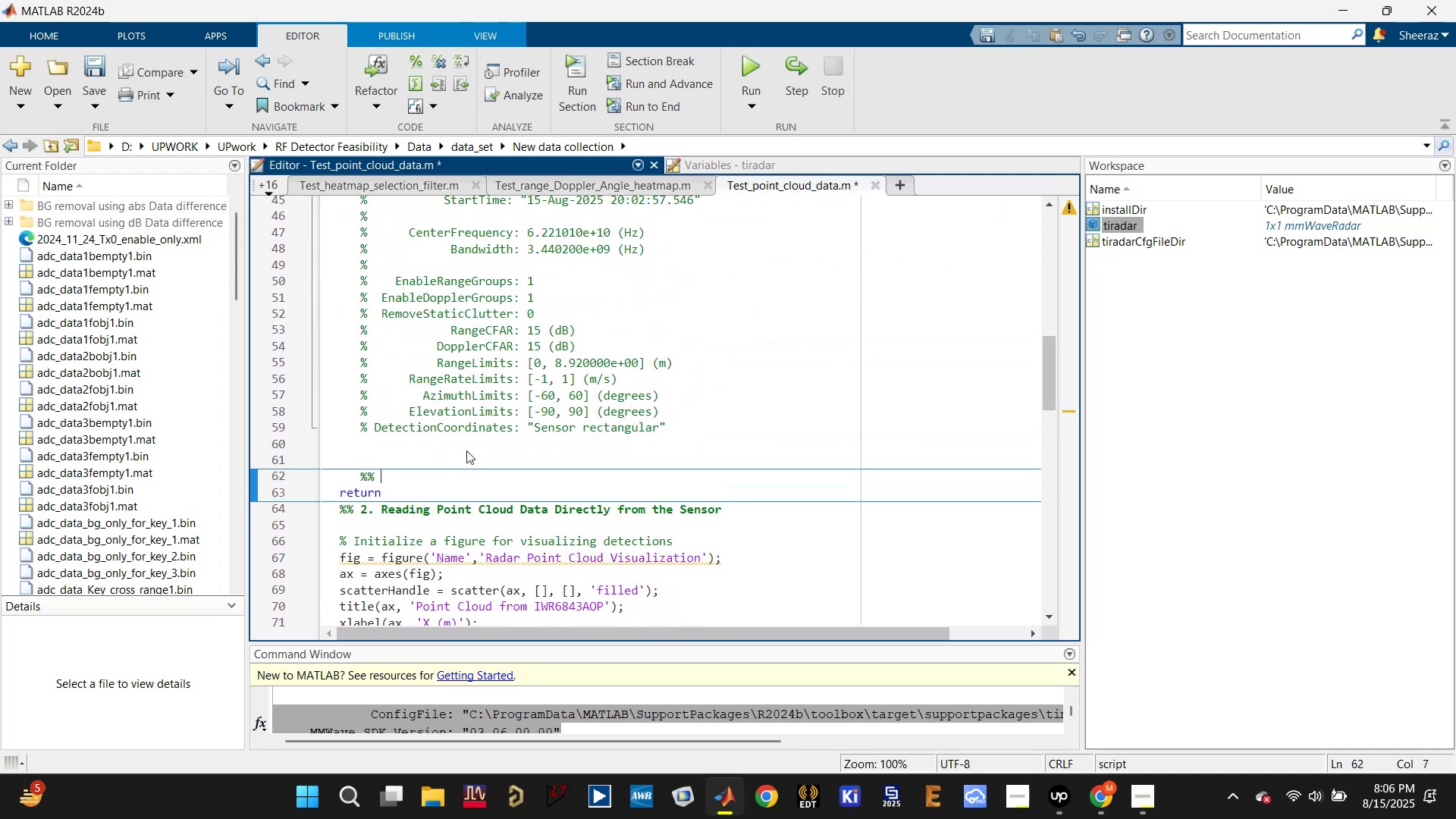 
key(Enter)
 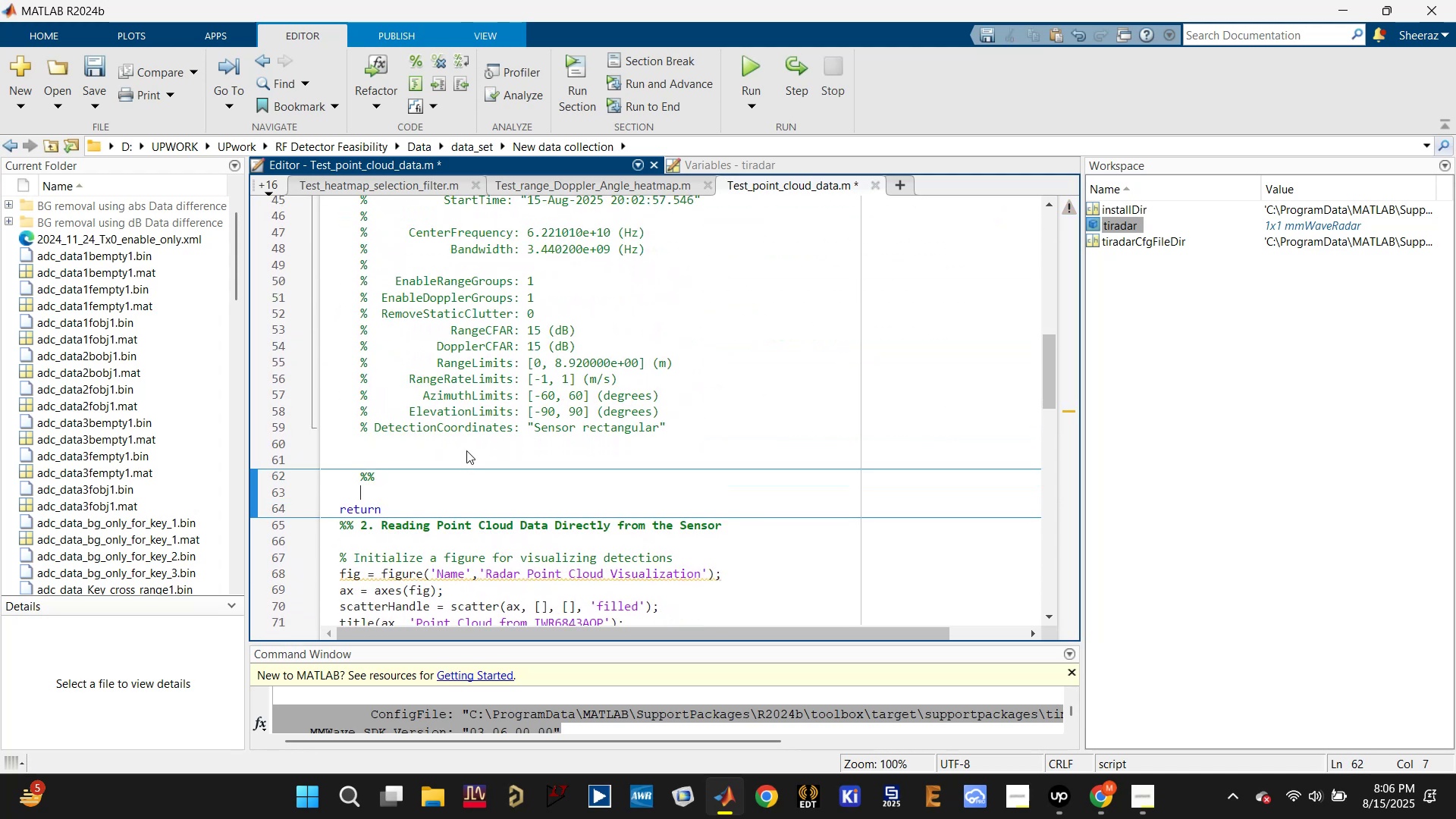 
key(Enter)
 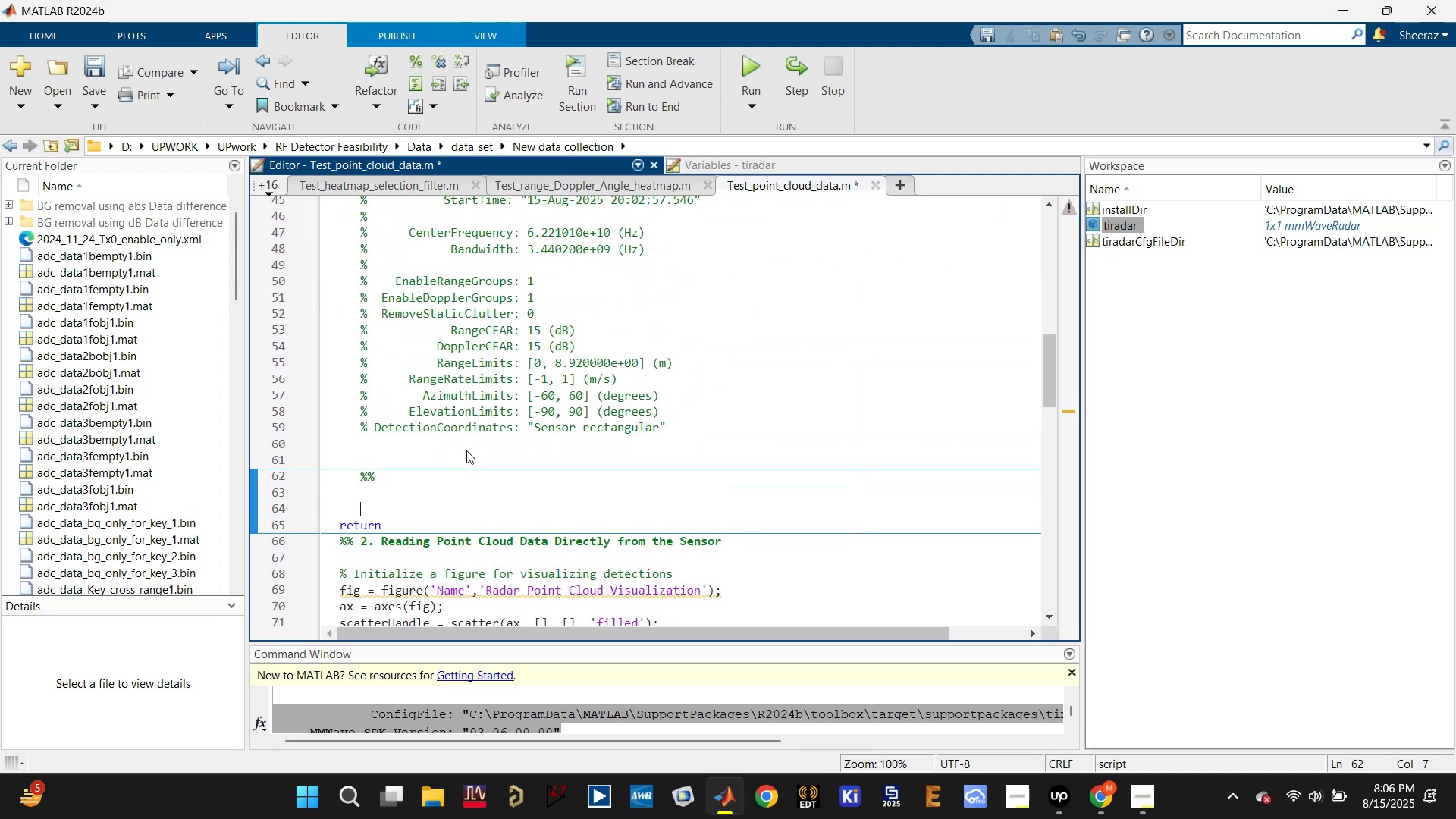 
type(tirdara)
key(Backspace)
key(Backspace)
key(Backspace)
 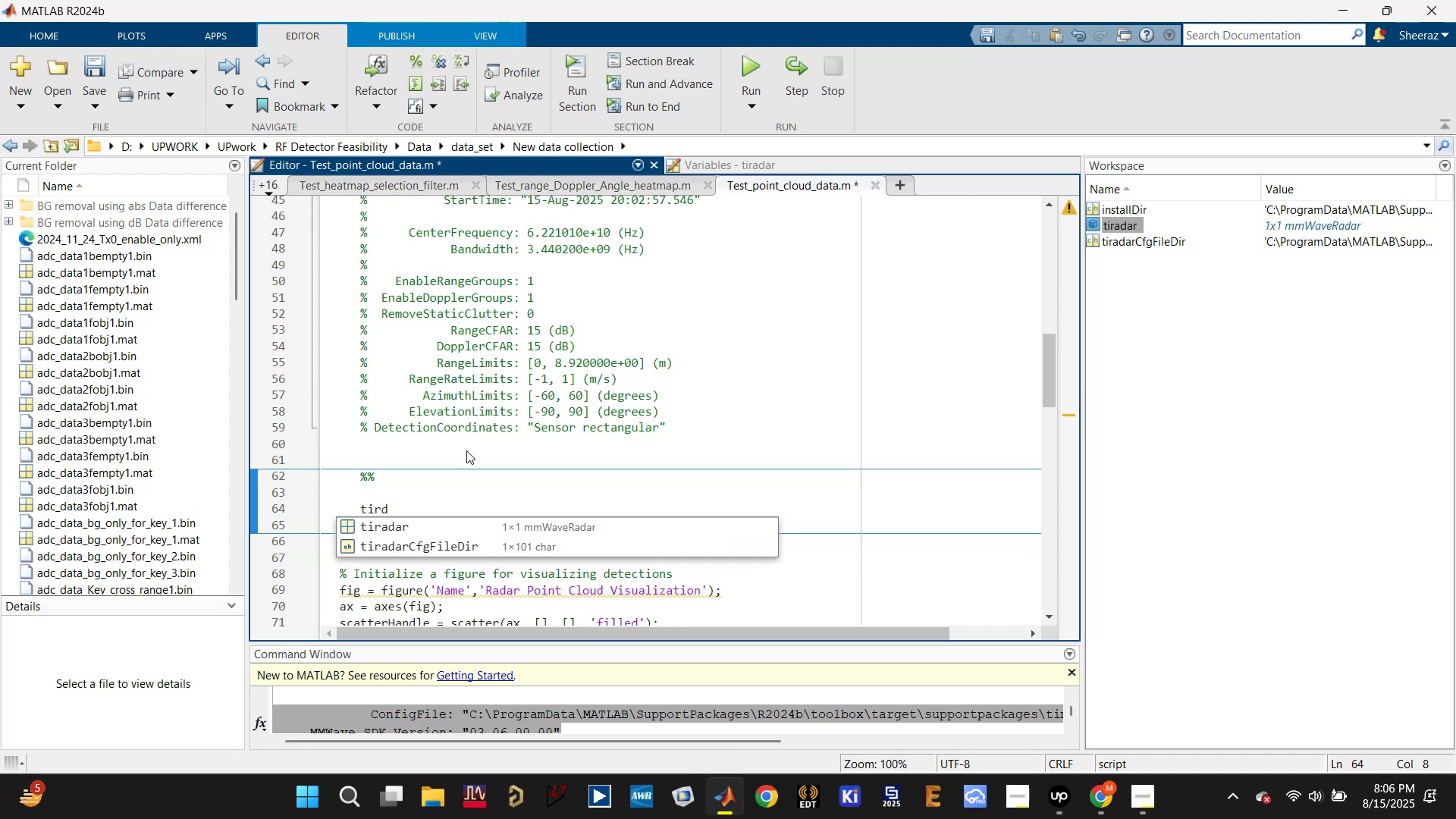 
key(ArrowDown)
 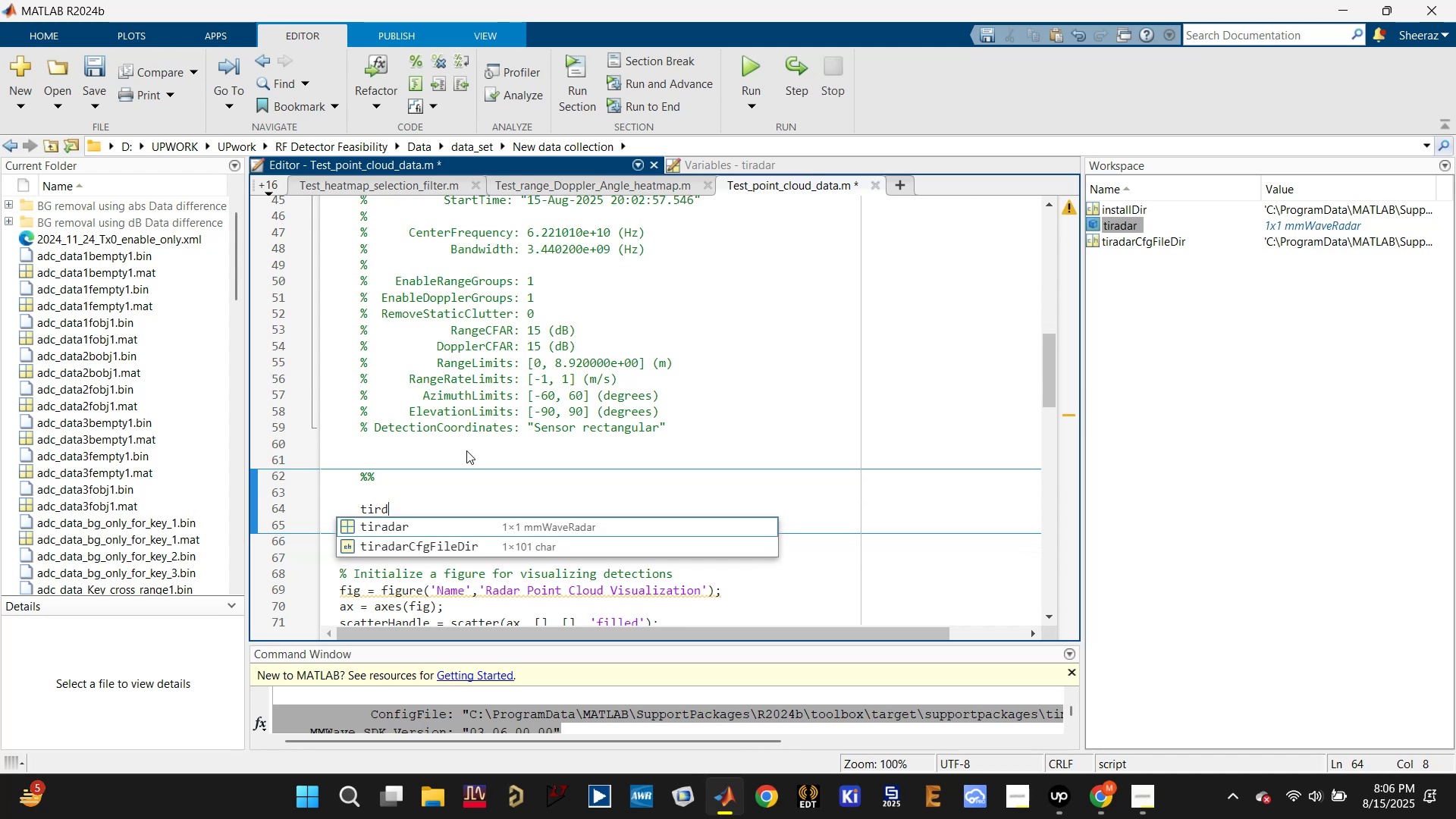 
key(Enter)
 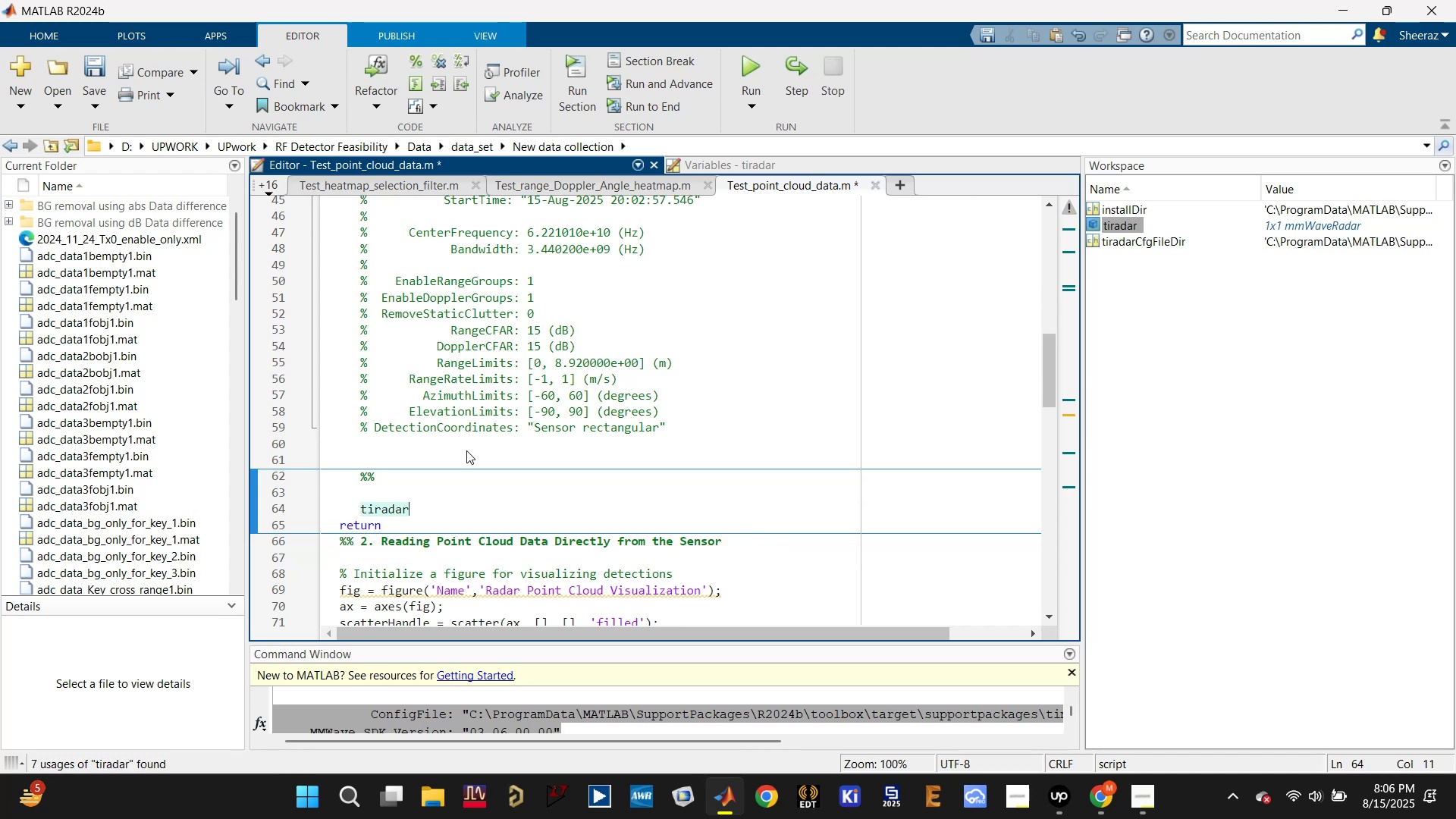 
key(Period)
 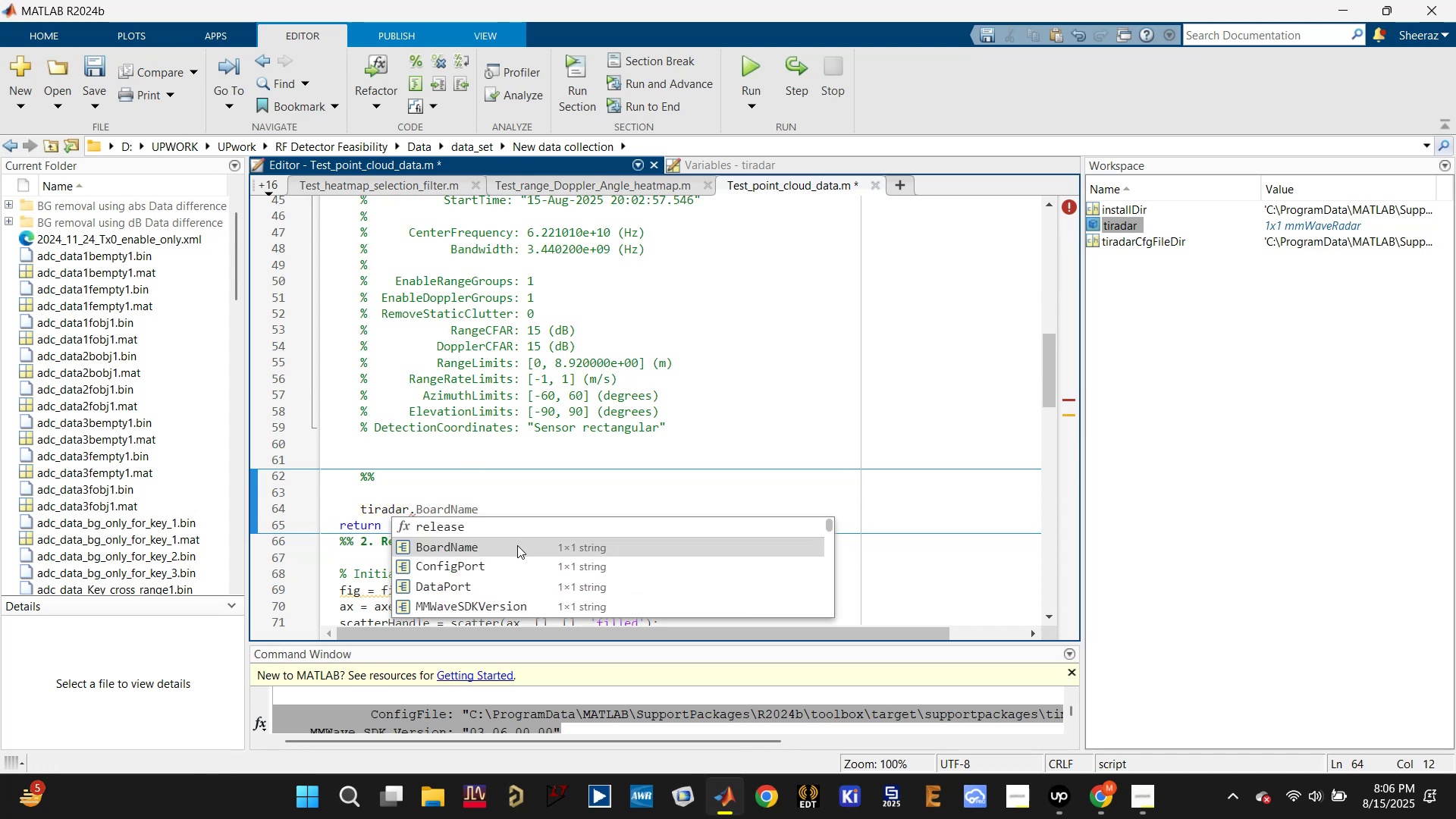 
wait(5.06)
 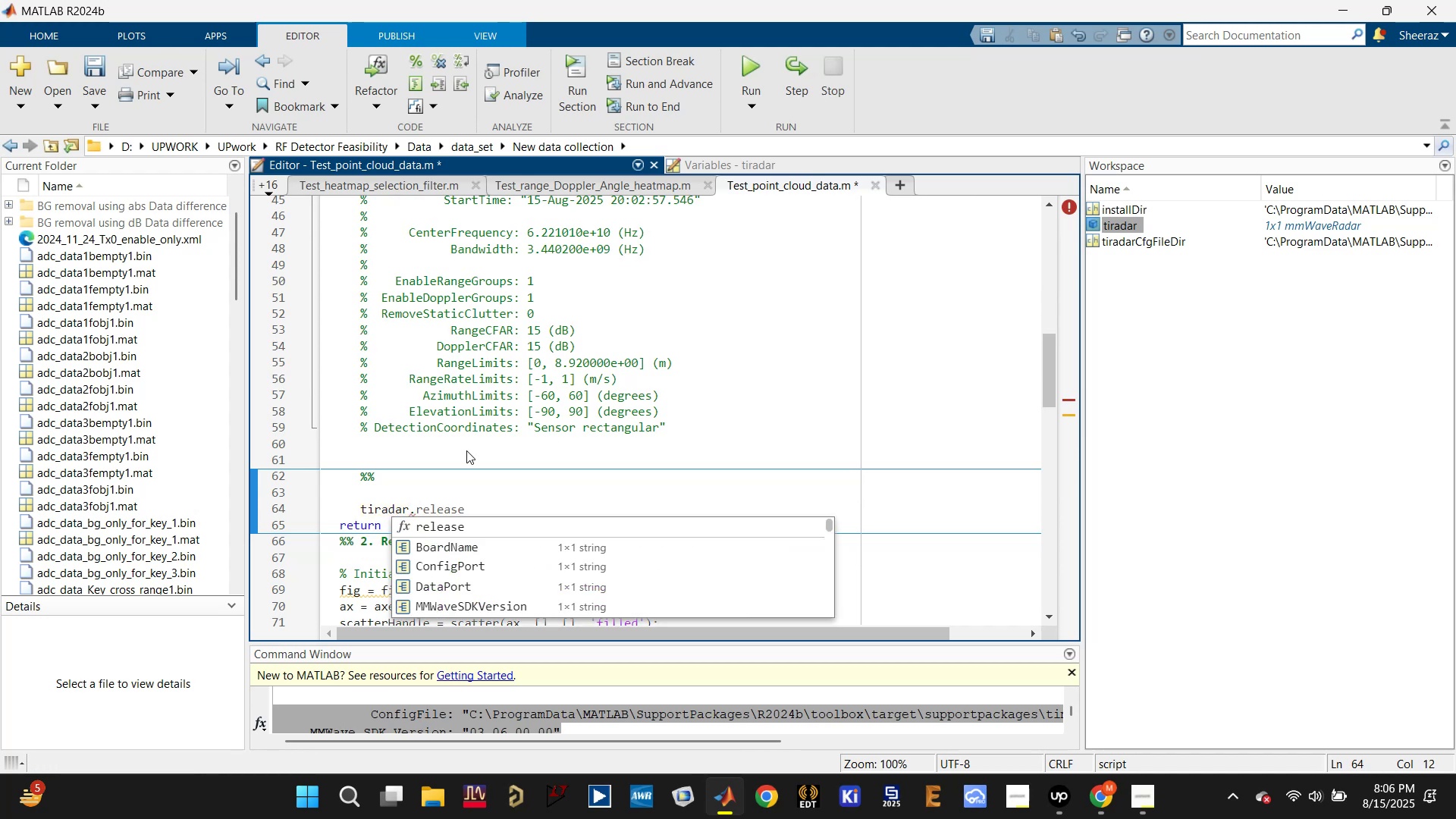 
scroll: coordinate [494, 582], scroll_direction: down, amount: 1.0
 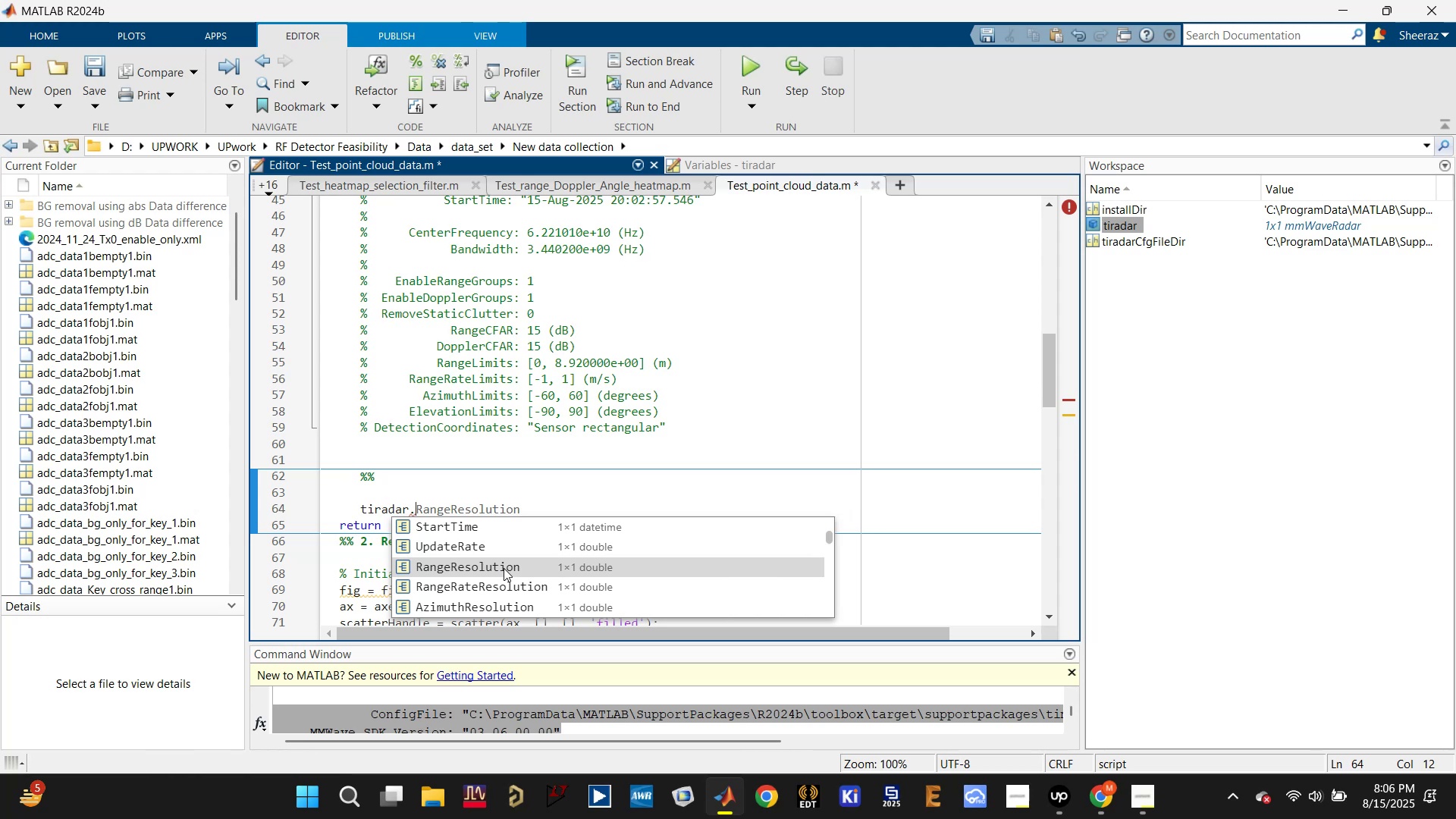 
left_click([504, 568])
 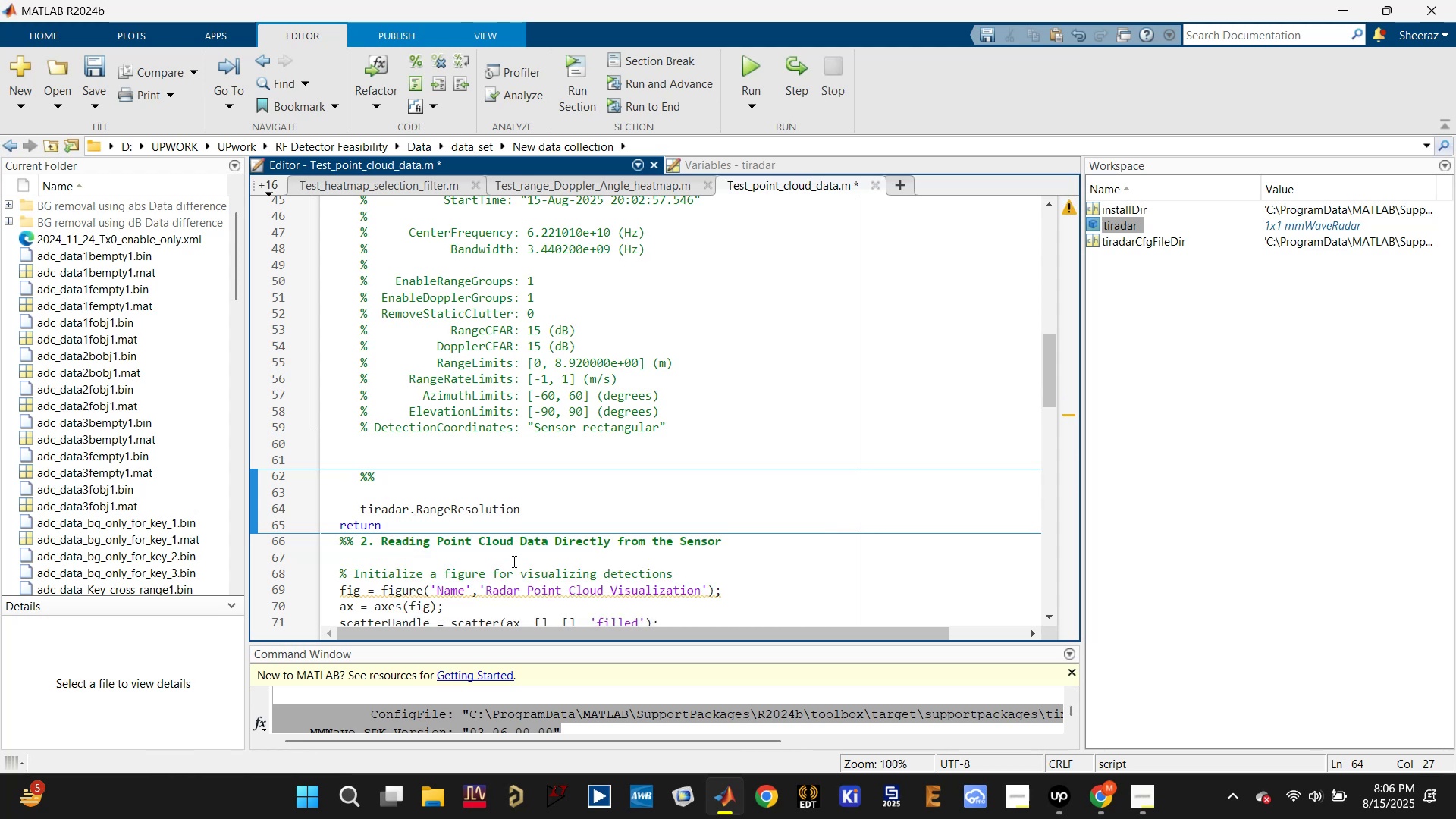 
key(Enter)
 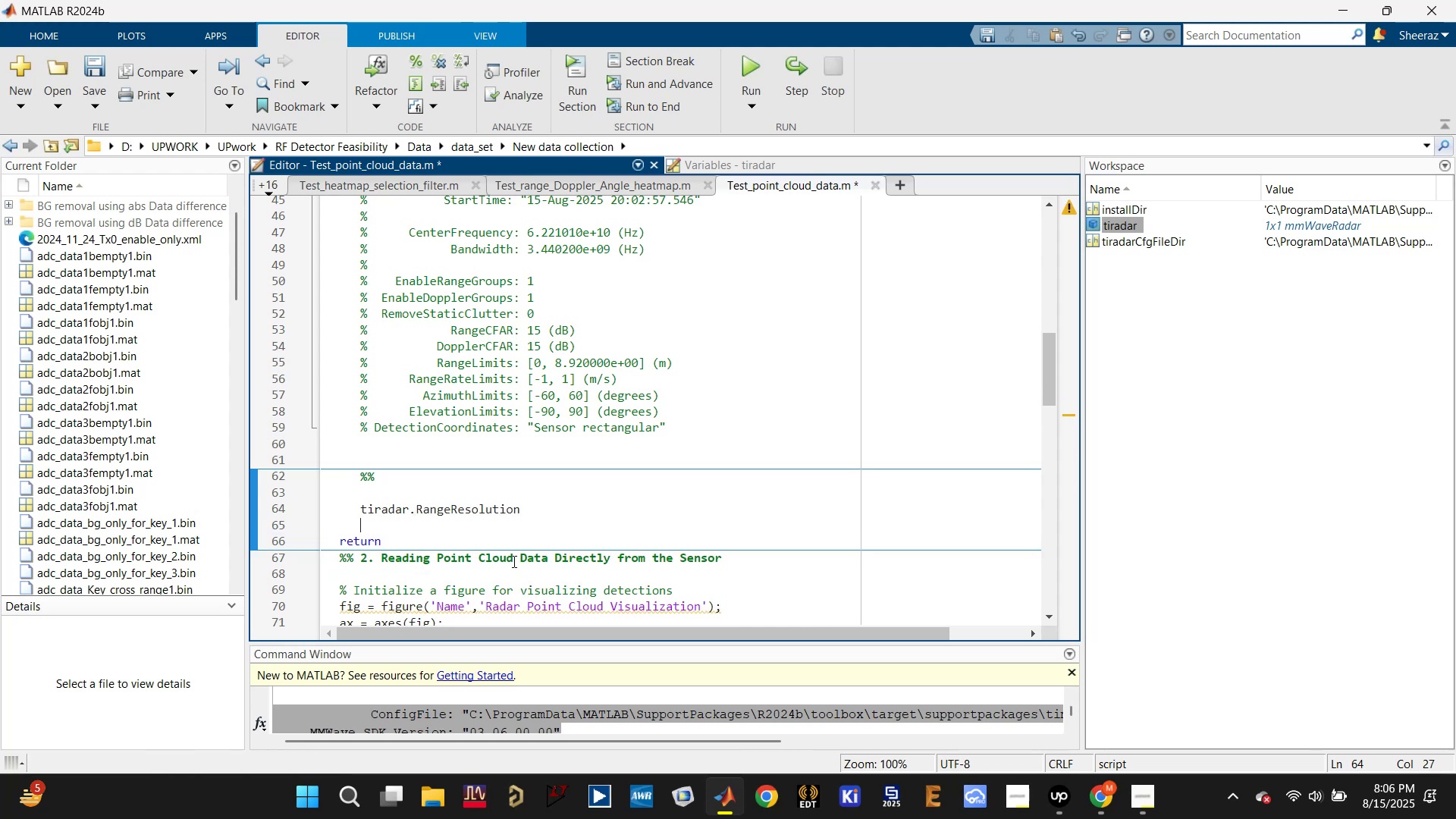 
type(tirda)
key(Backspace)
key(Backspace)
type(adar.)
 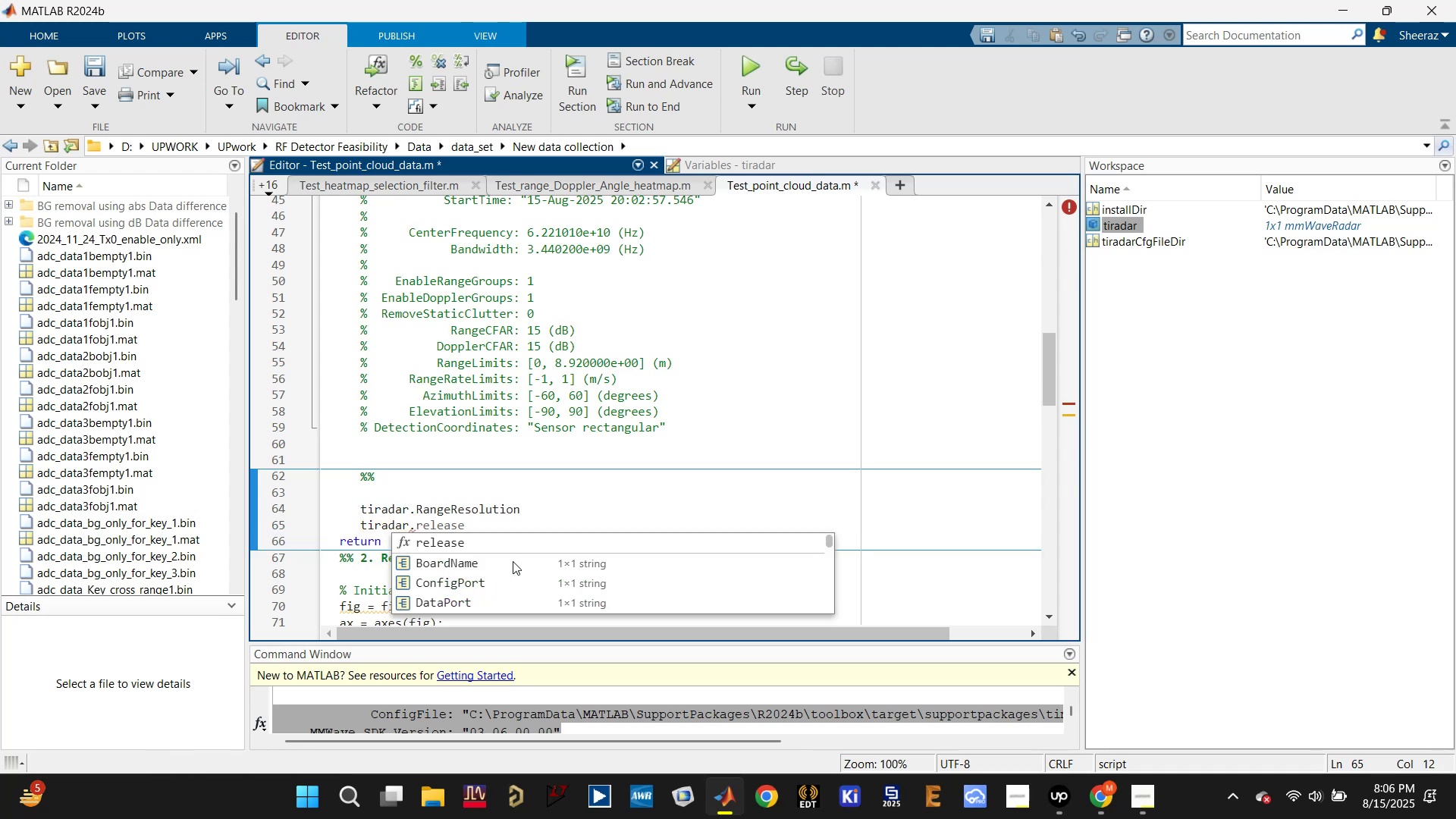 
scroll: coordinate [508, 569], scroll_direction: down, amount: 1.0
 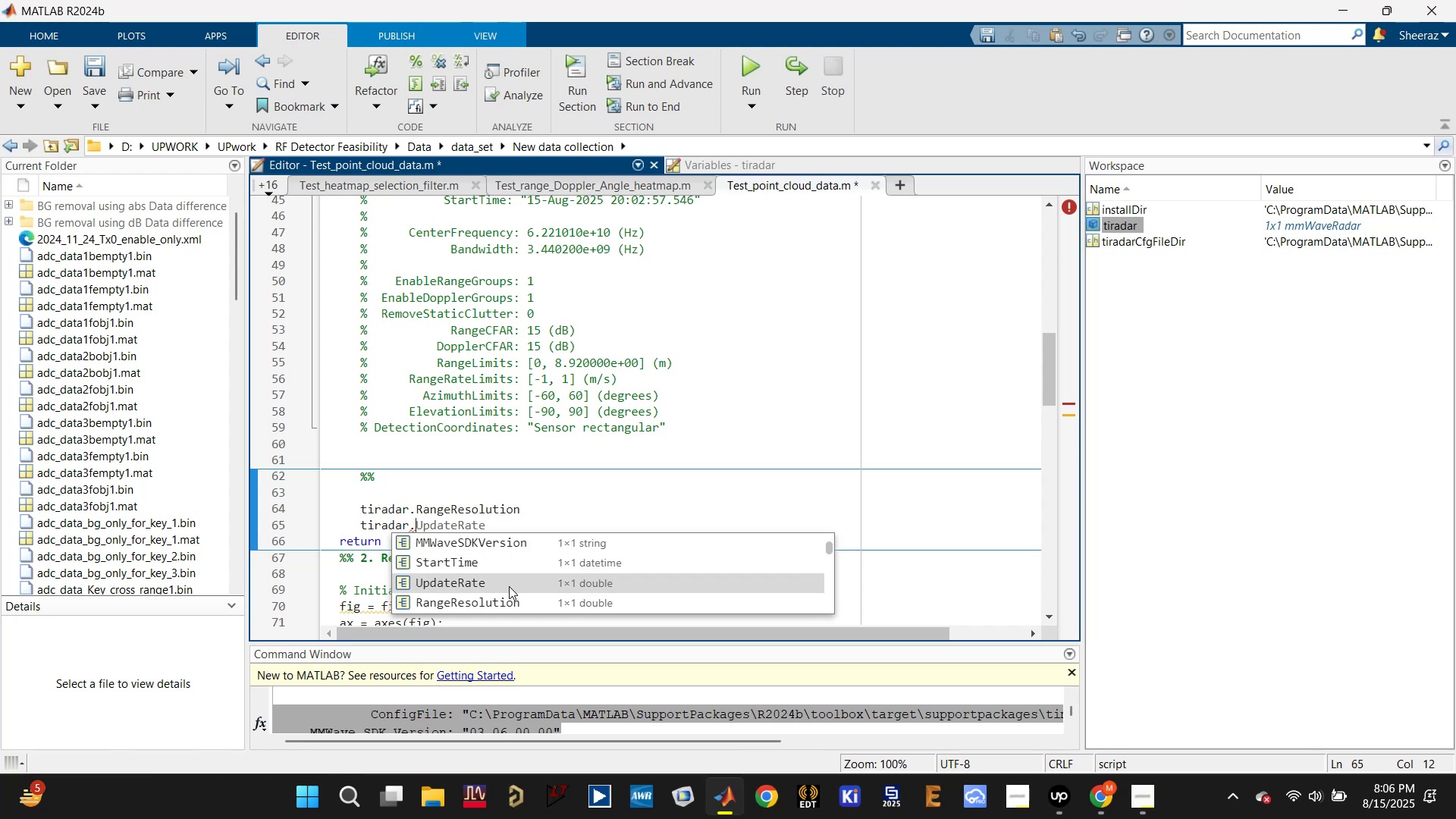 
wait(5.81)
 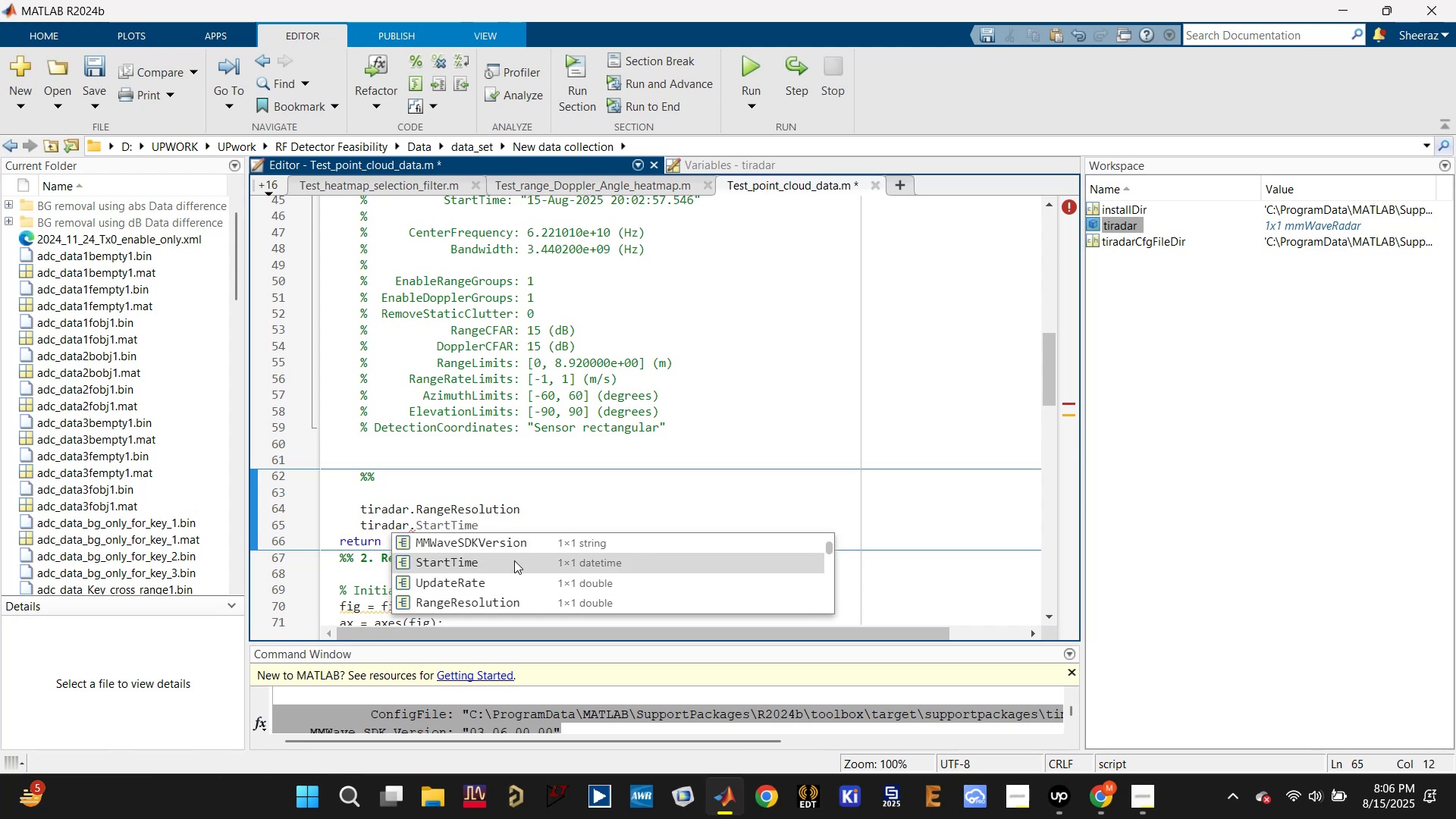 
scroll: coordinate [512, 565], scroll_direction: up, amount: 3.0
 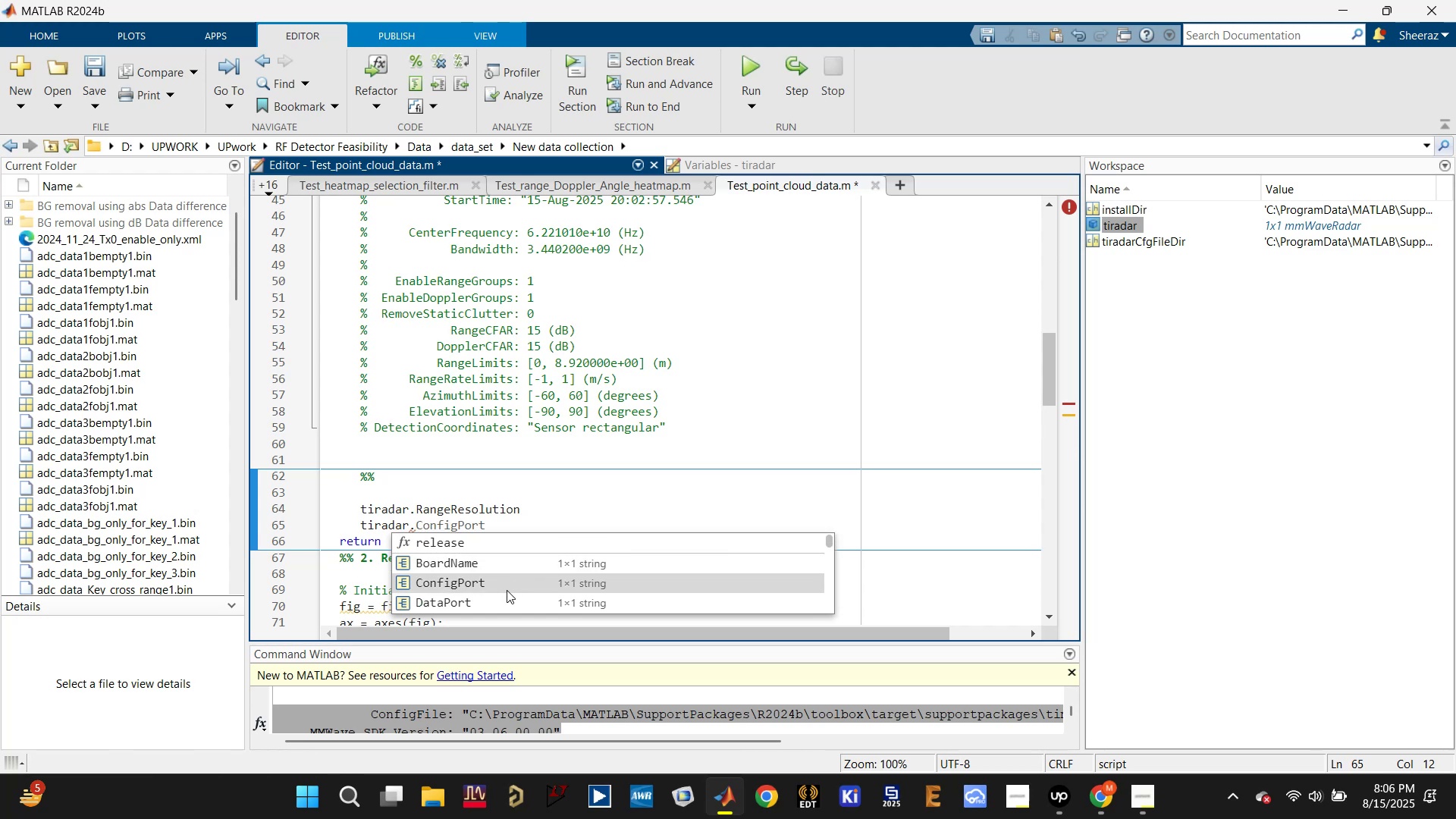 
scroll: coordinate [503, 595], scroll_direction: down, amount: 1.0
 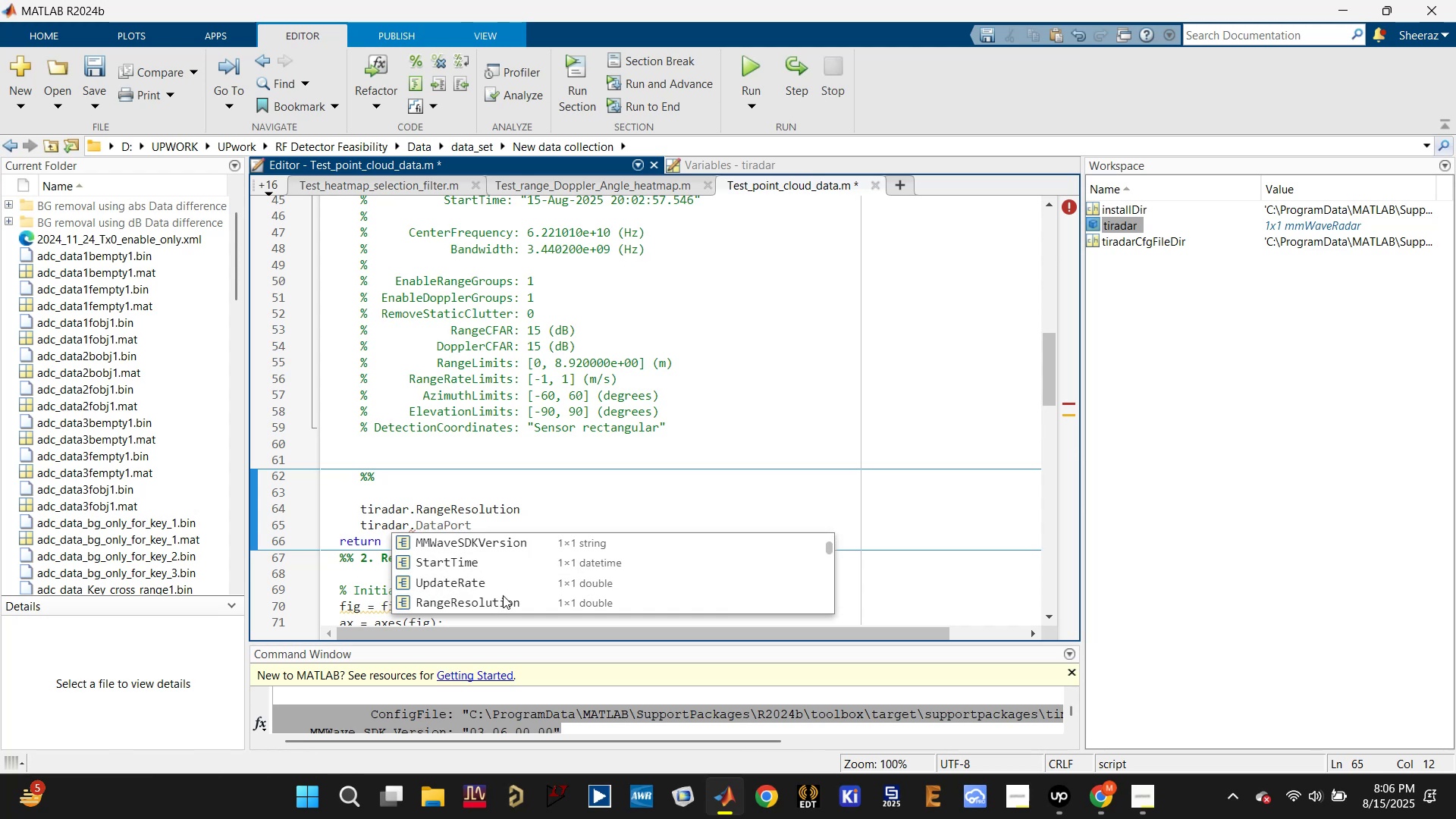 
scroll: coordinate [503, 595], scroll_direction: up, amount: 4.0
 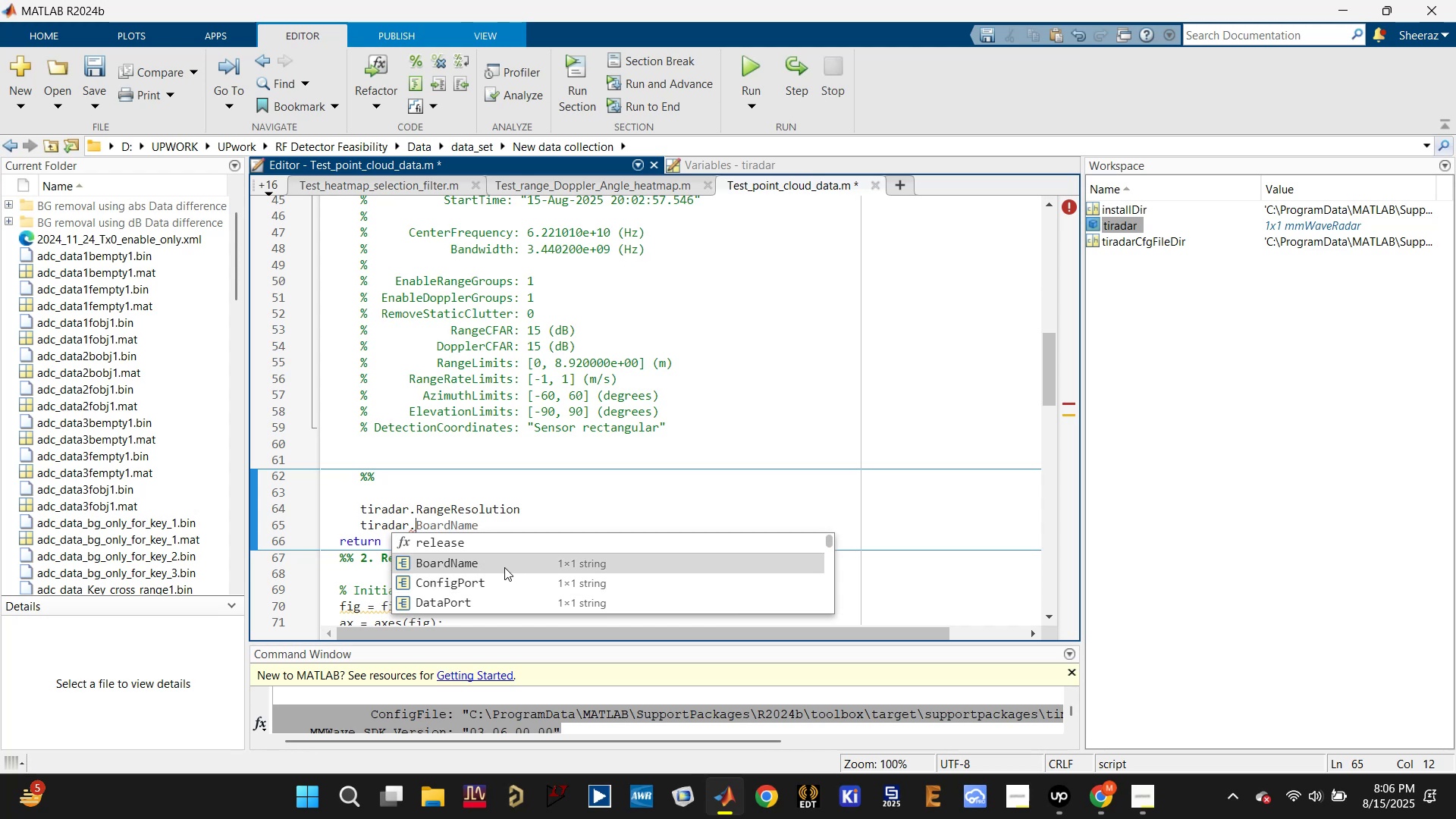 
left_click([500, 587])
 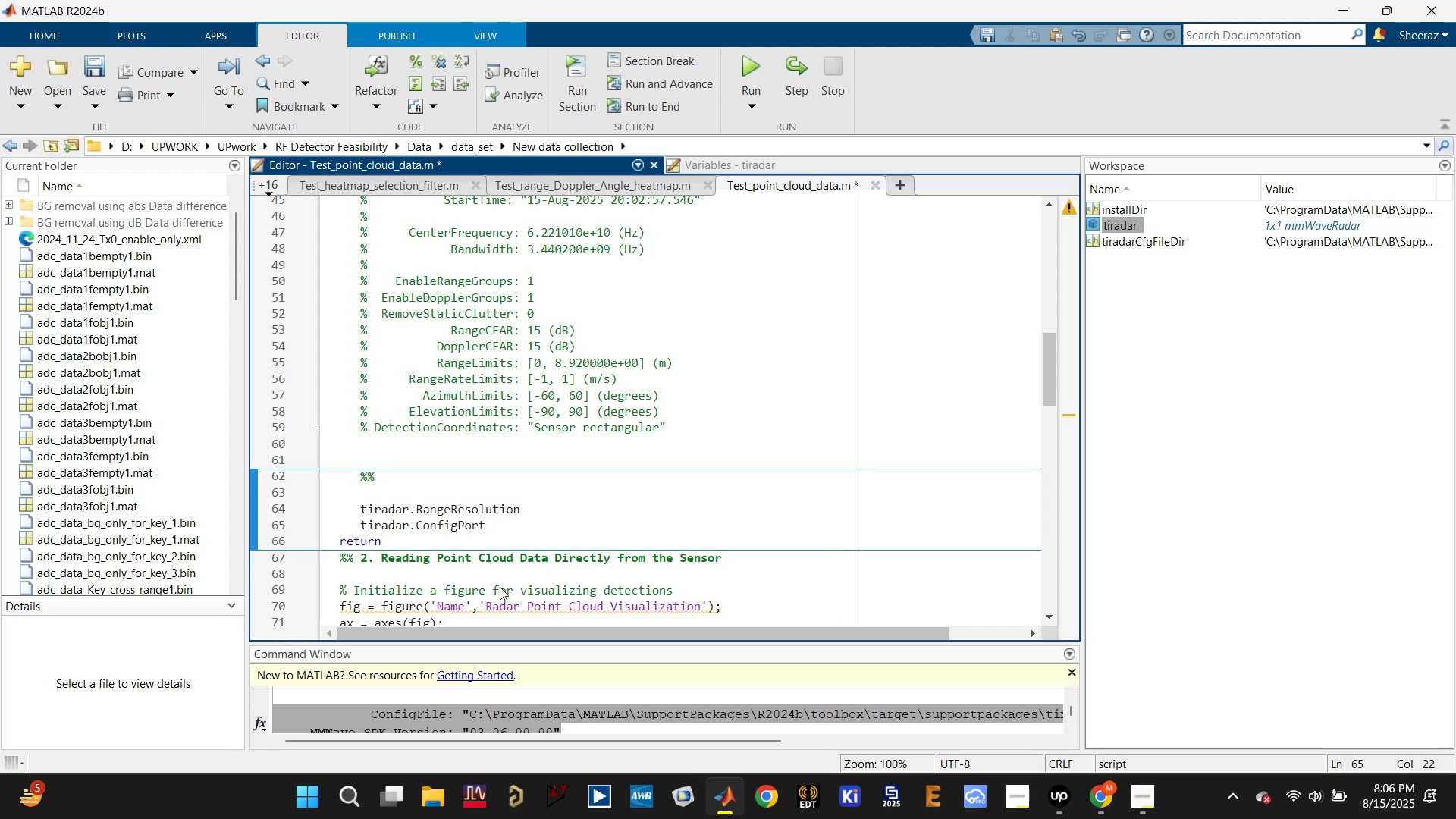 
key(Enter)
 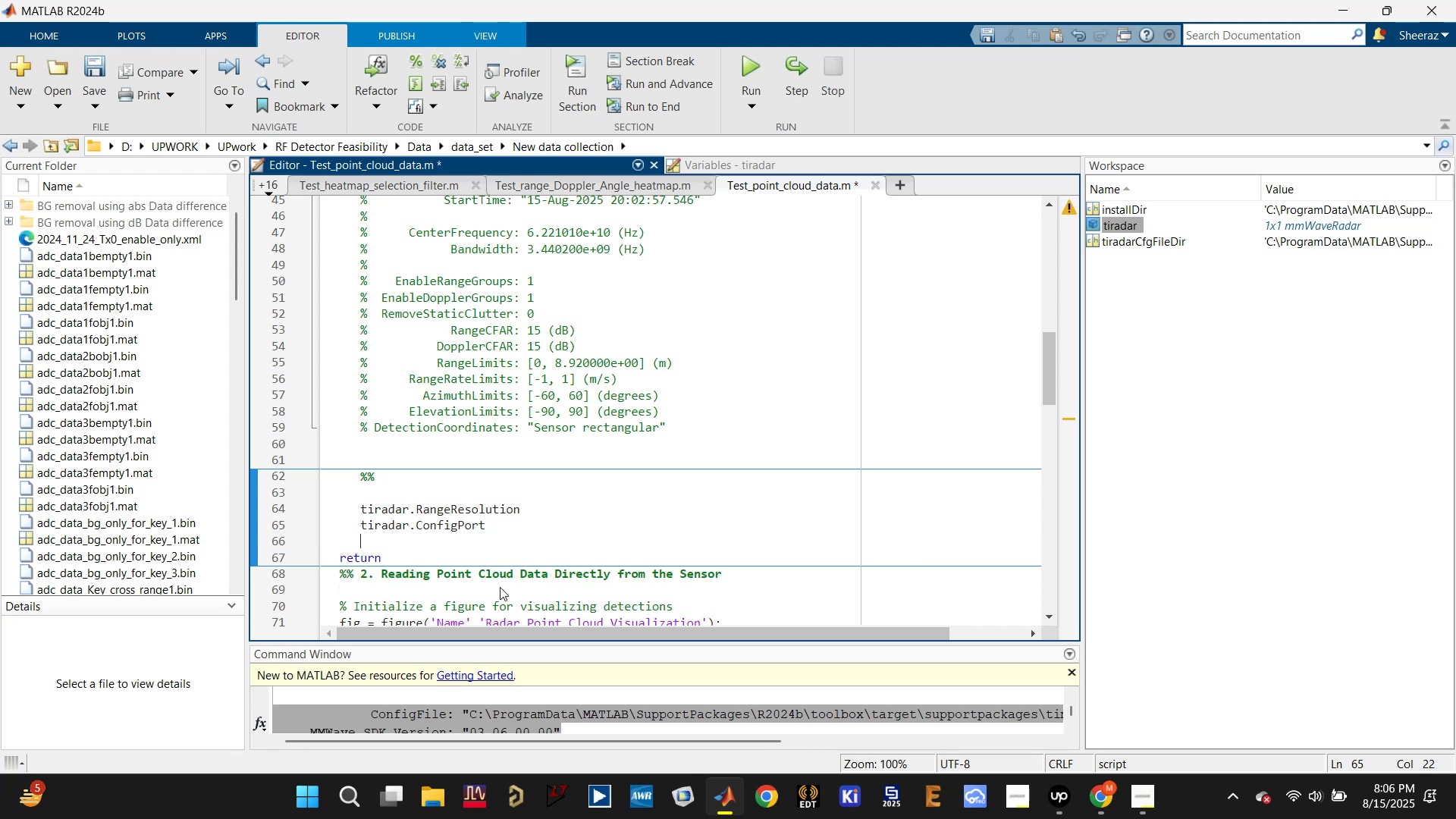 
type(tiradar.)
 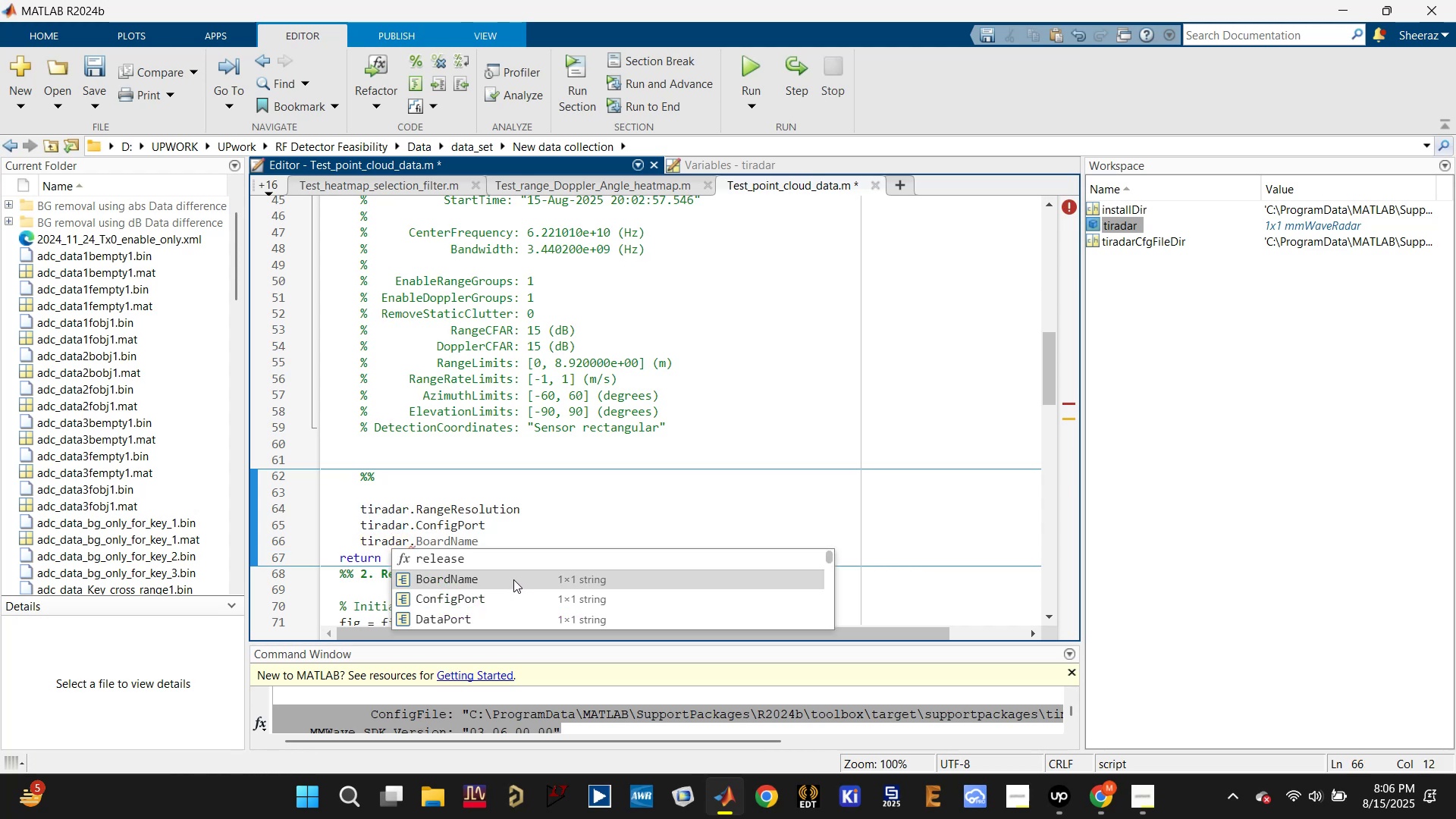 
left_click([513, 579])
 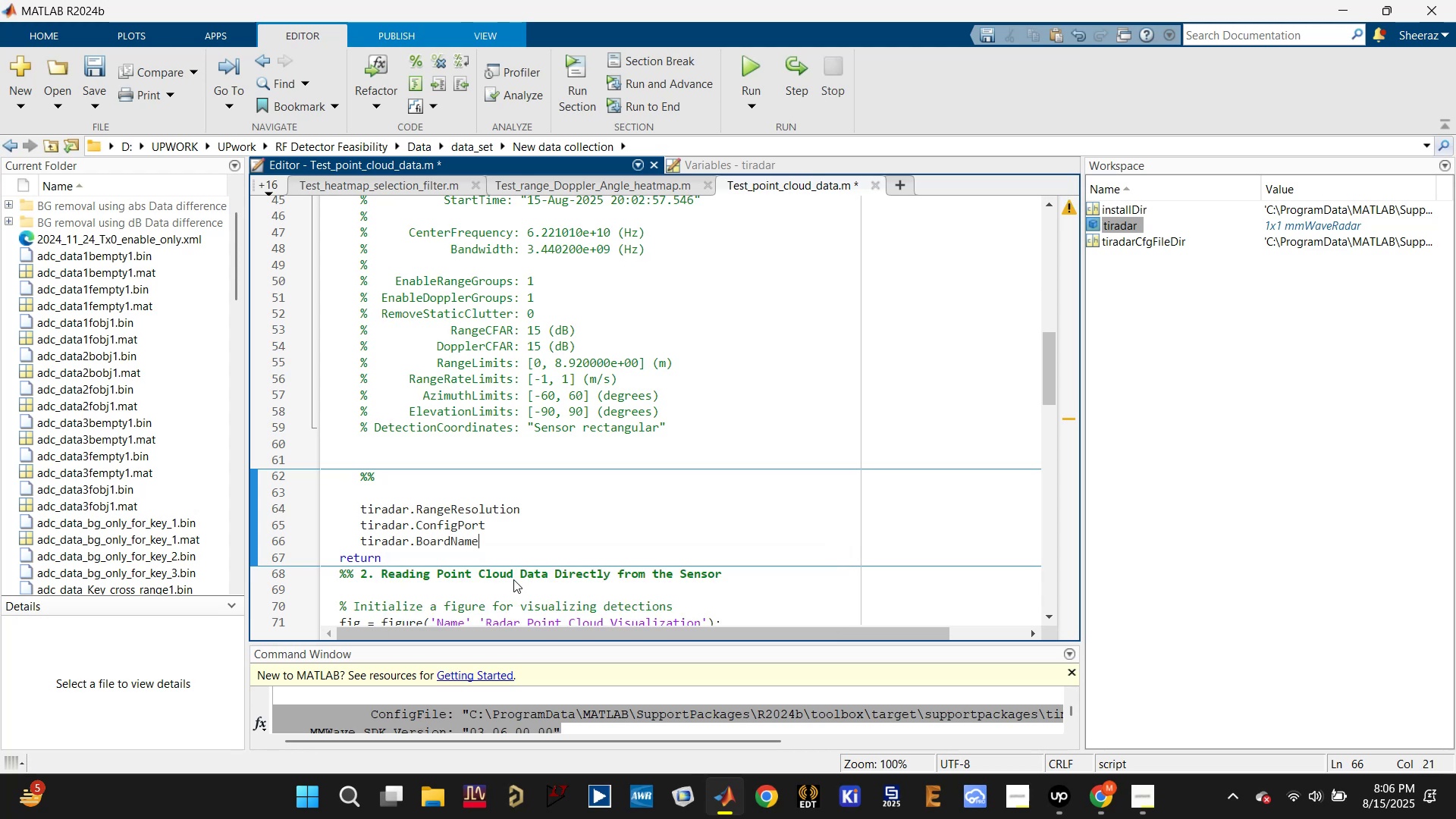 
key(Enter)
 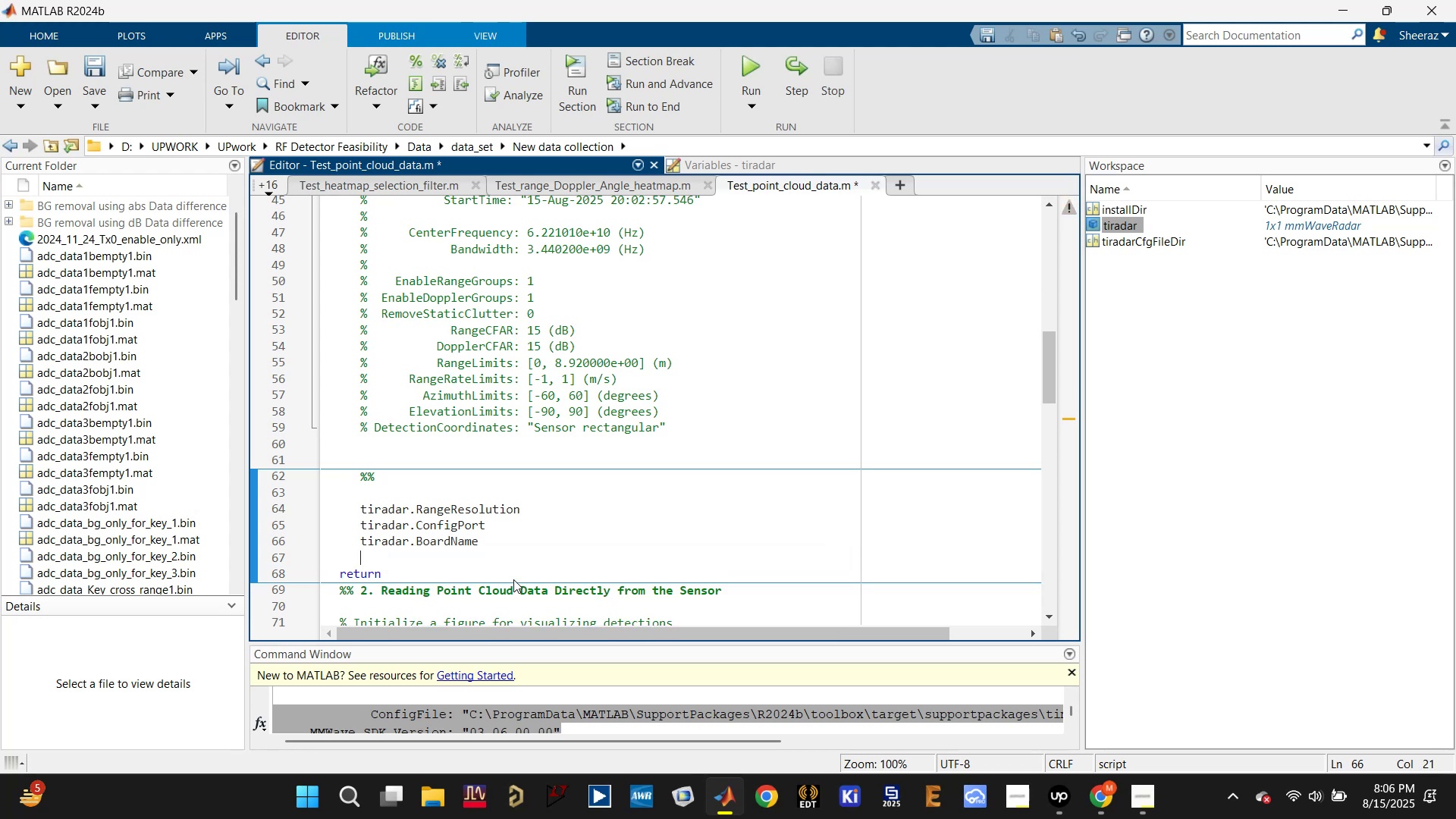 
type(tiraad)
key(Backspace)
key(Backspace)
type(dar,)
key(Backspace)
type(.)
 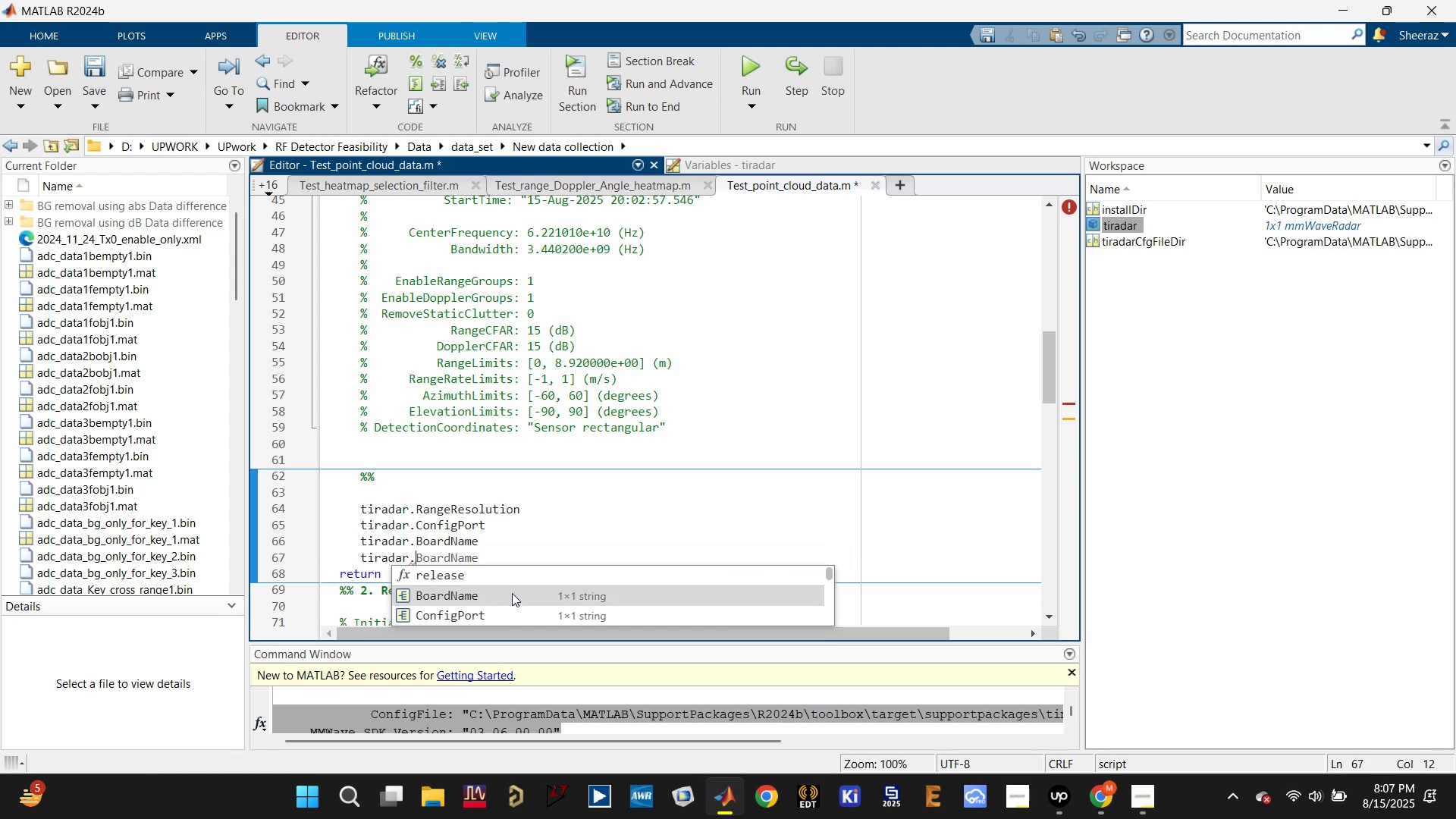 
scroll: coordinate [516, 591], scroll_direction: down, amount: 2.0
 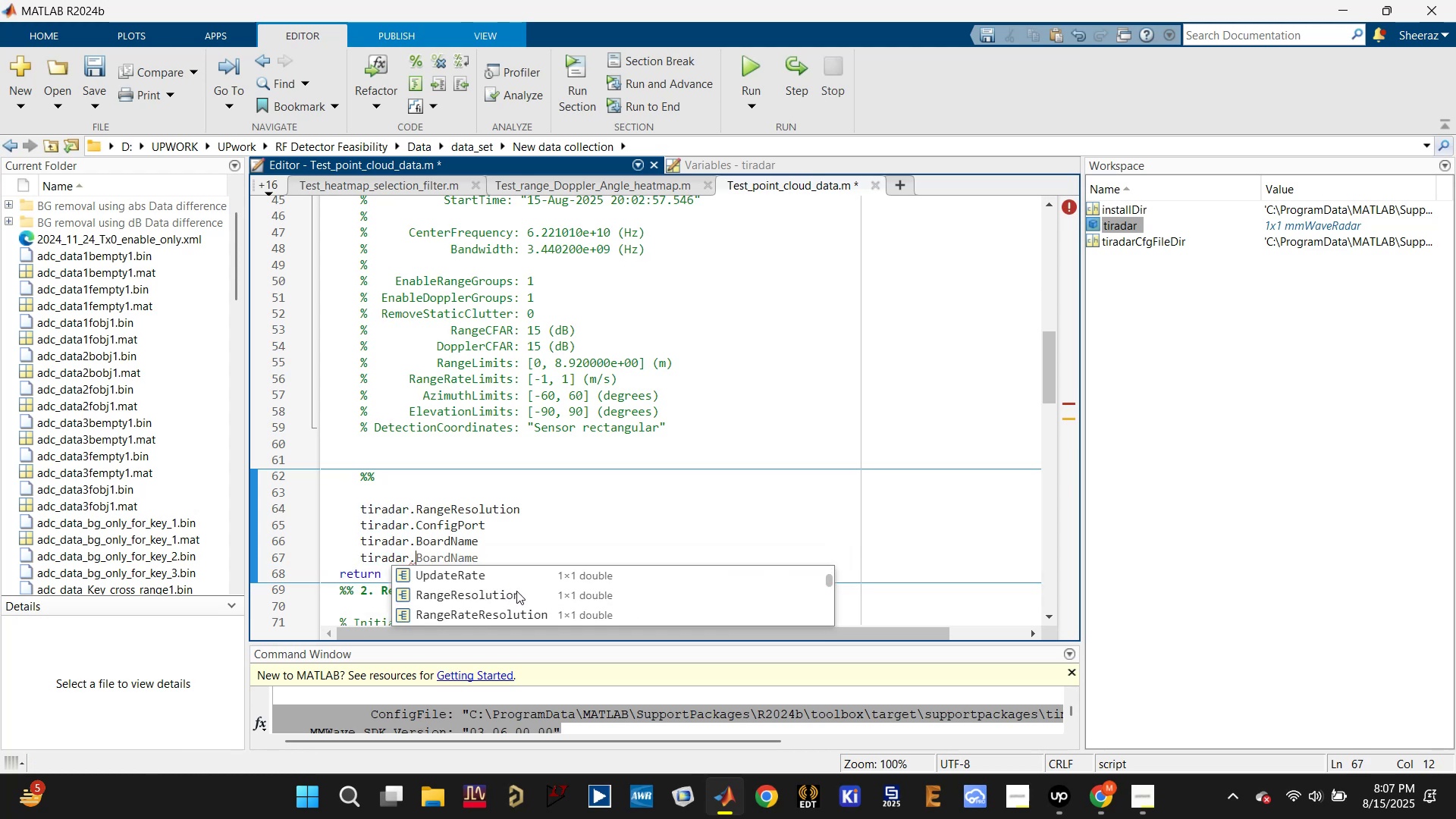 
scroll: coordinate [516, 591], scroll_direction: up, amount: 1.0
 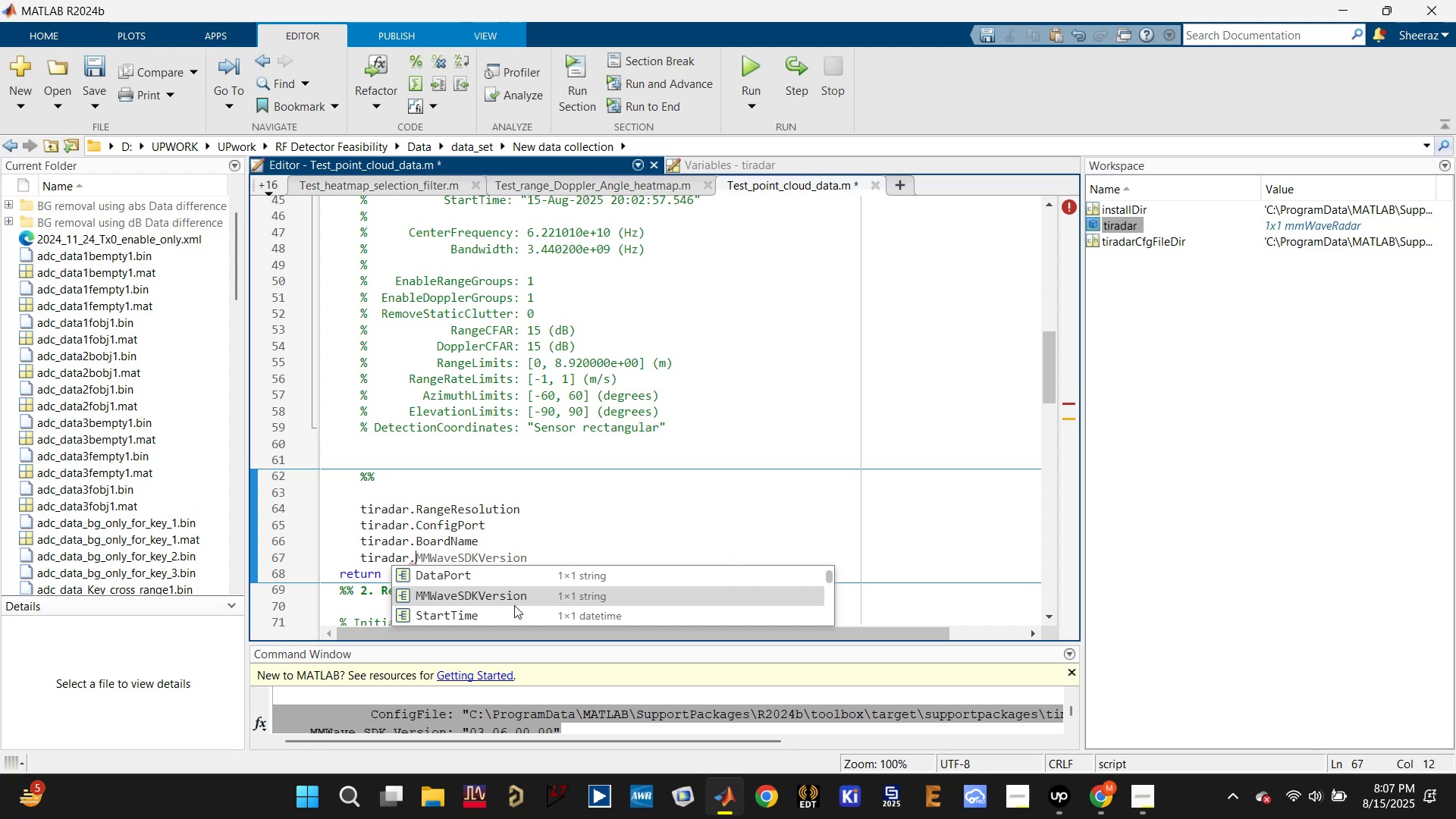 
left_click([511, 610])
 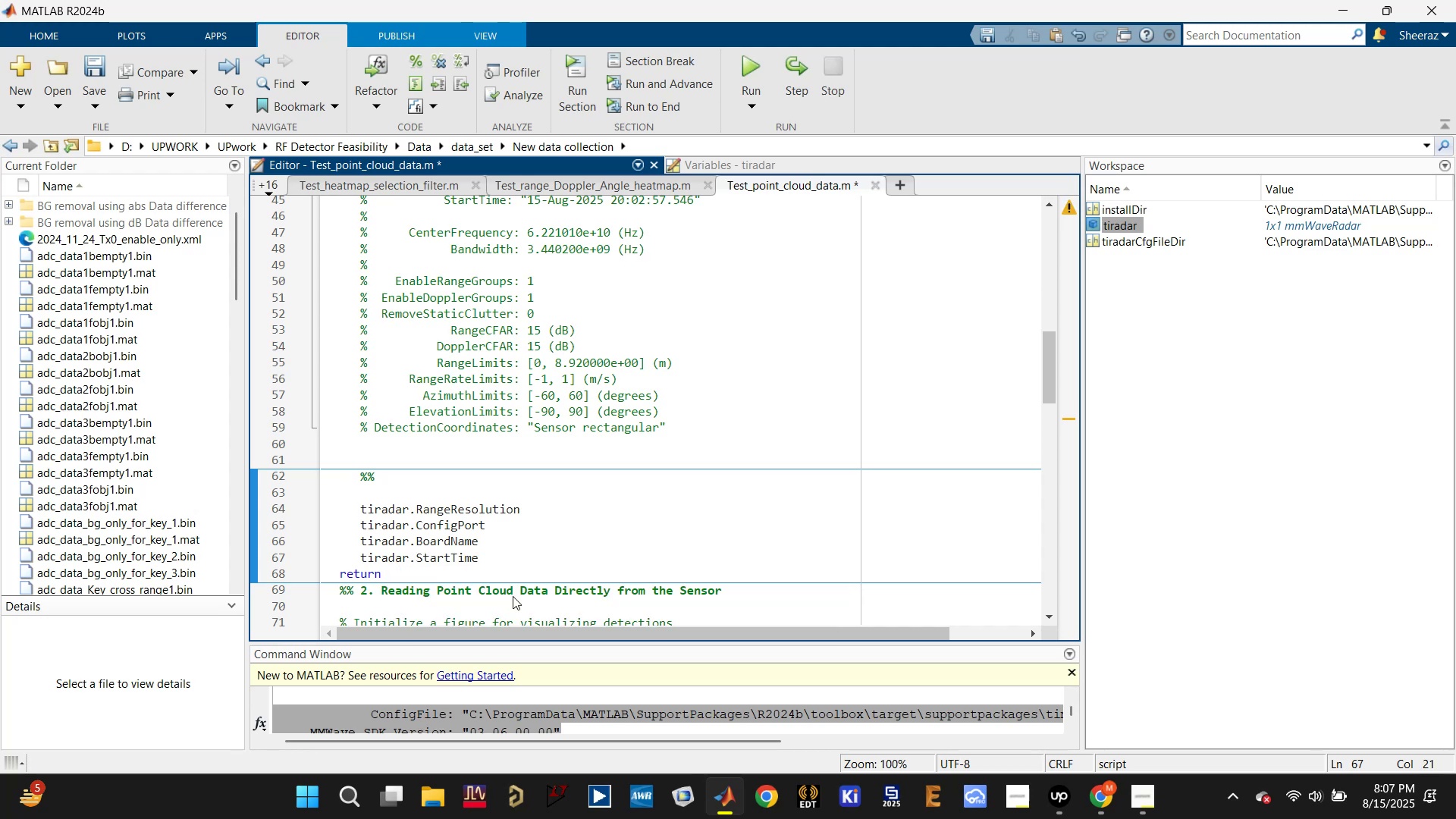 
key(Enter)
 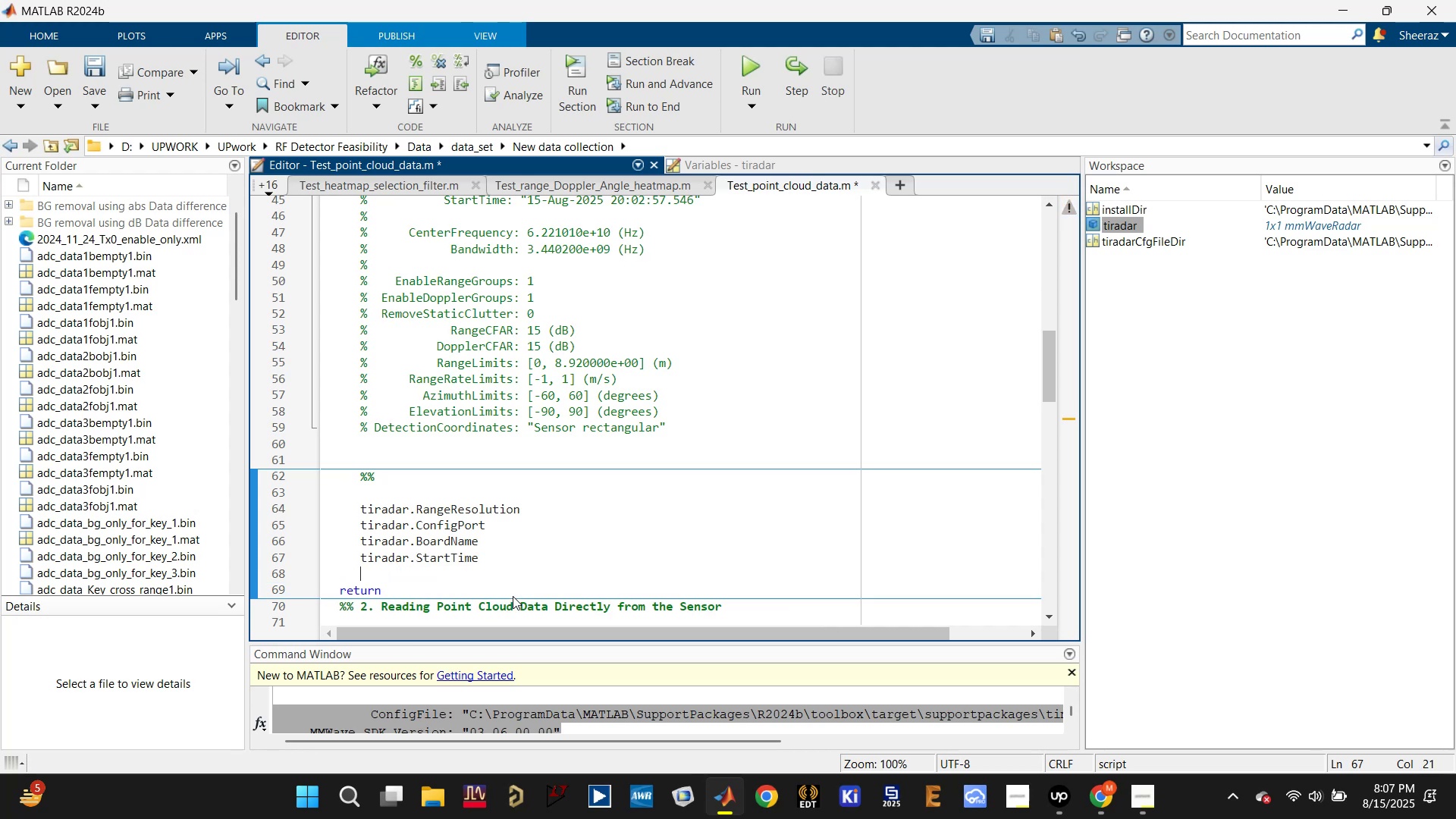 
type(tiradar.)
 